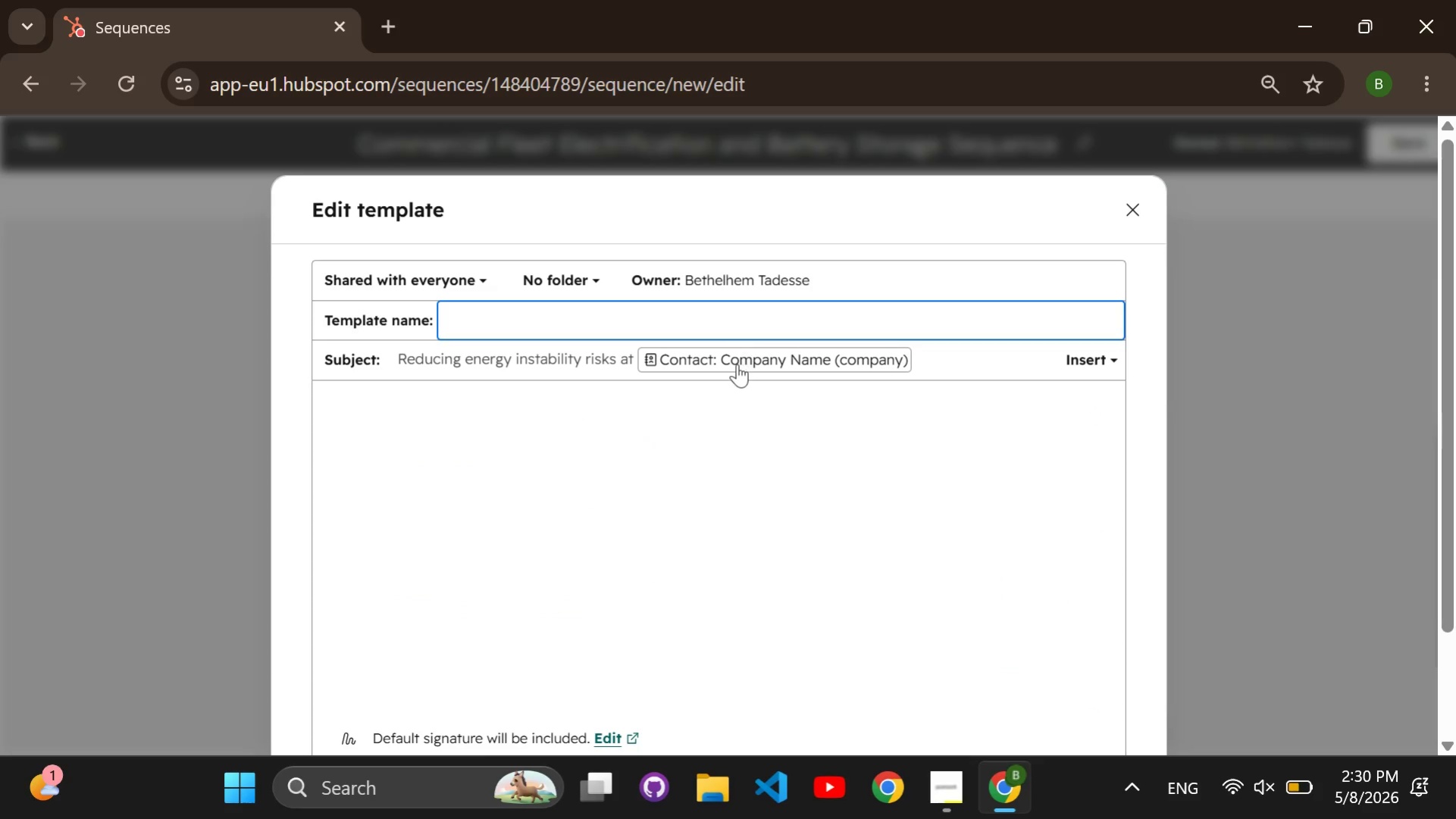 
left_click([737, 364])
 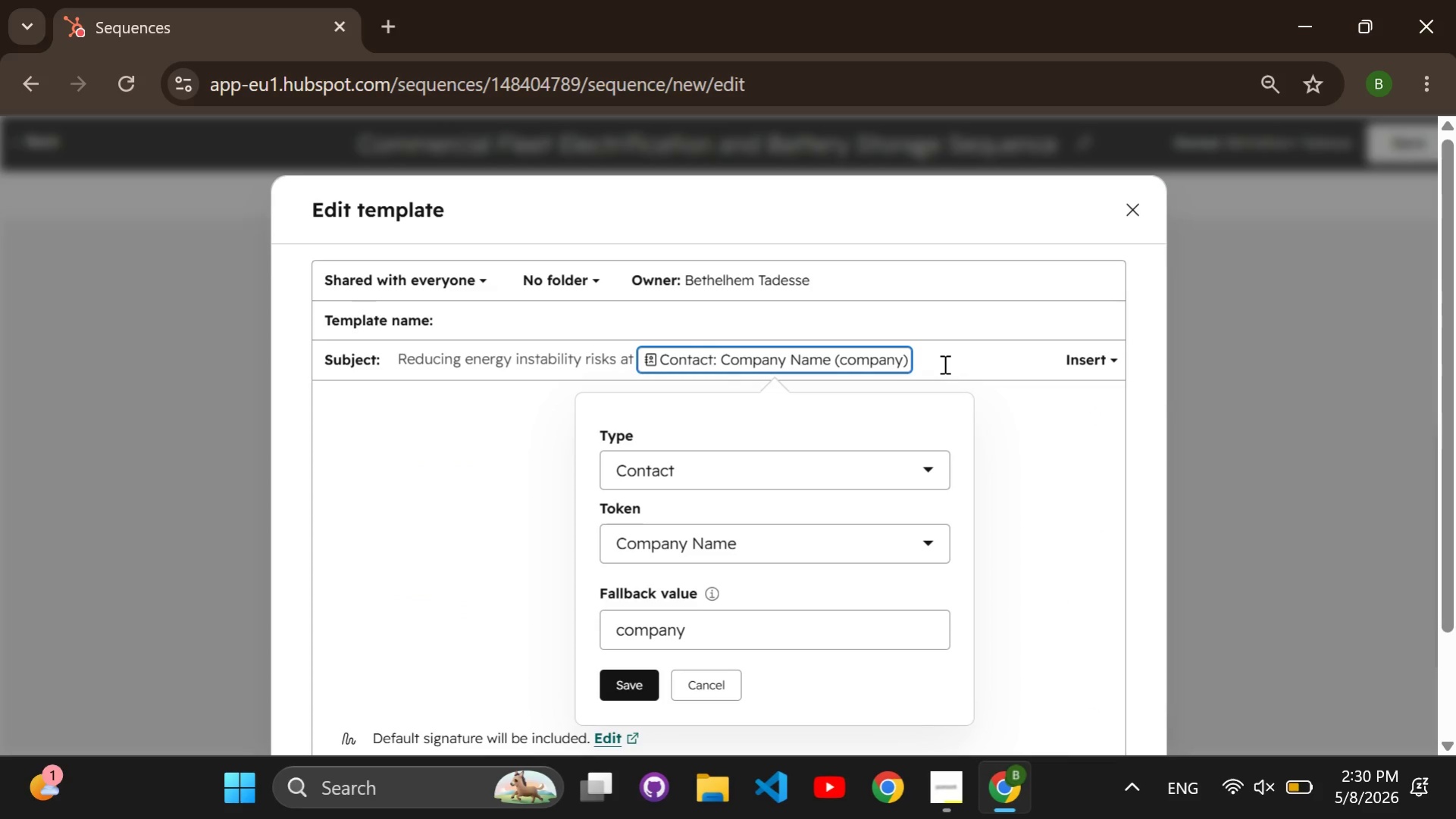 
left_click([943, 361])
 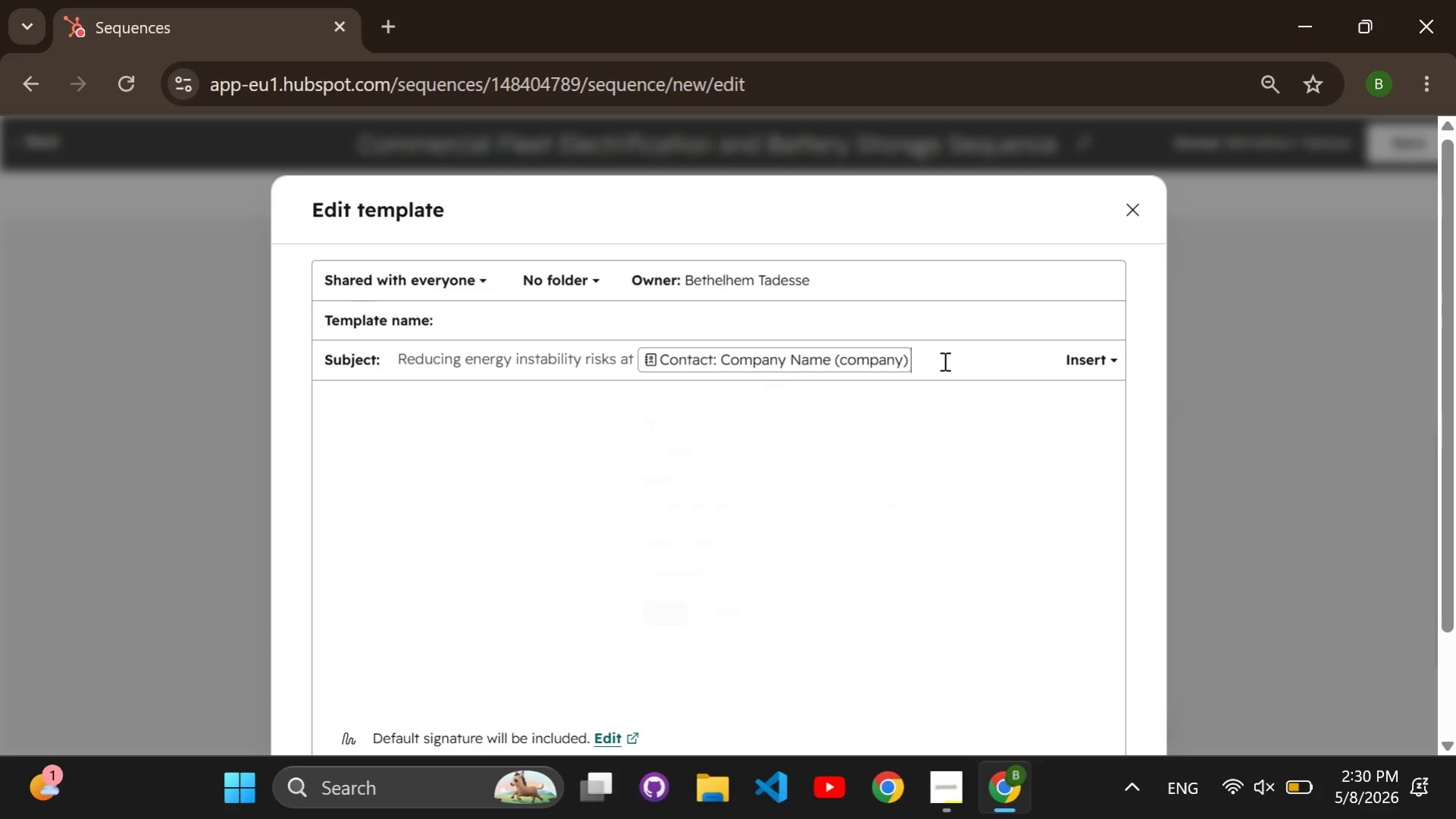 
key(Control+A)
 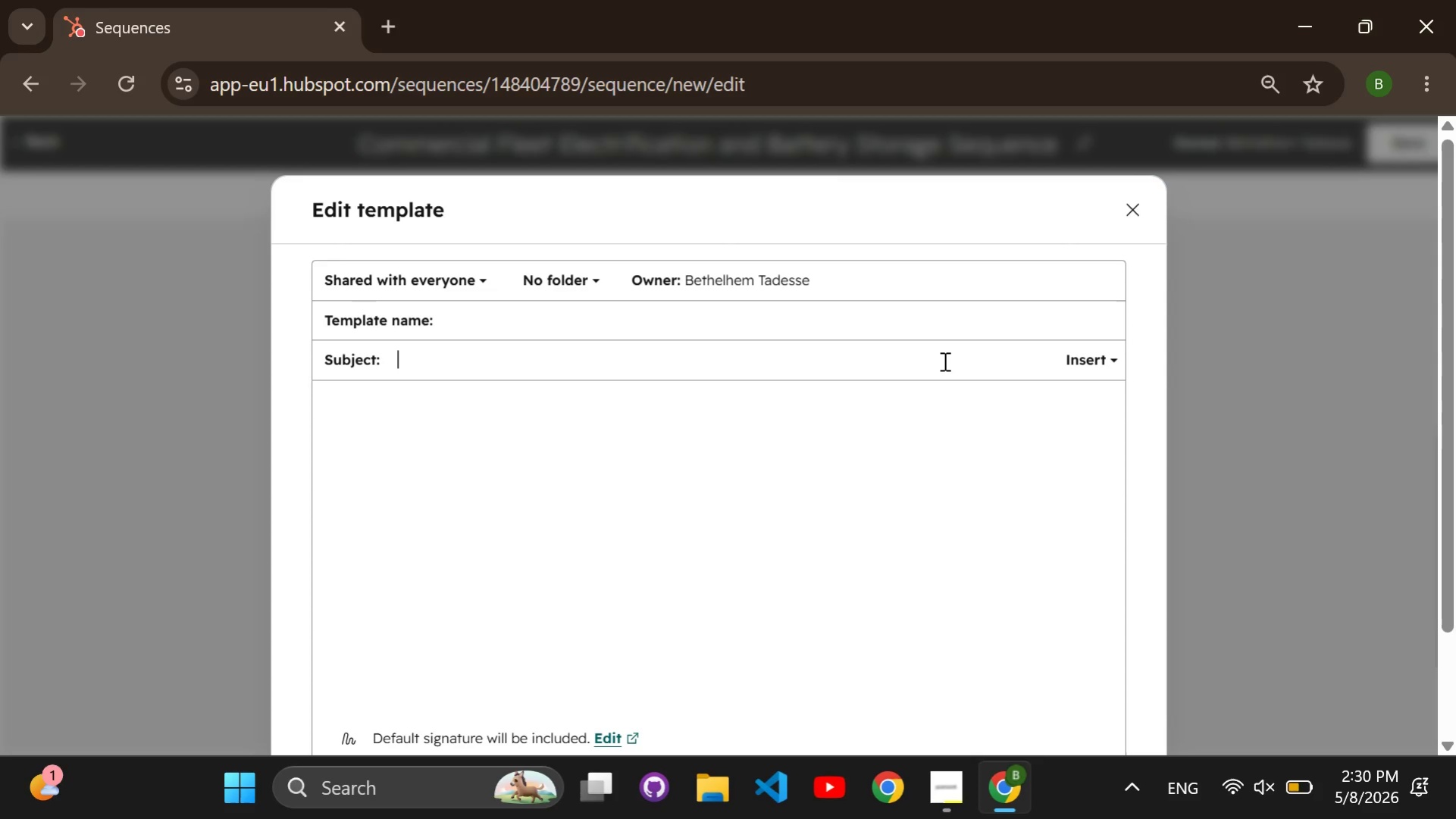 
key(Backspace)
 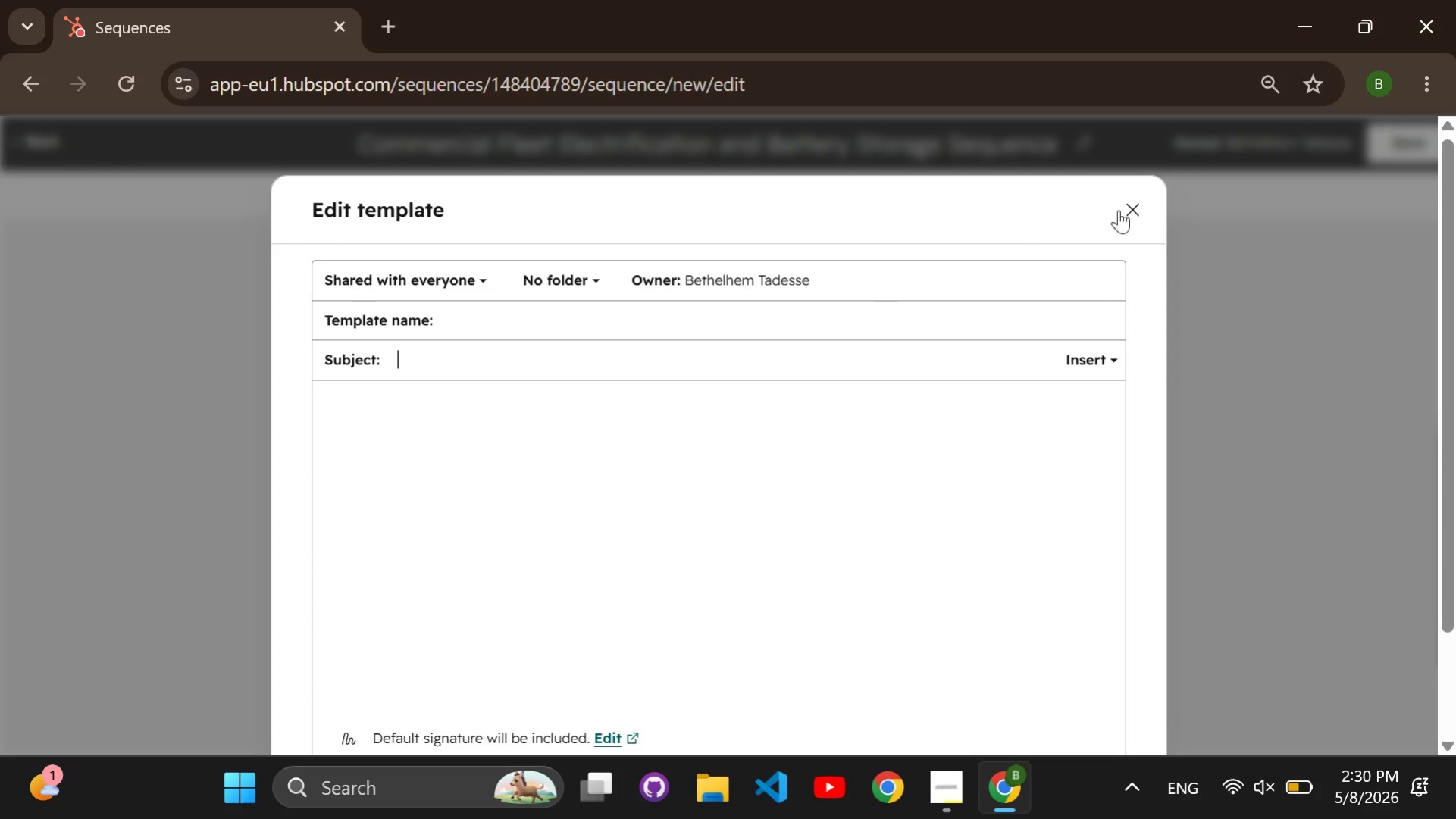 
scroll: coordinate [829, 361], scroll_direction: down, amount: 3.0
 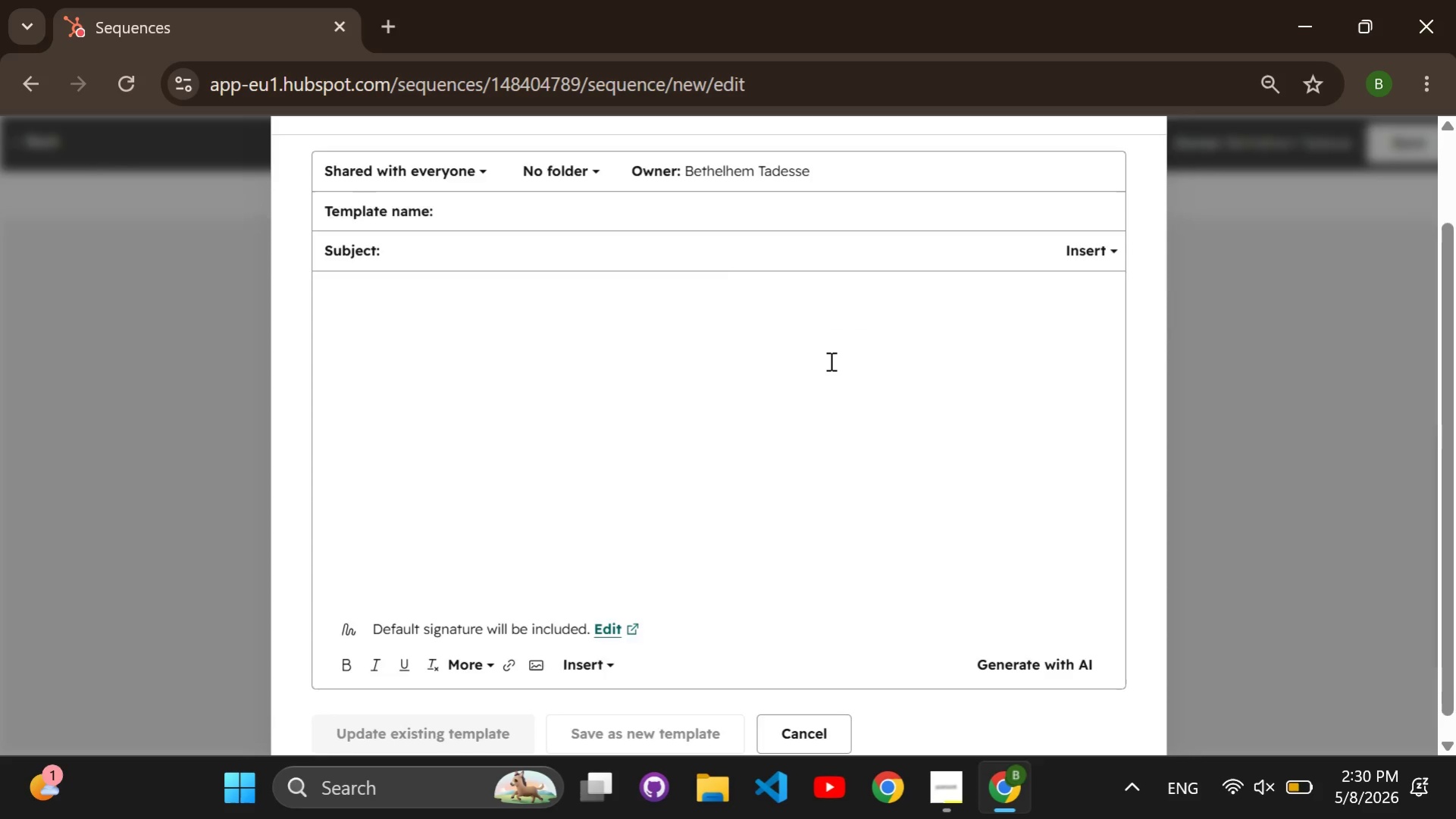 
scroll: coordinate [829, 361], scroll_direction: up, amount: 2.0
 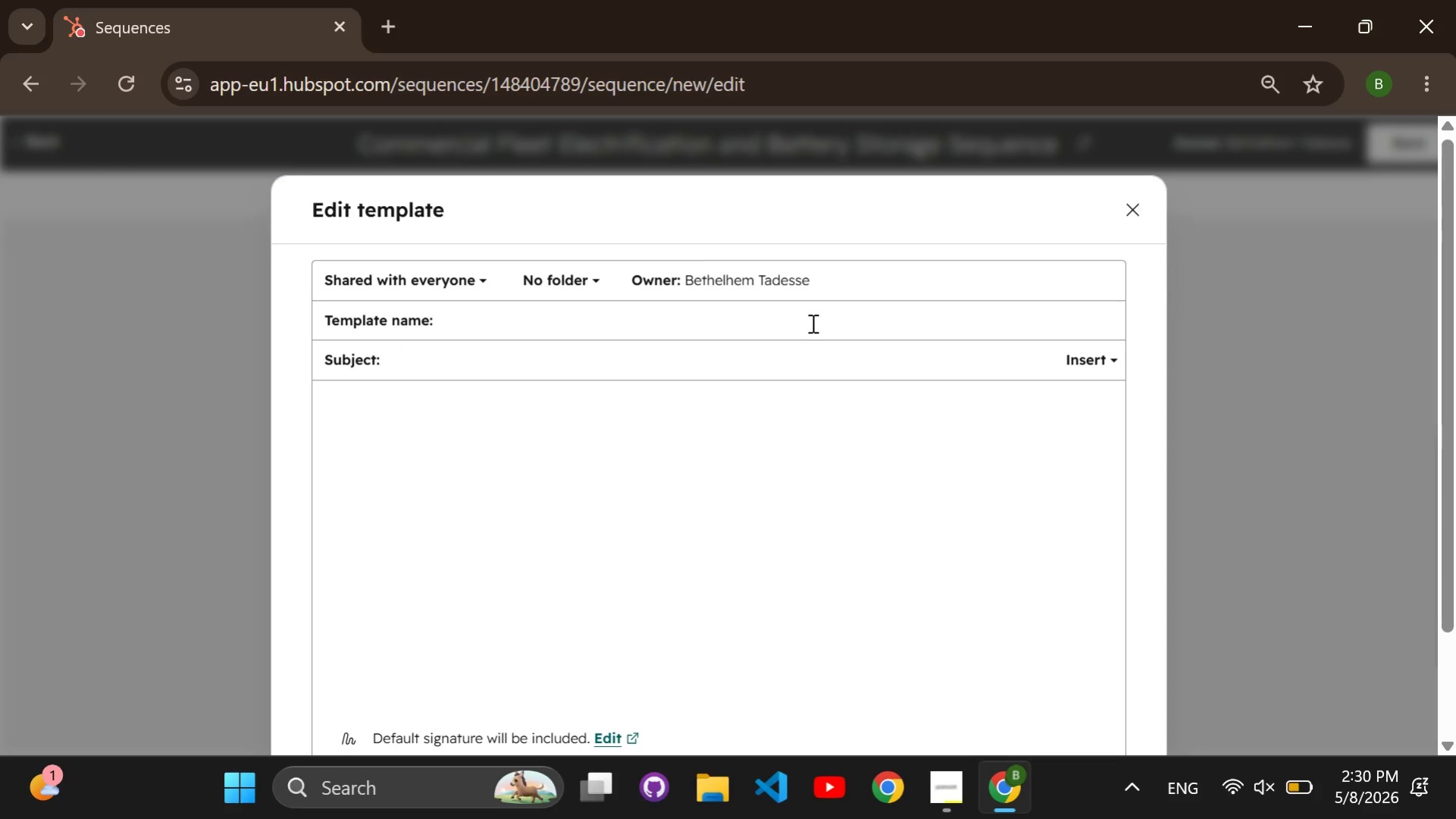 
left_click([811, 323])
 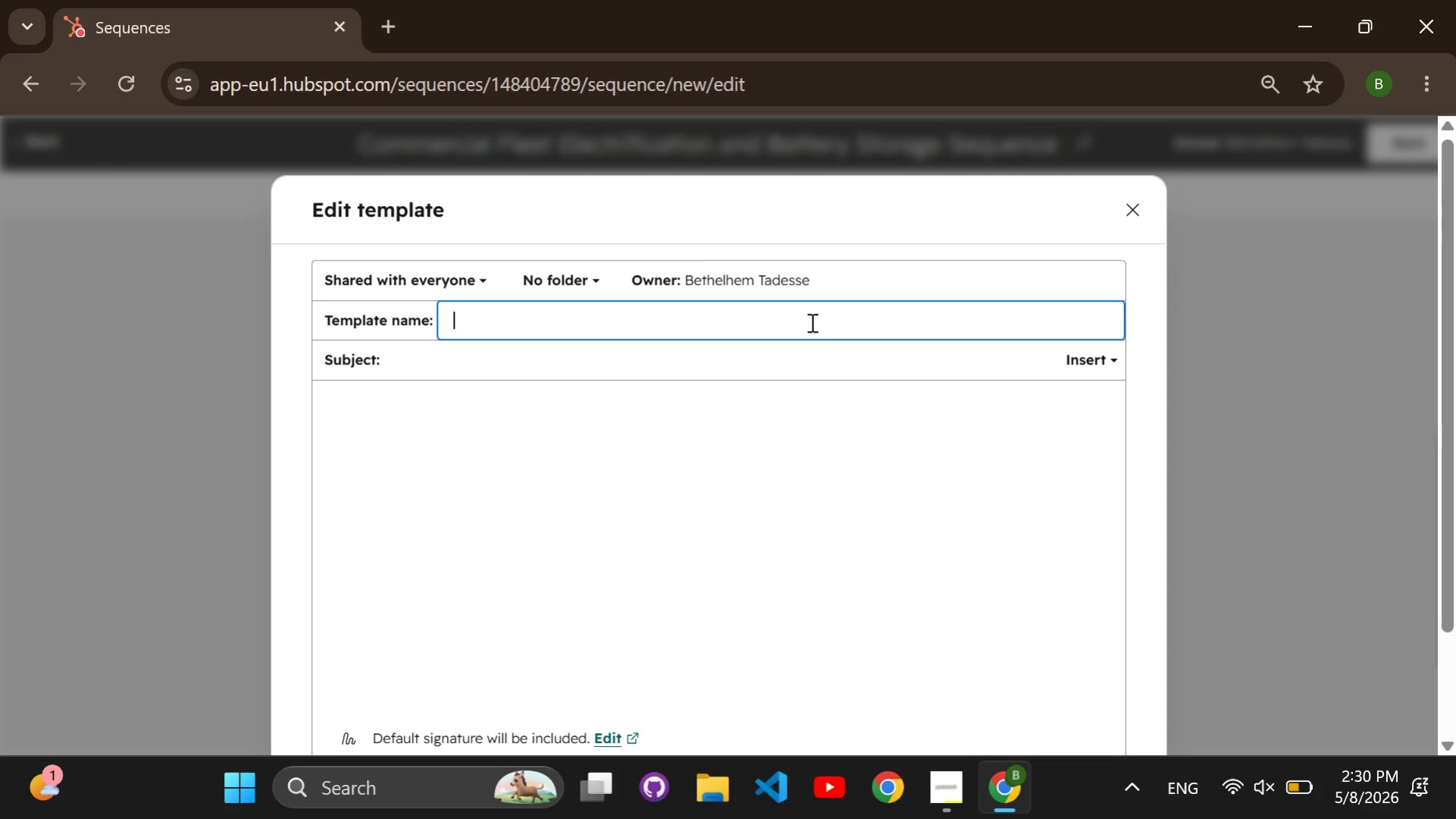 
wait(8.42)
 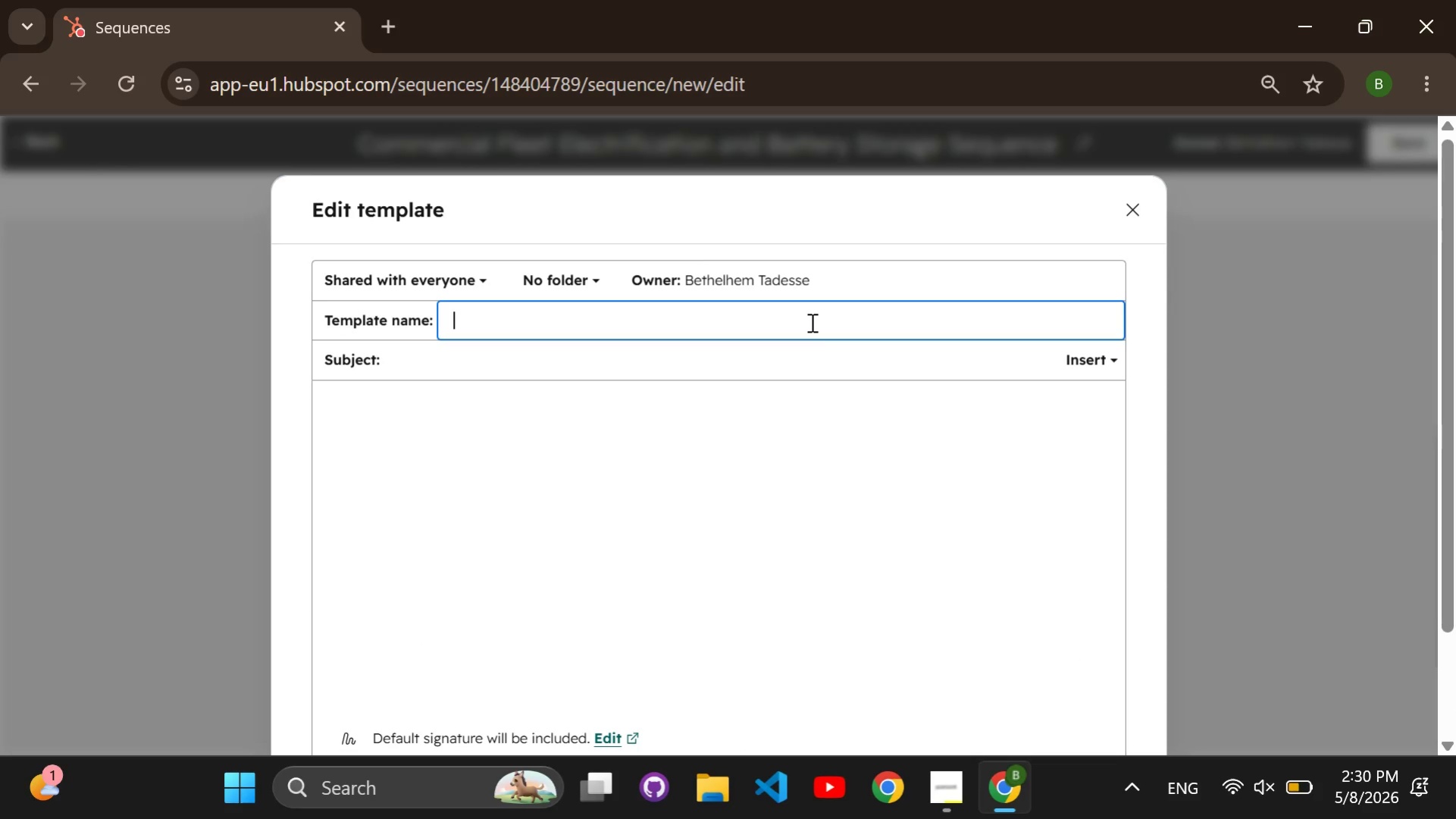 
key(CapsLock)
 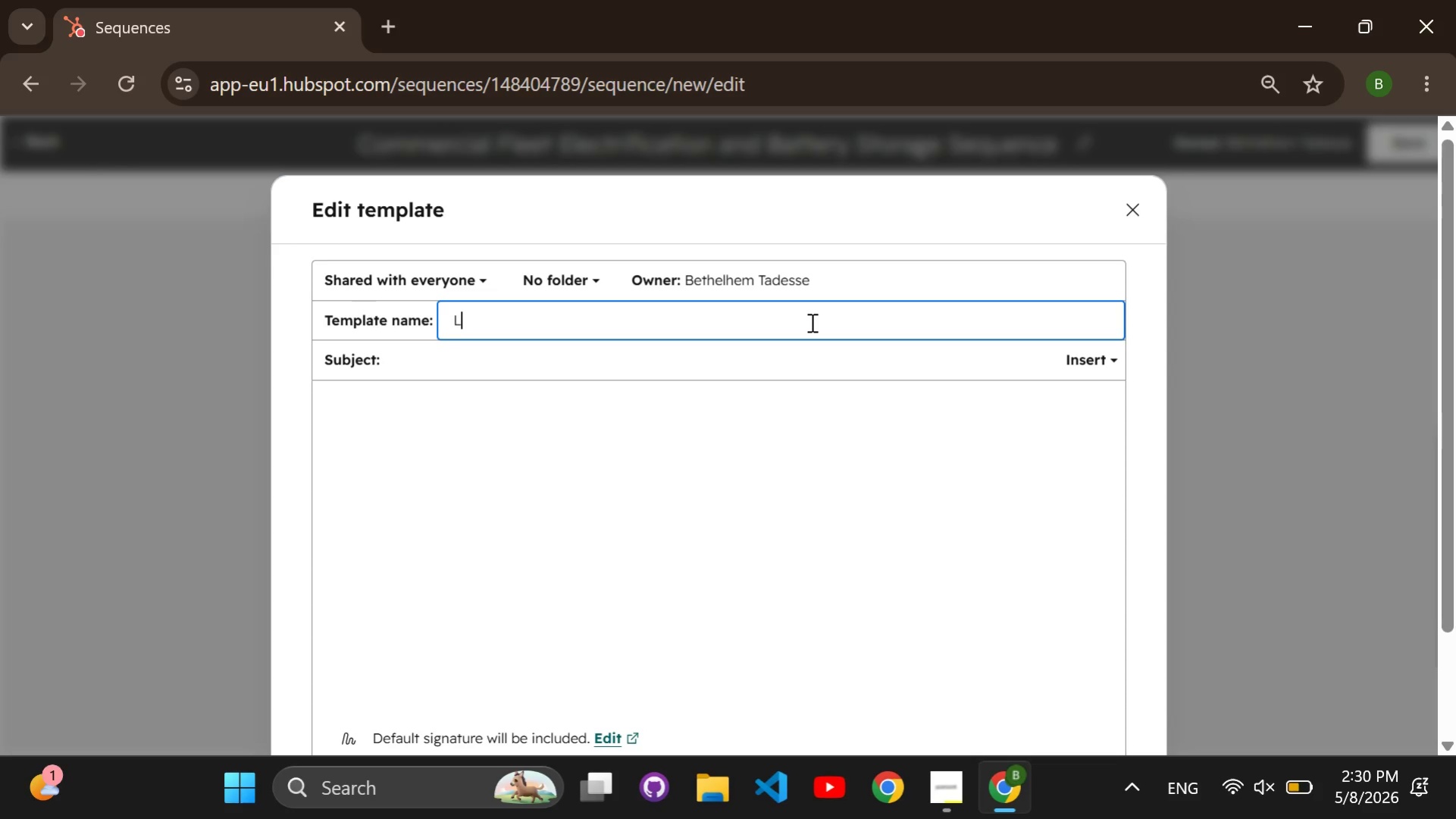 
key(L)
 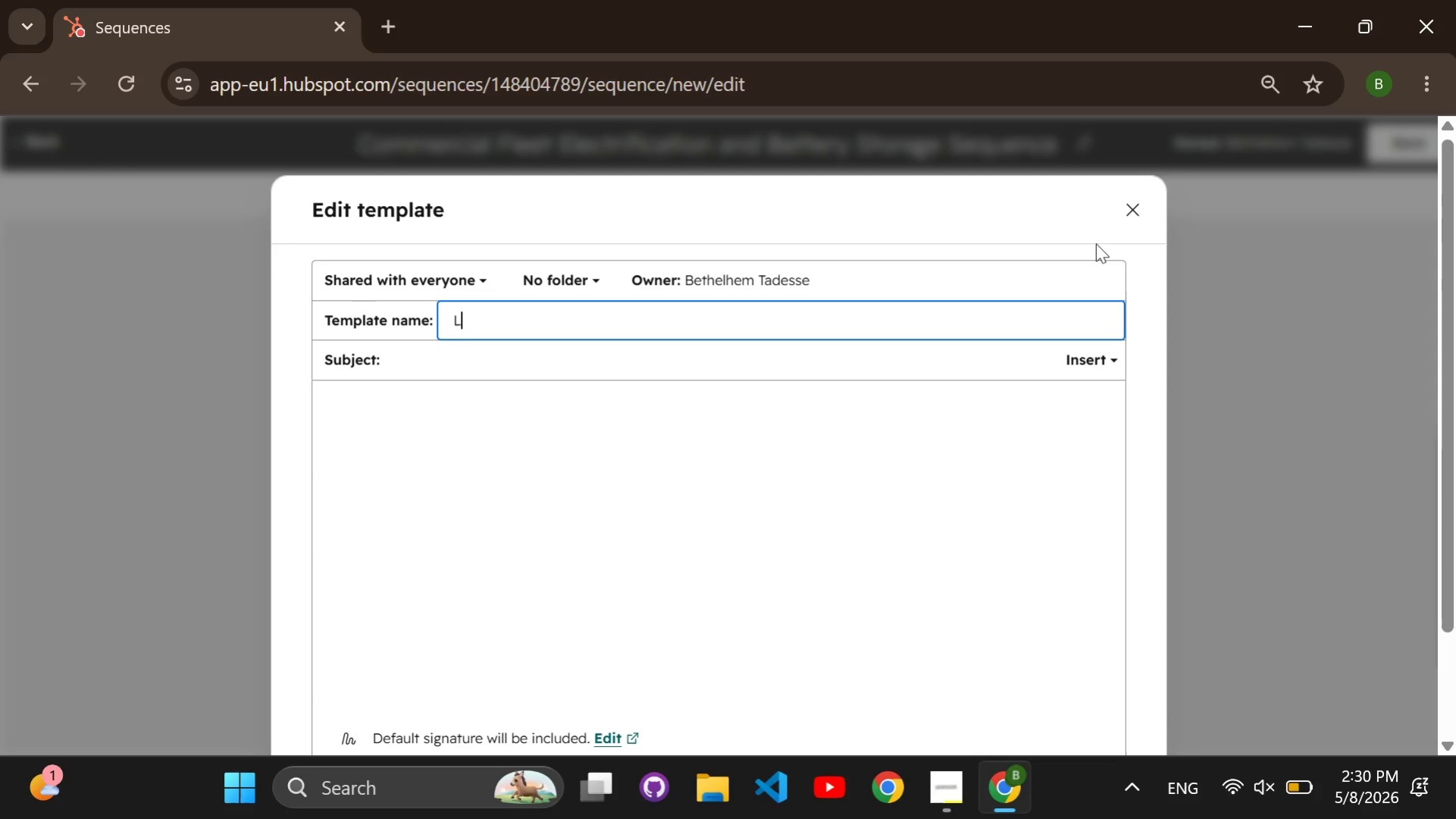 
left_click([1123, 202])
 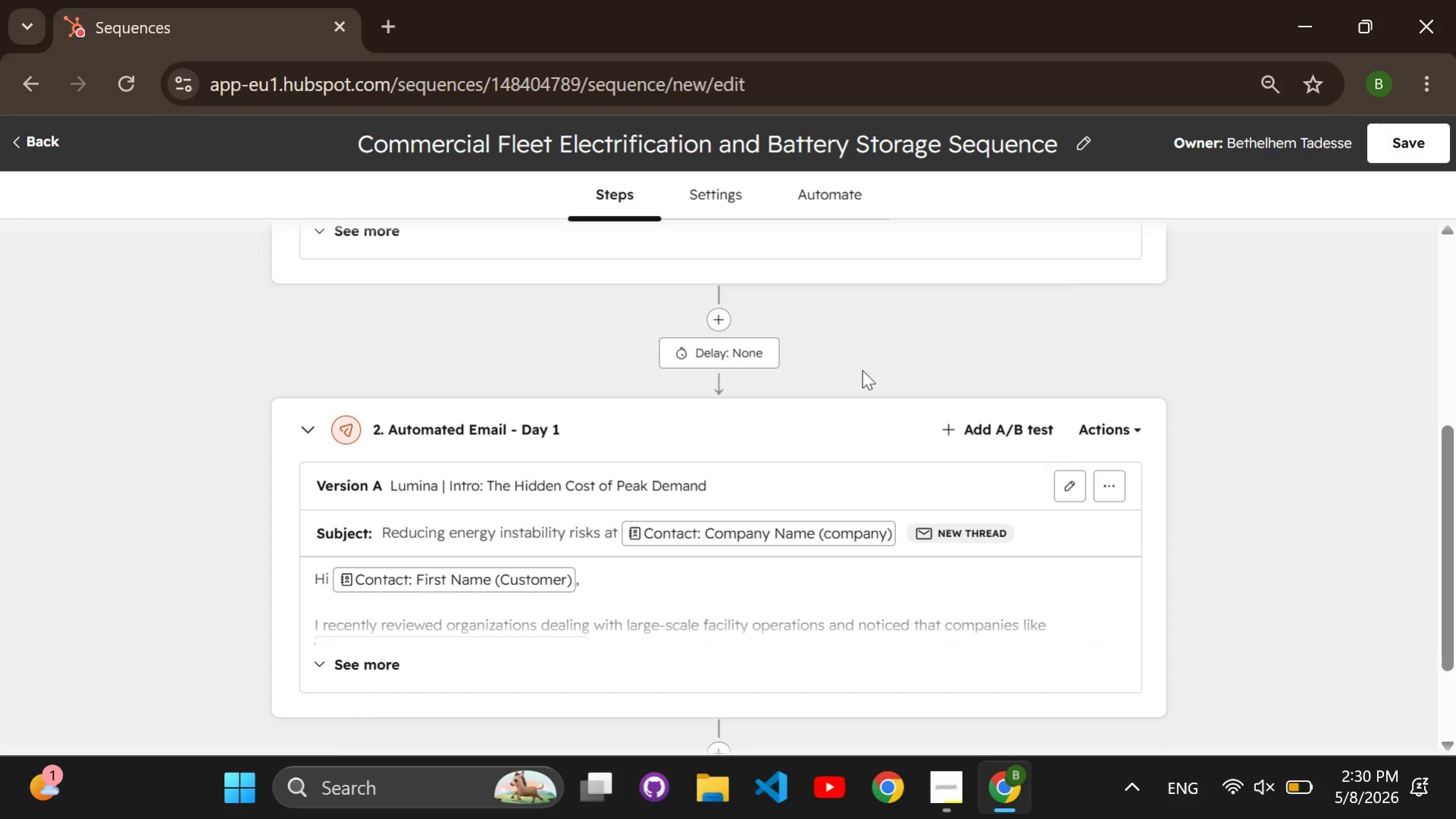 
scroll: coordinate [862, 370], scroll_direction: up, amount: 2.0
 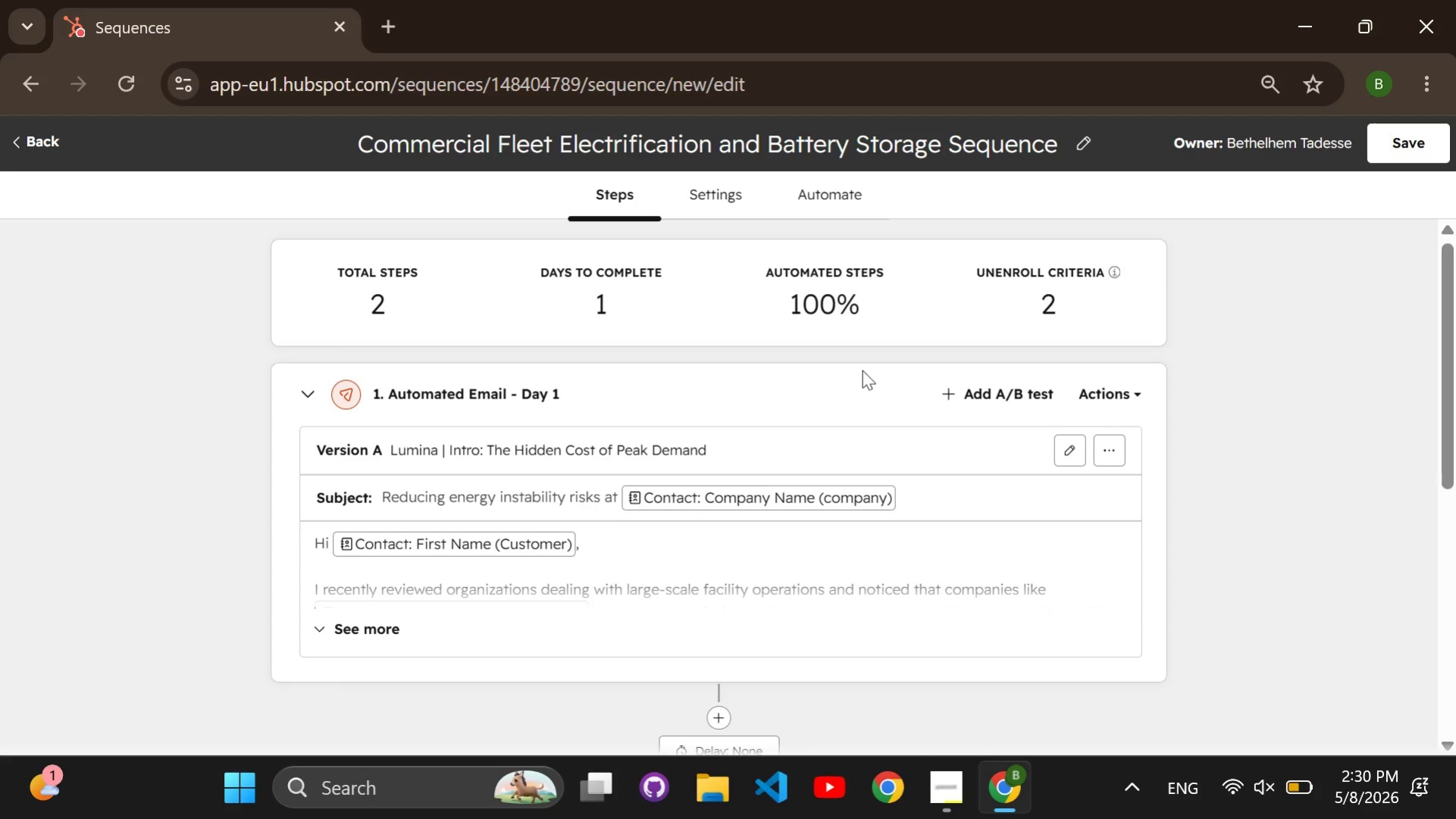 
scroll: coordinate [860, 371], scroll_direction: down, amount: 1.0
 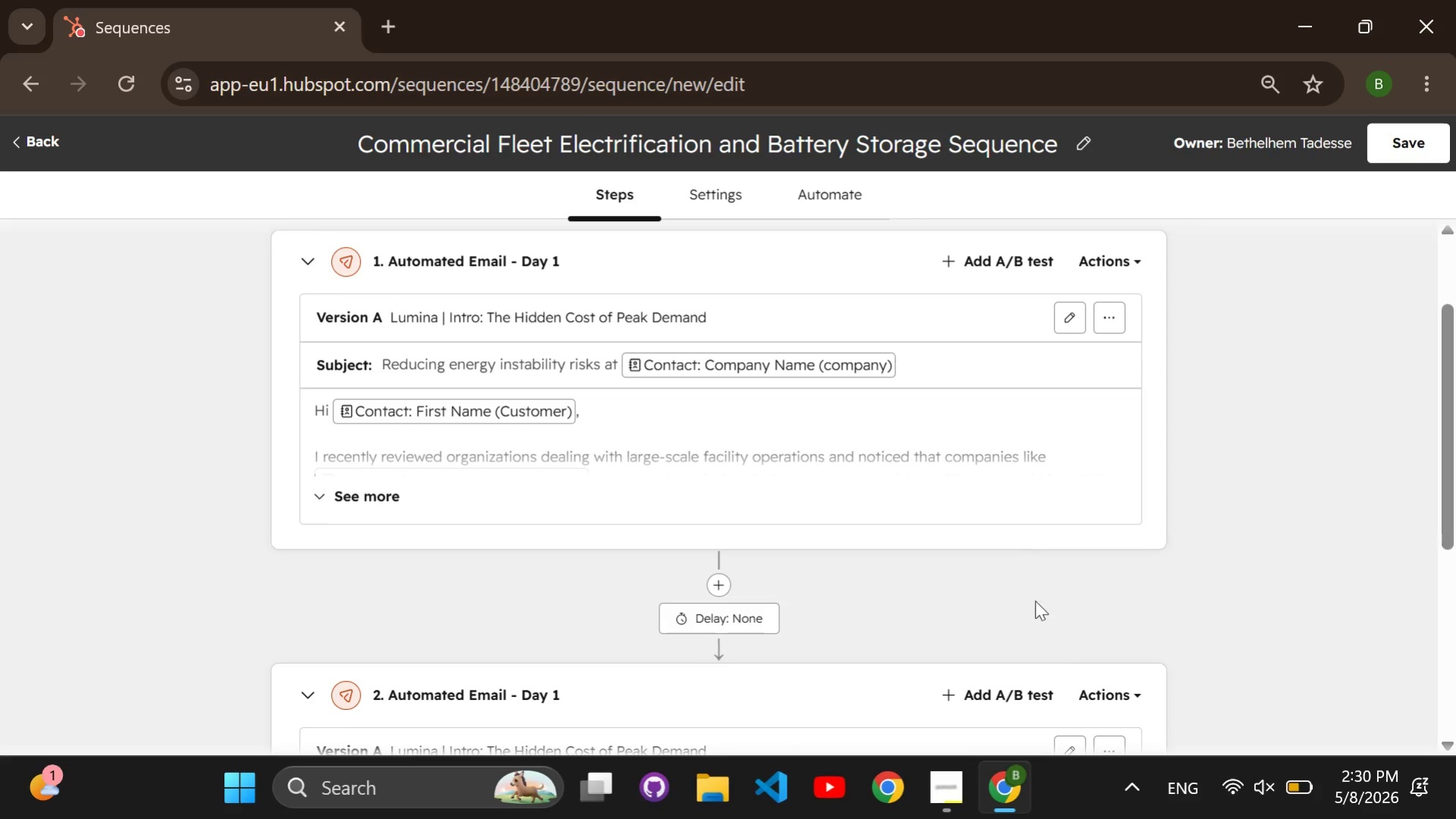 
left_click([1099, 706])
 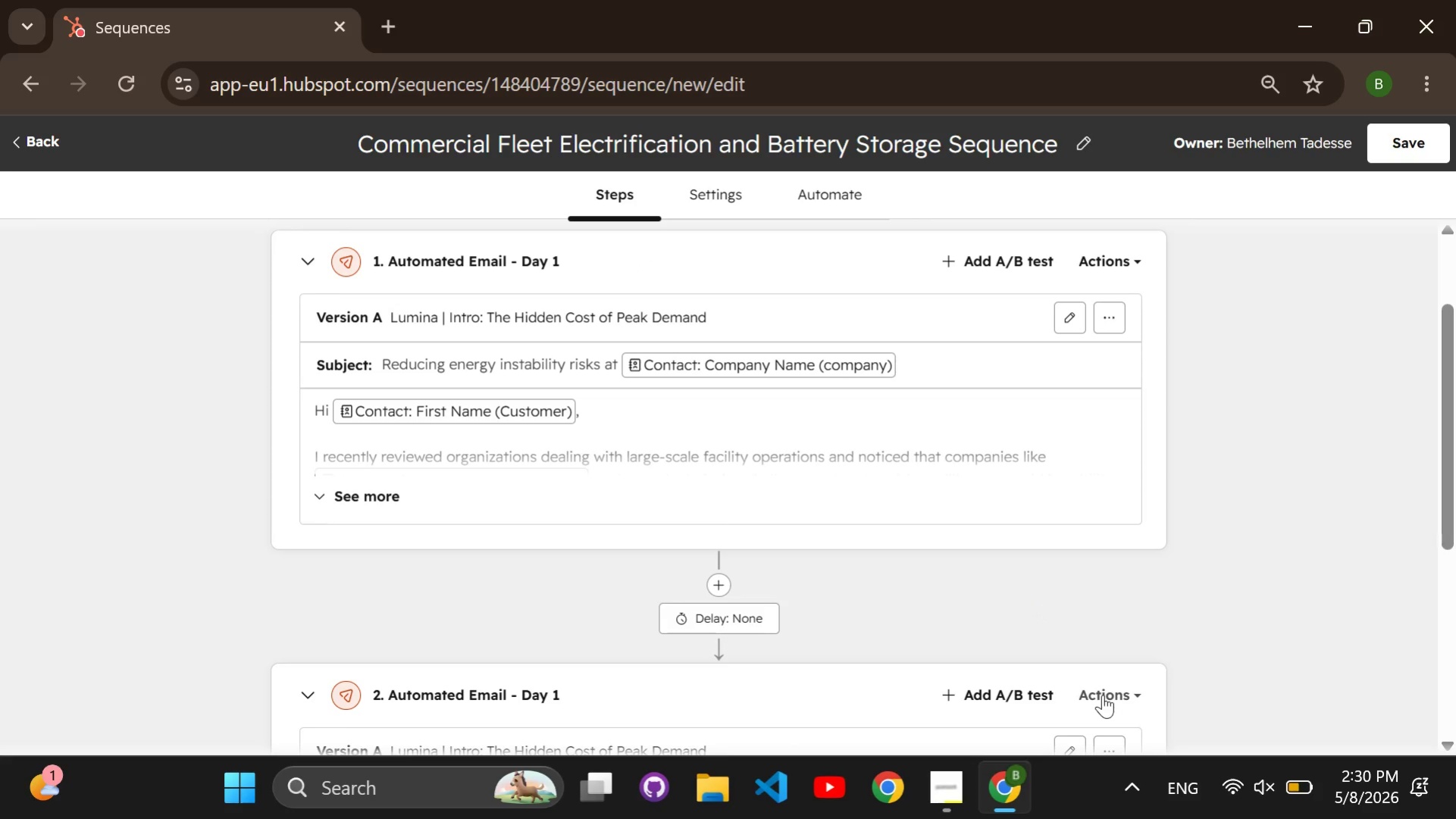 
double_click([1102, 694])
 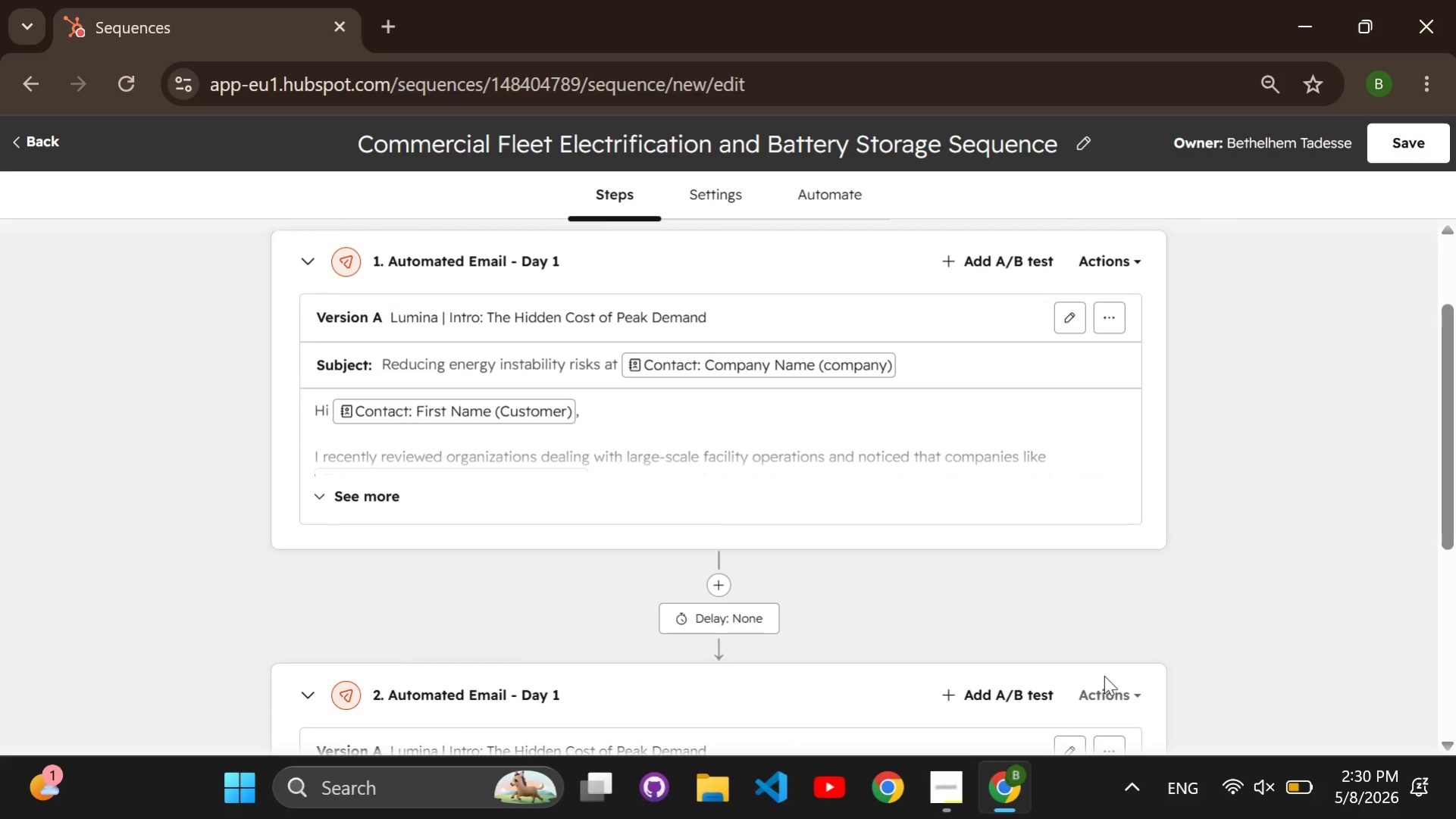 
scroll: coordinate [1104, 675], scroll_direction: down, amount: 1.0
 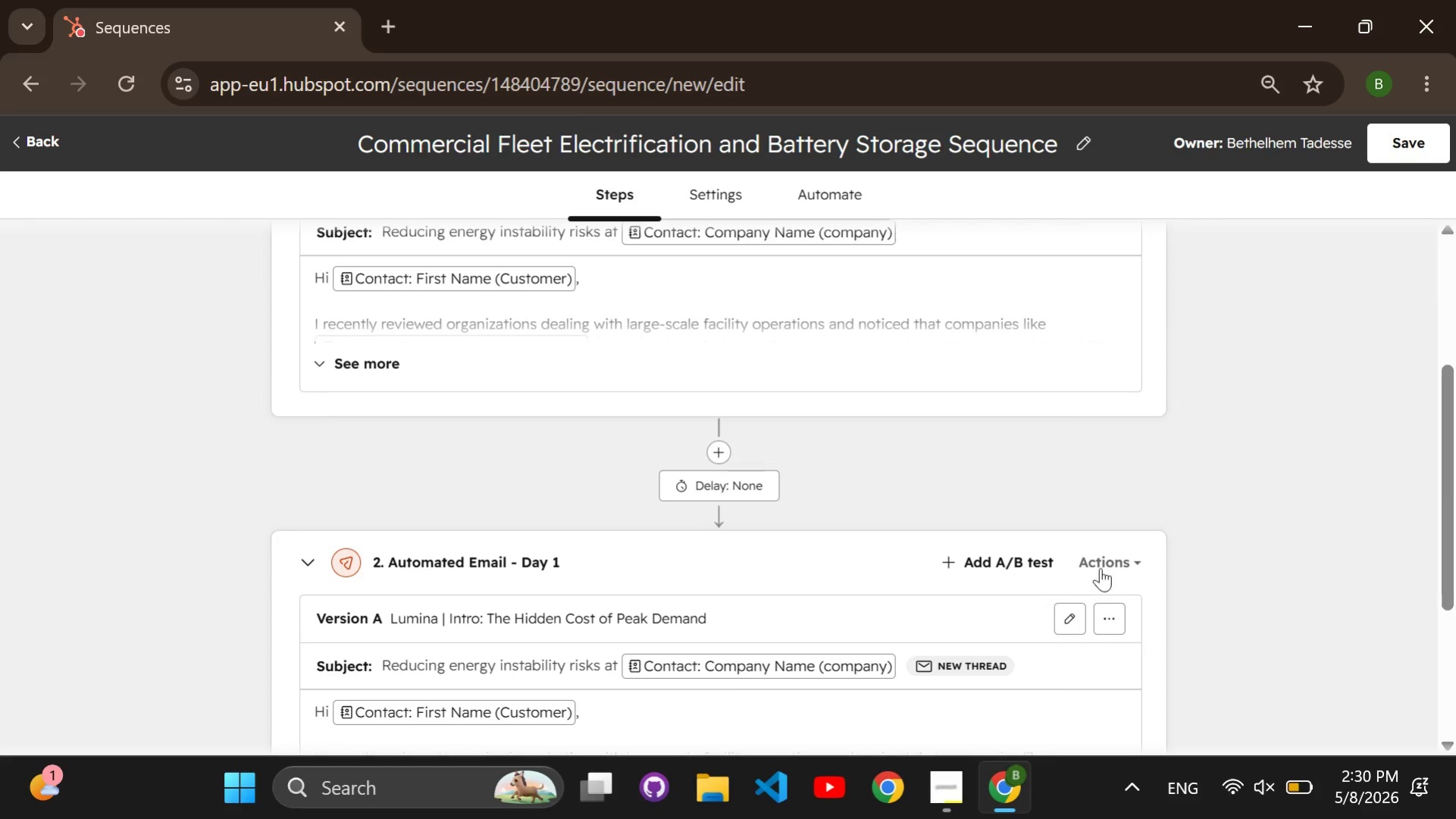 
left_click([1100, 567])
 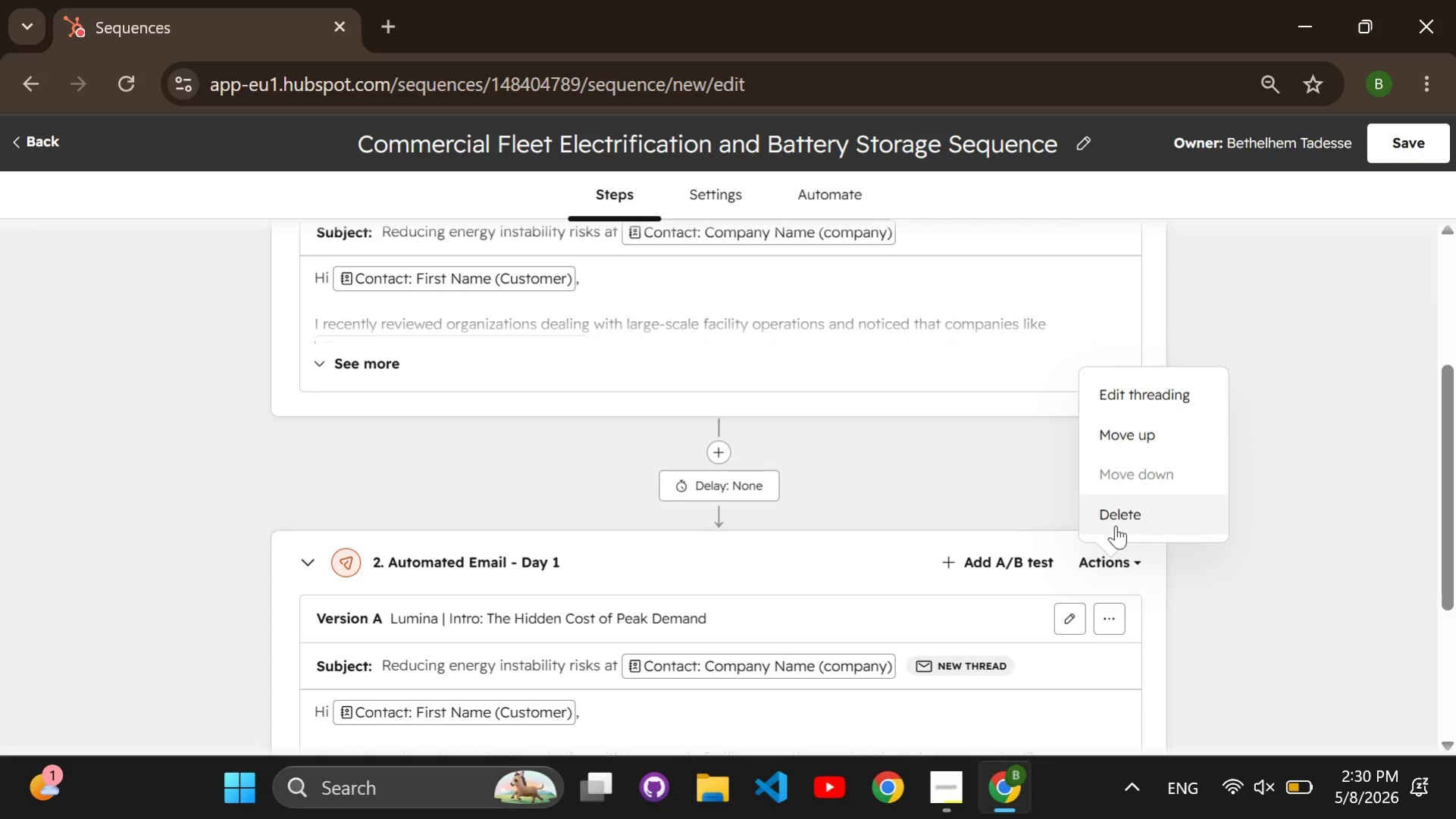 
left_click([1115, 524])
 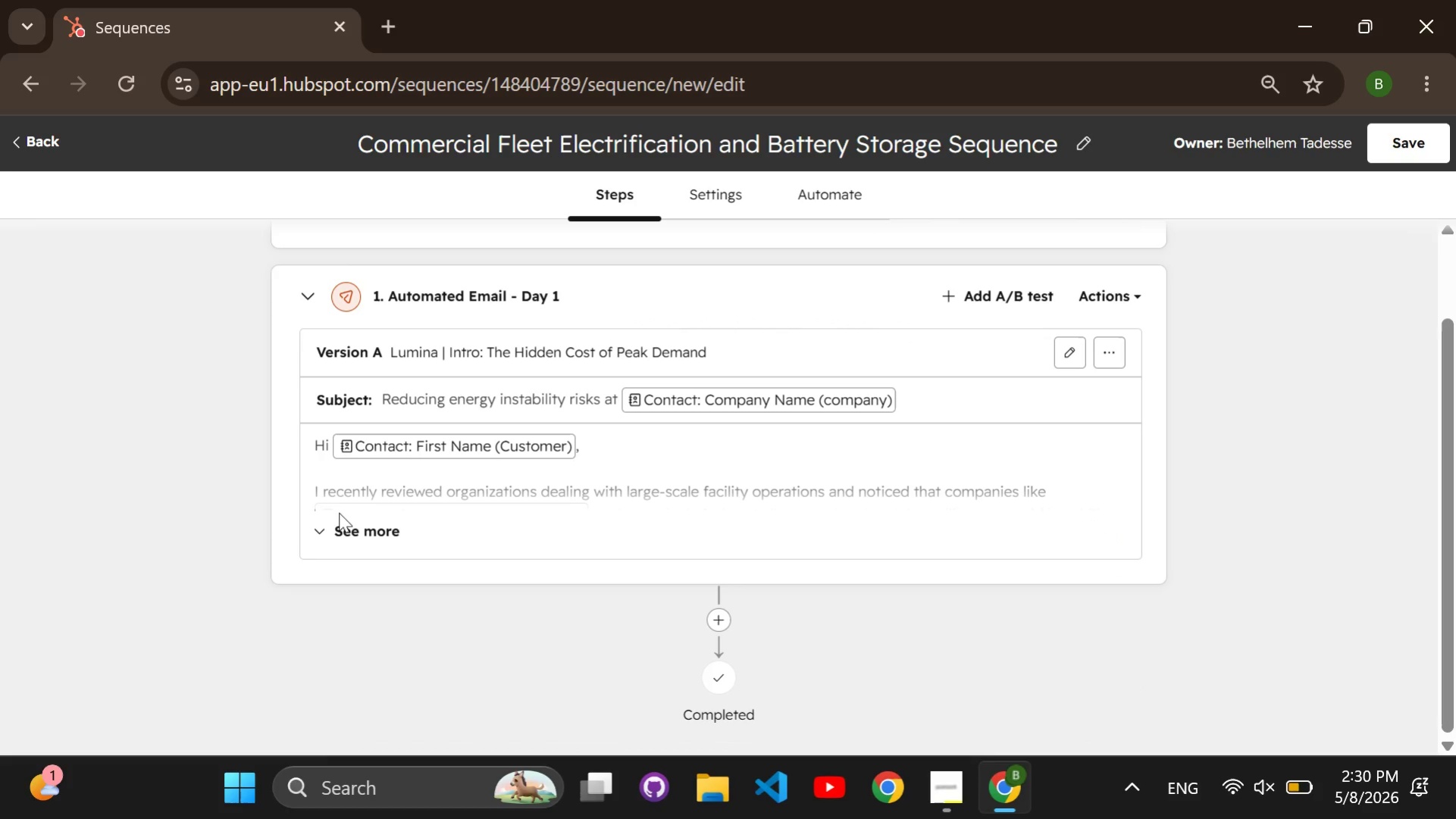 
left_click([345, 527])
 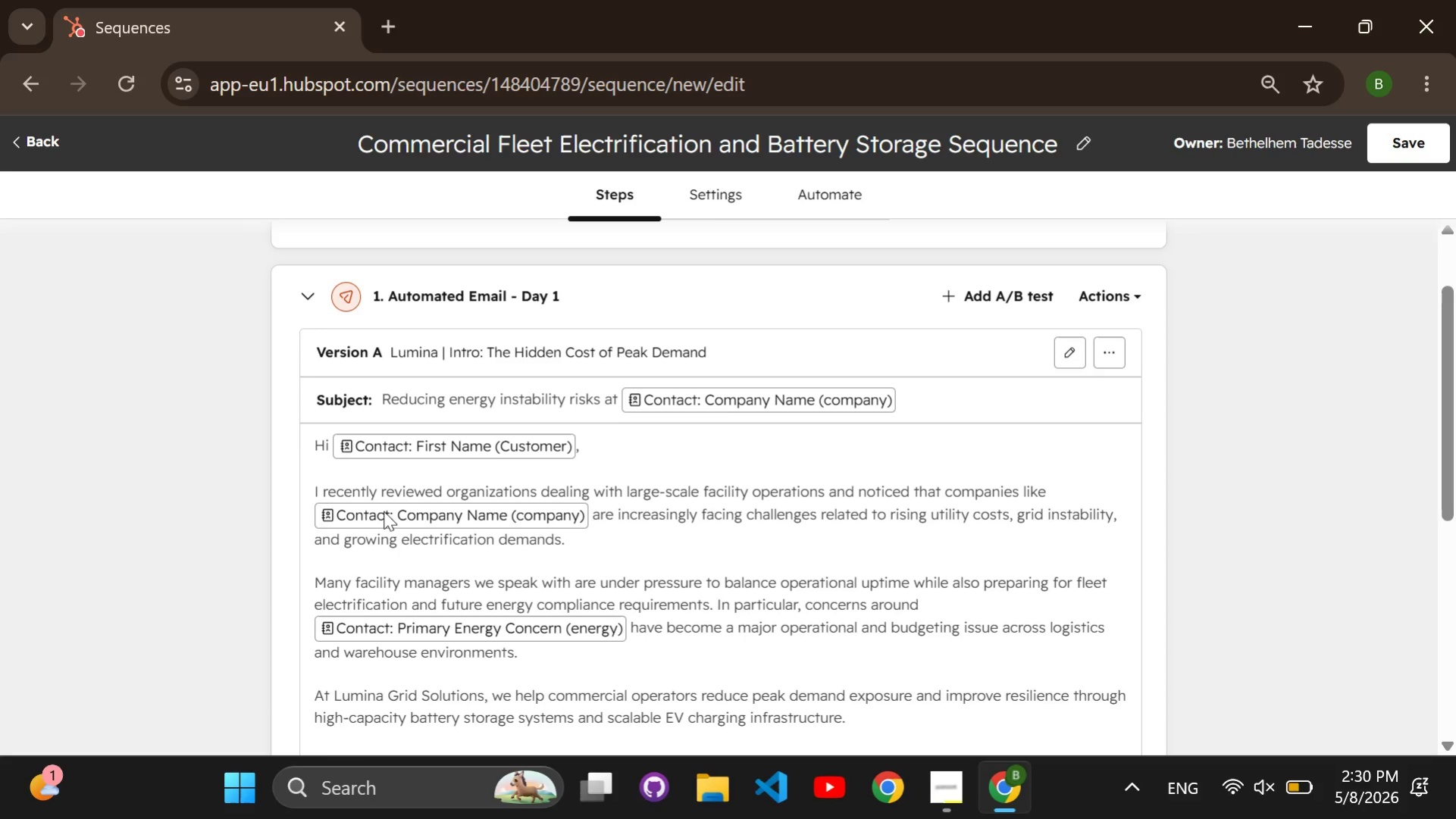 
scroll: coordinate [384, 511], scroll_direction: down, amount: 2.0
 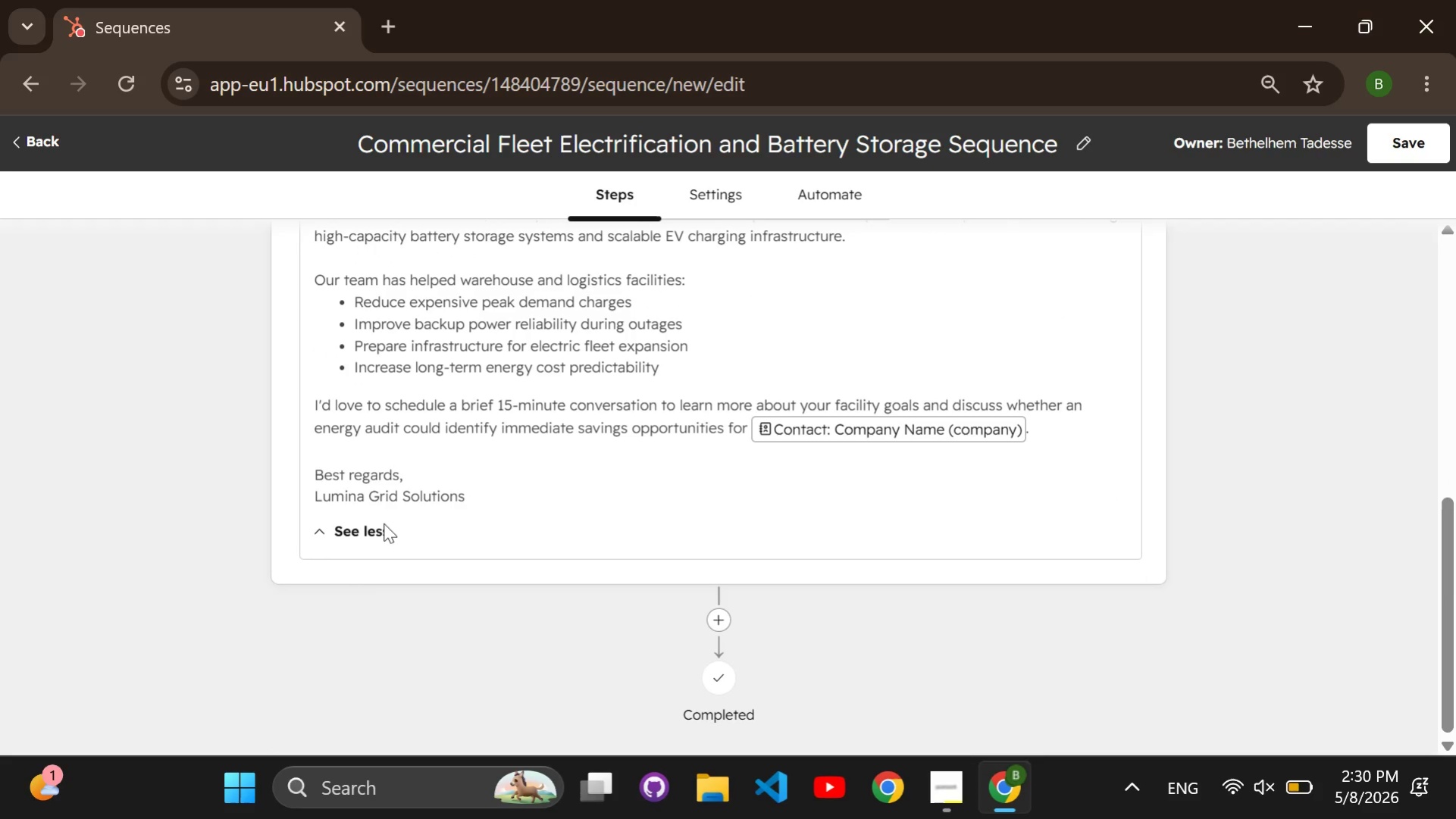 
left_click([384, 527])
 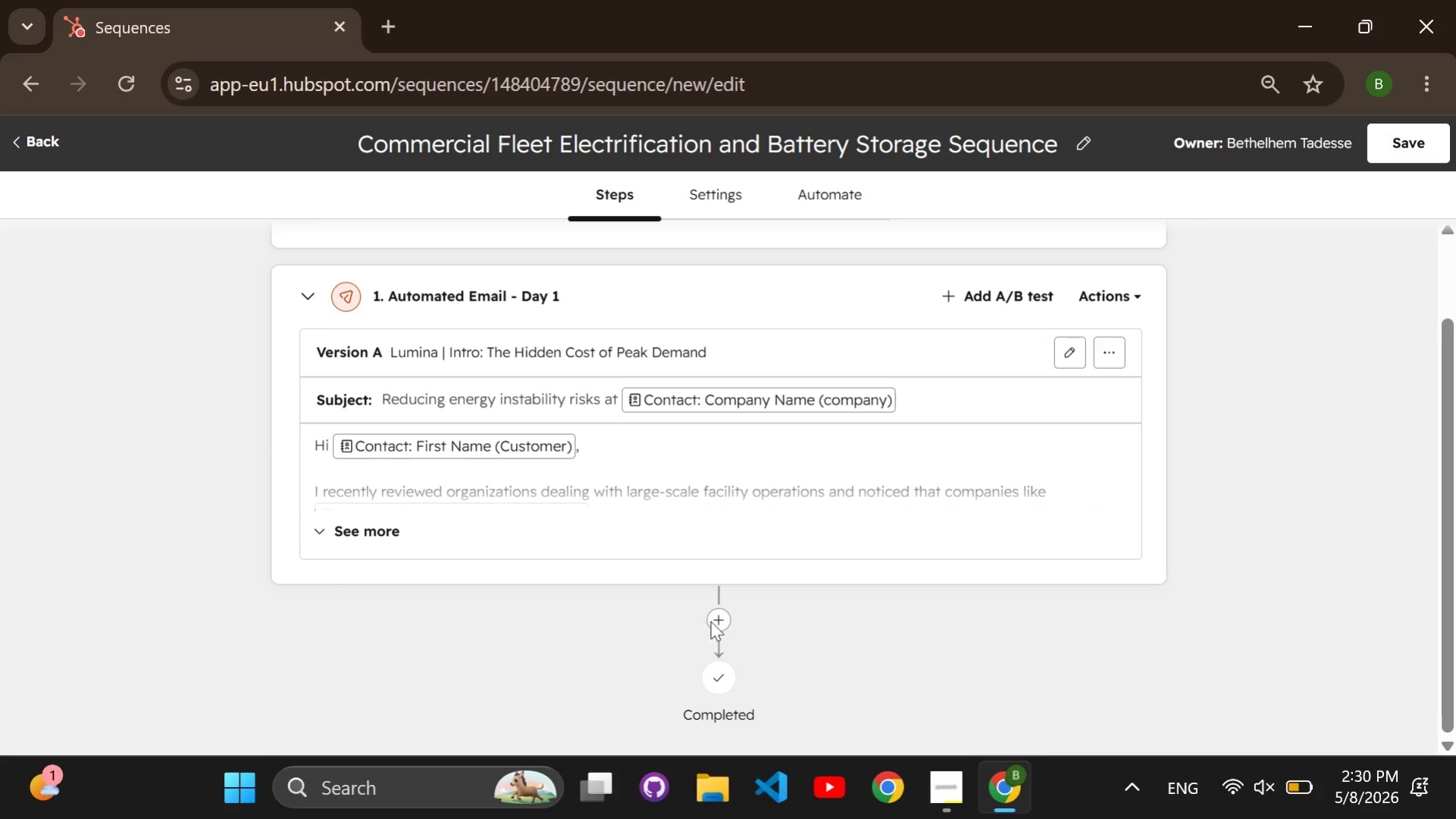 
left_click([724, 621])
 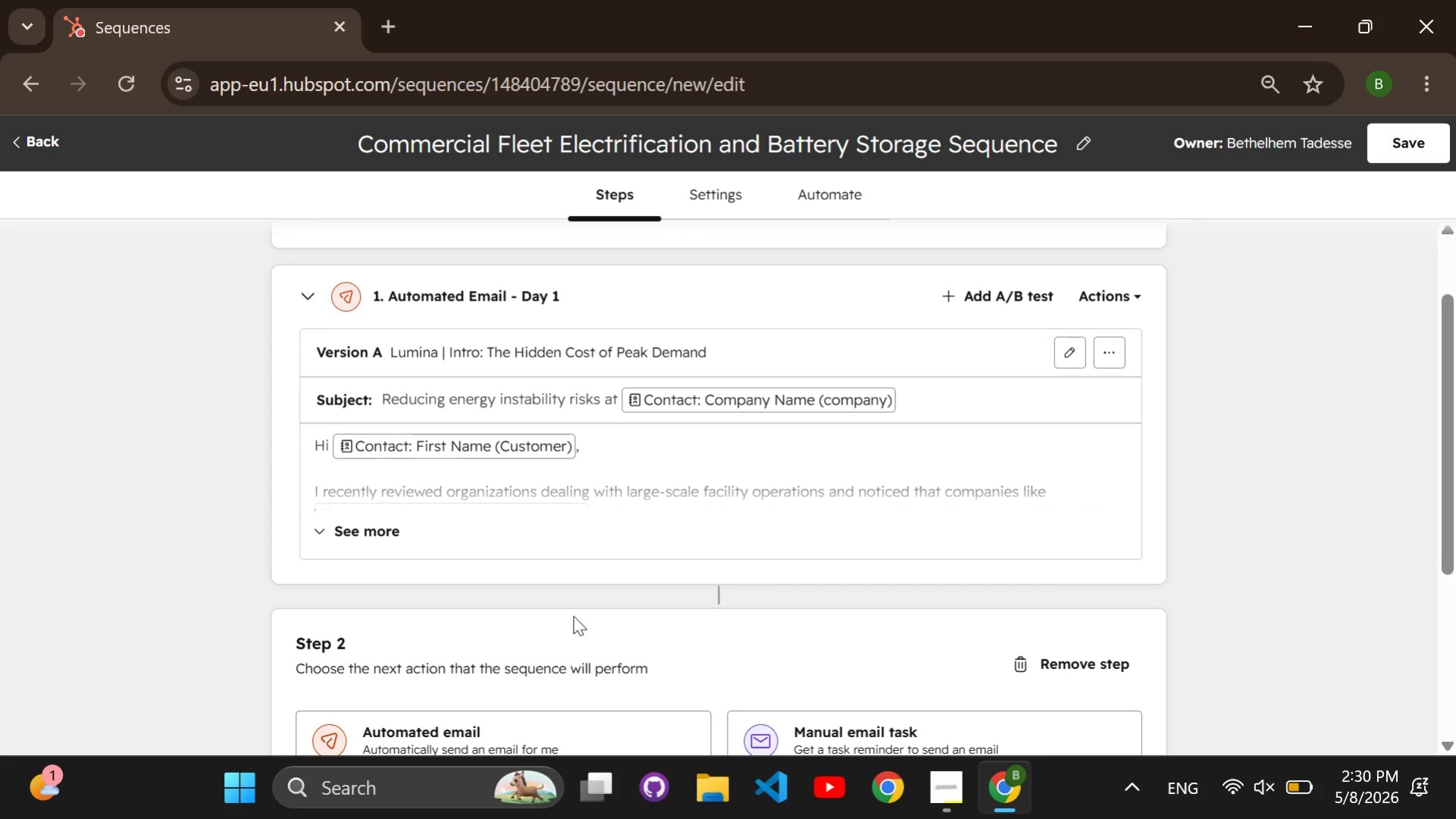 
scroll: coordinate [572, 616], scroll_direction: down, amount: 1.0
 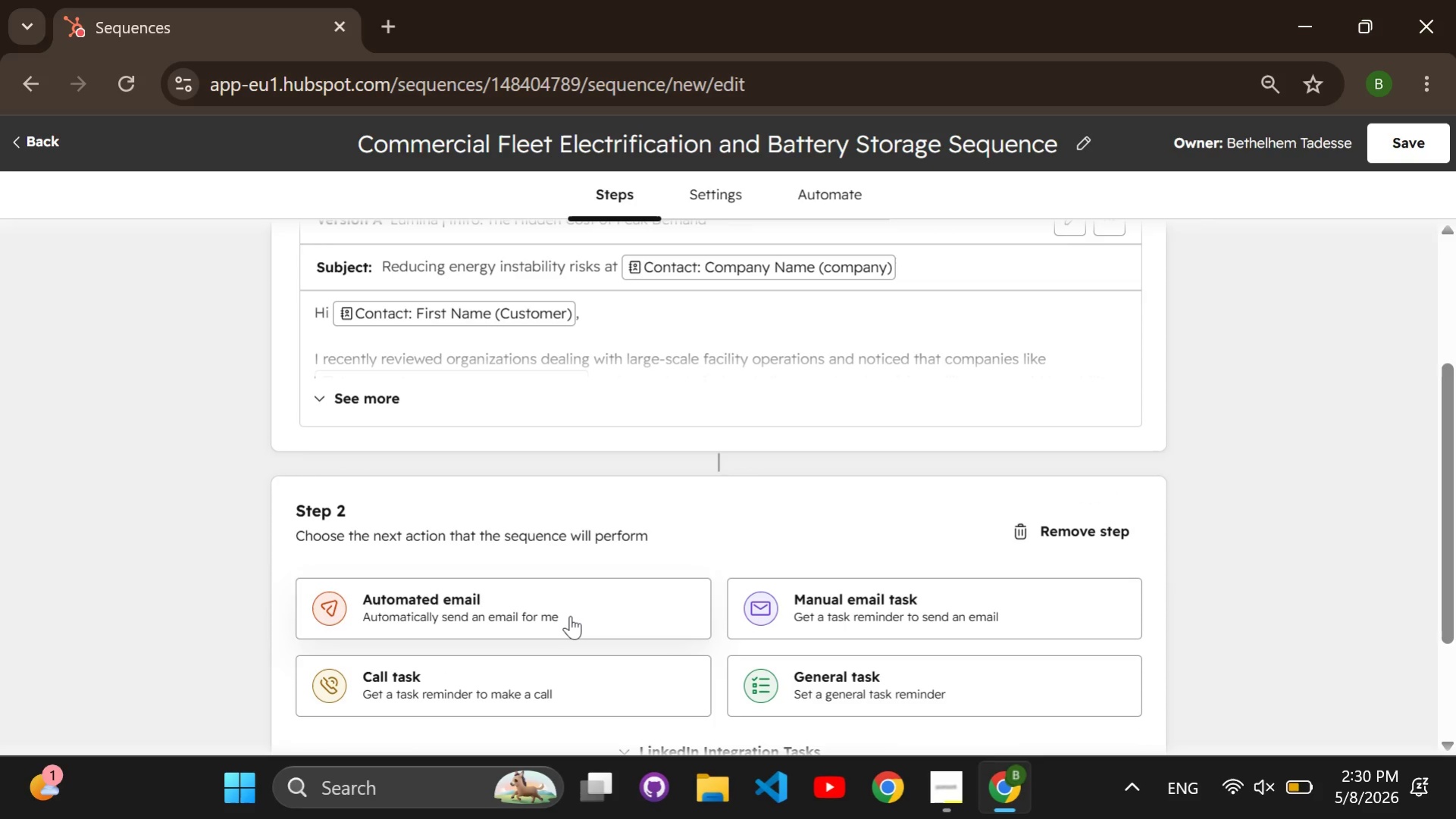 
left_click([570, 615])
 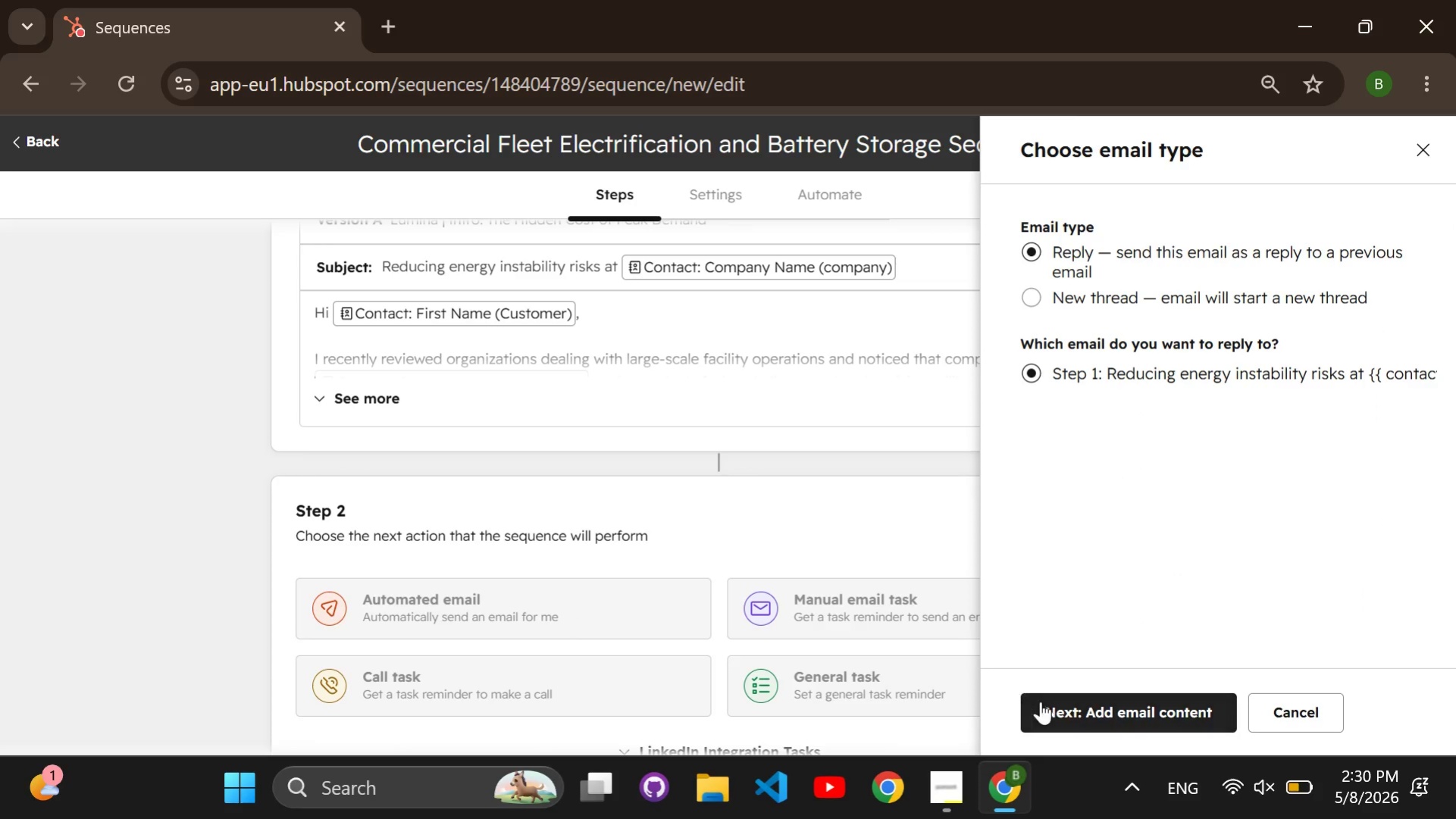 
left_click([1055, 705])
 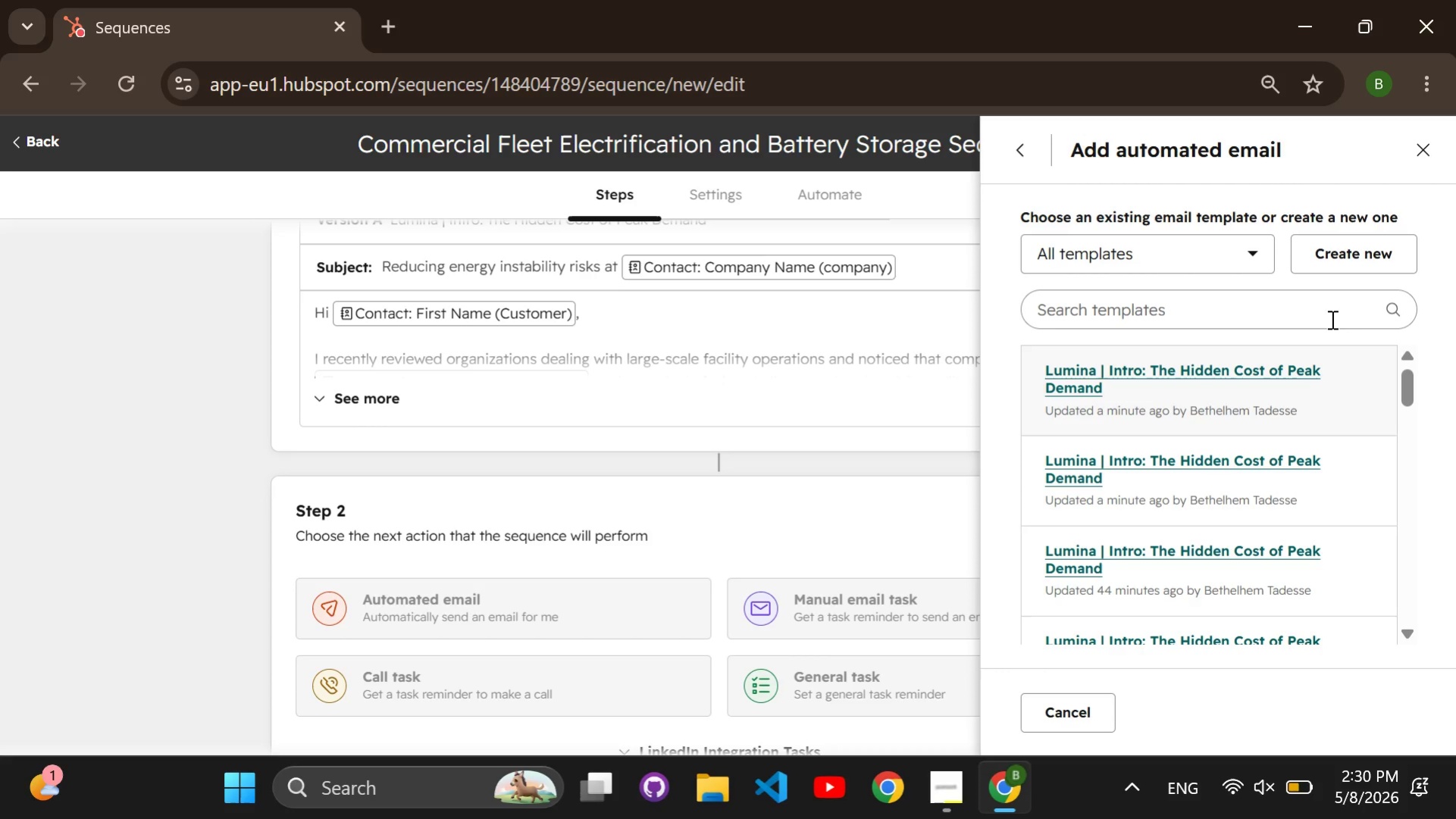 
left_click([1322, 265])
 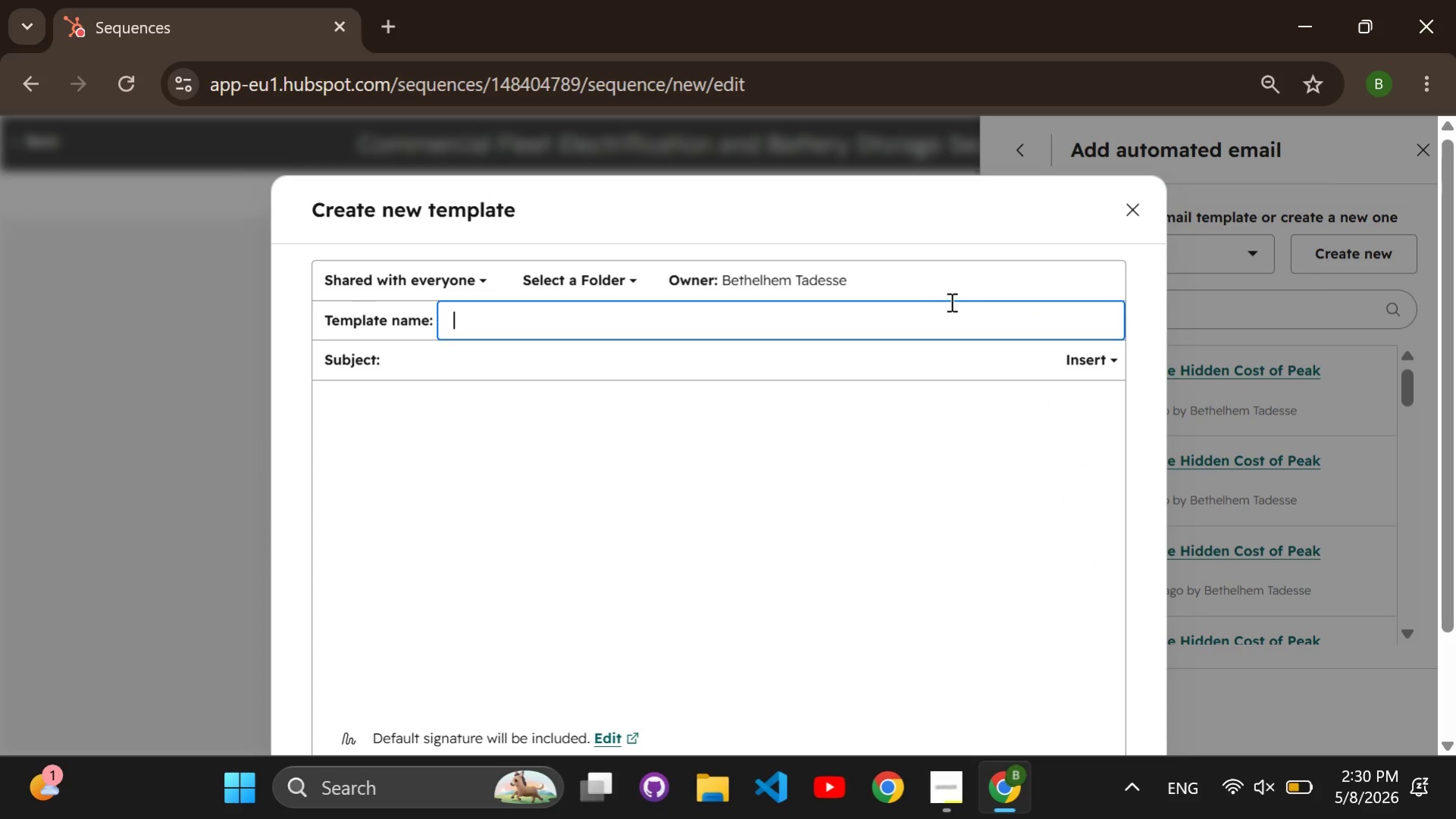 
left_click([890, 319])
 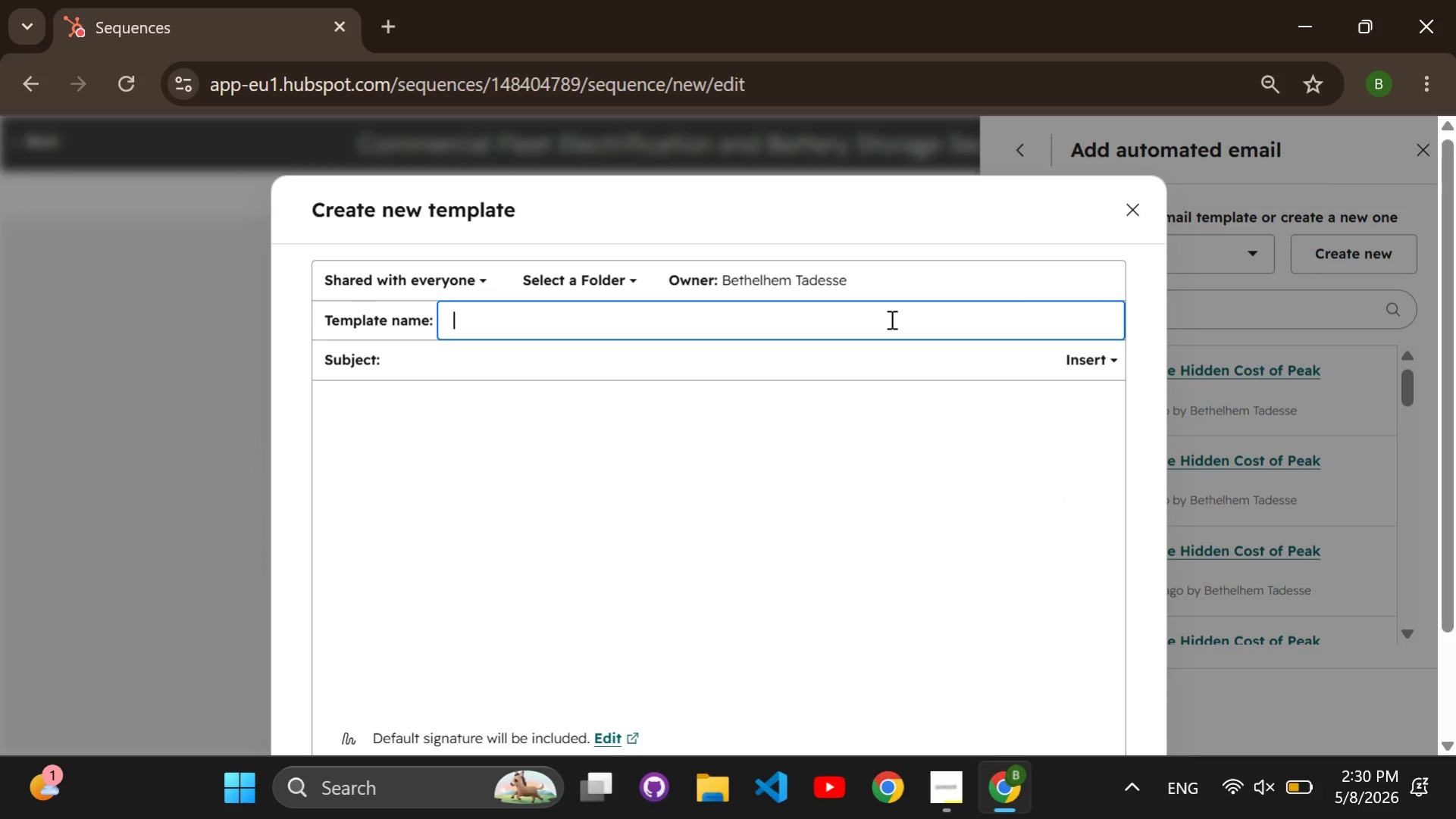 
type(Lumina | Case Study: 22% )
key(Backspace)
type( Savings in Logistics)
 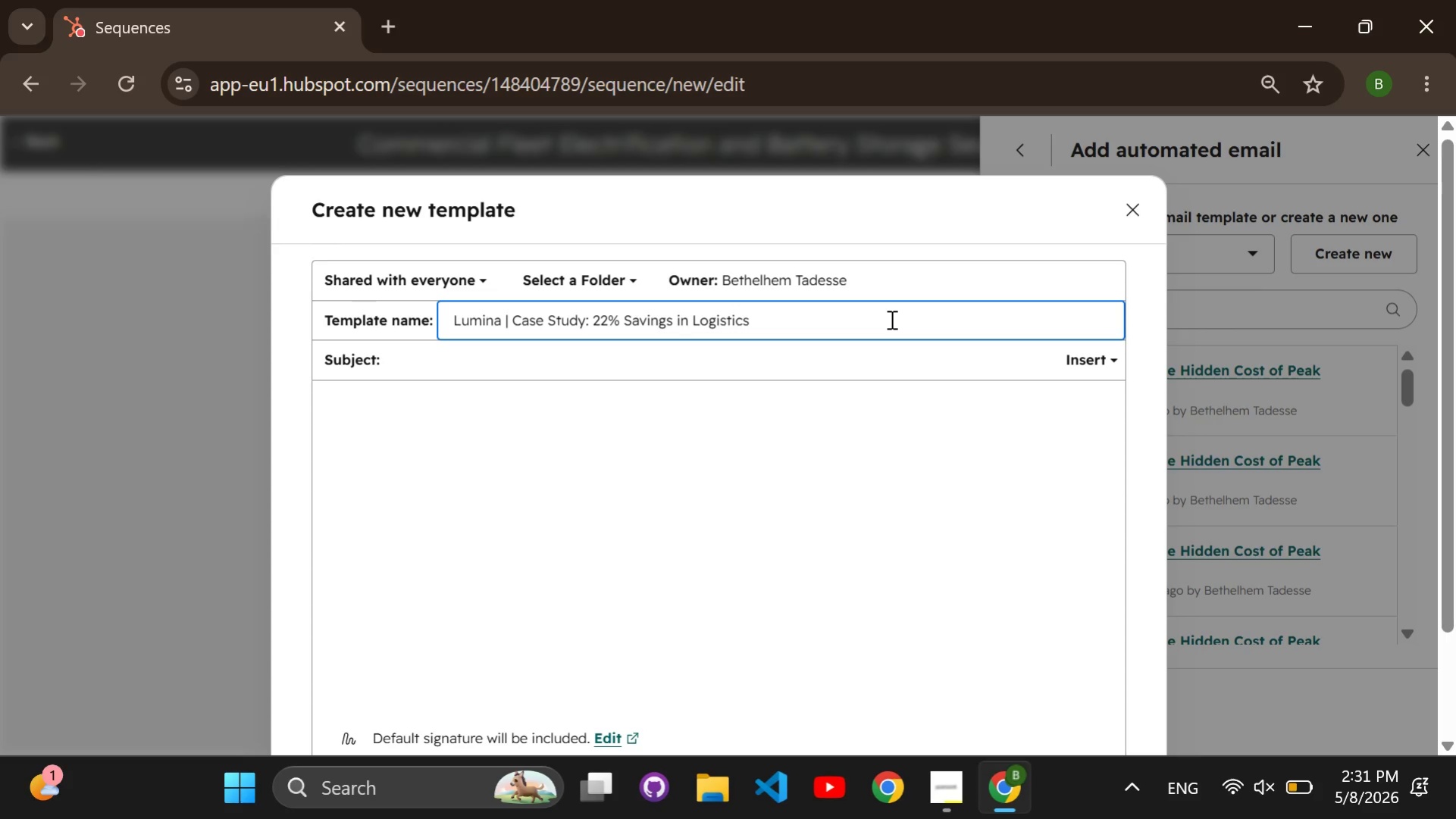 
left_click([856, 364])
 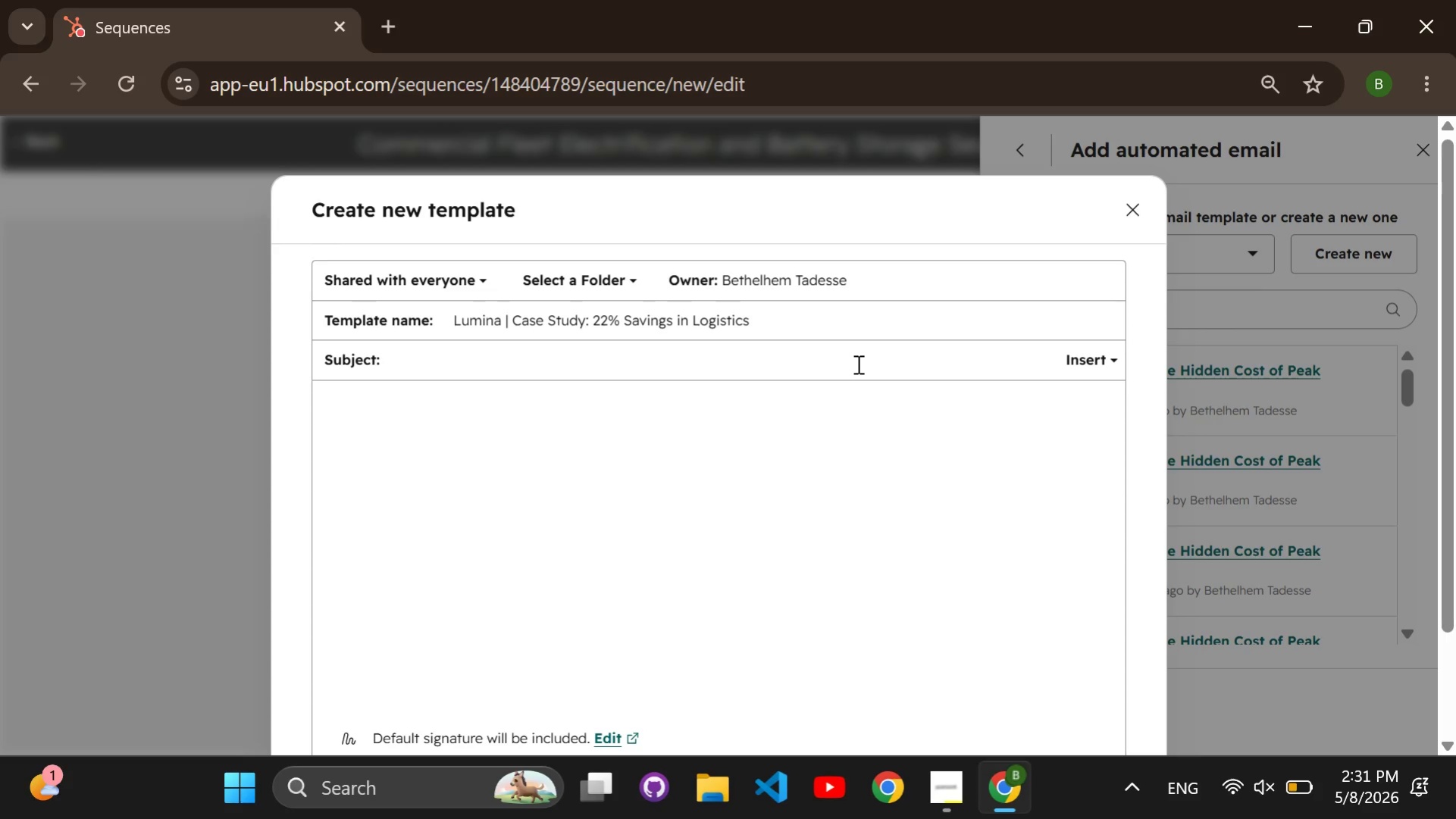 
type(Why peak demand charges are becoming a majior po)
key(Backspace)
key(Backspace)
 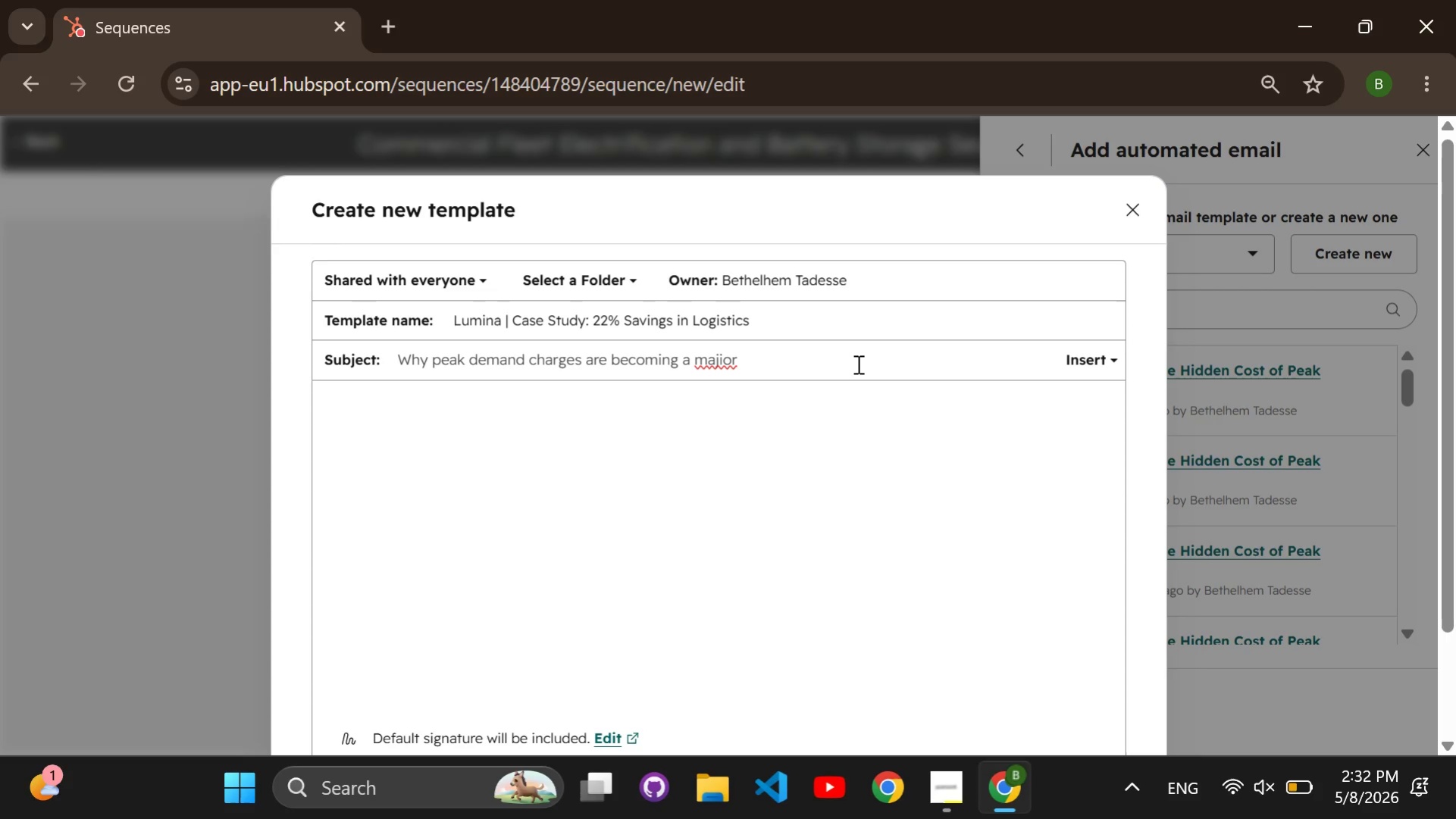 
key(ArrowLeft)
 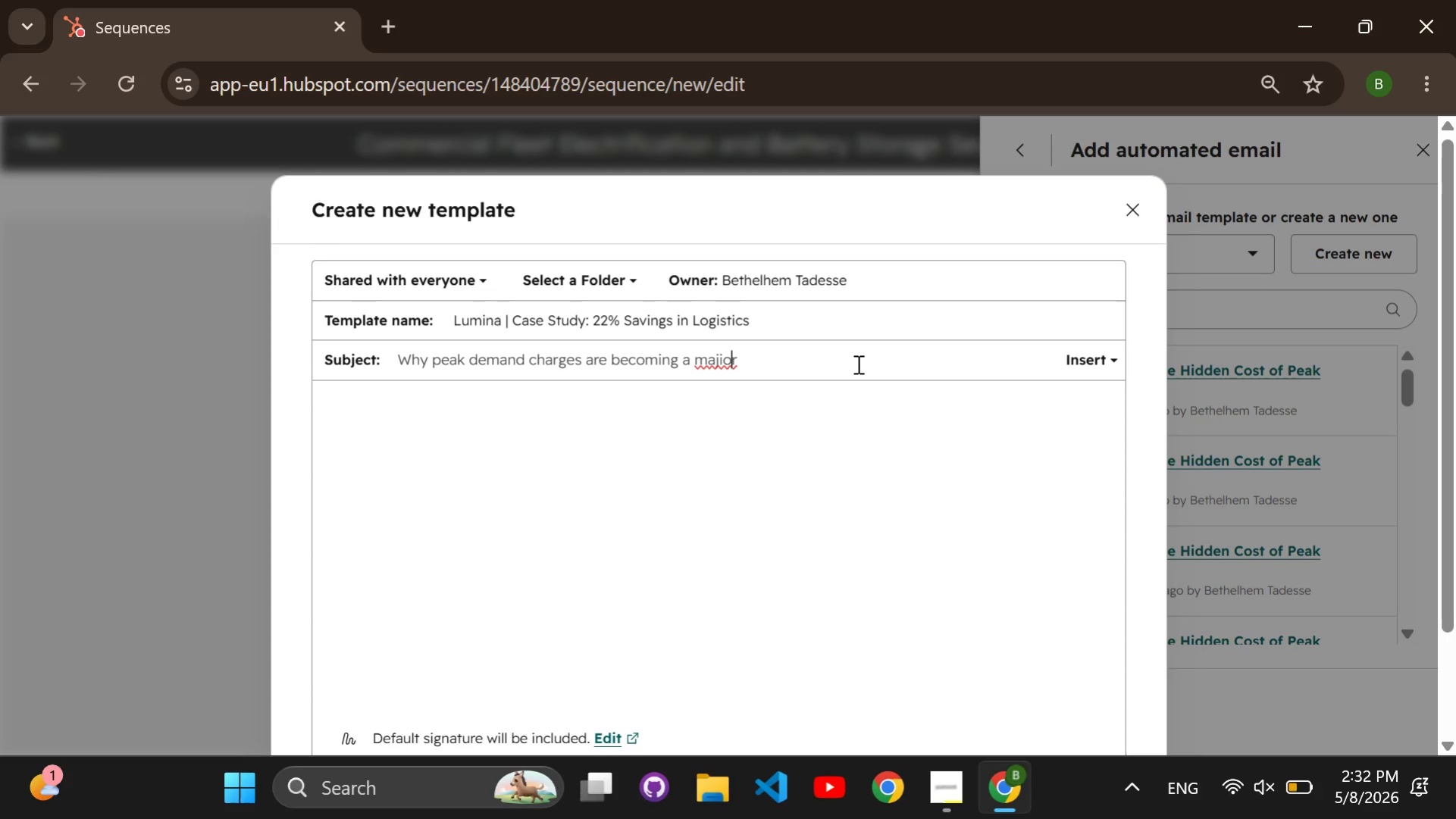 
key(ArrowLeft)
 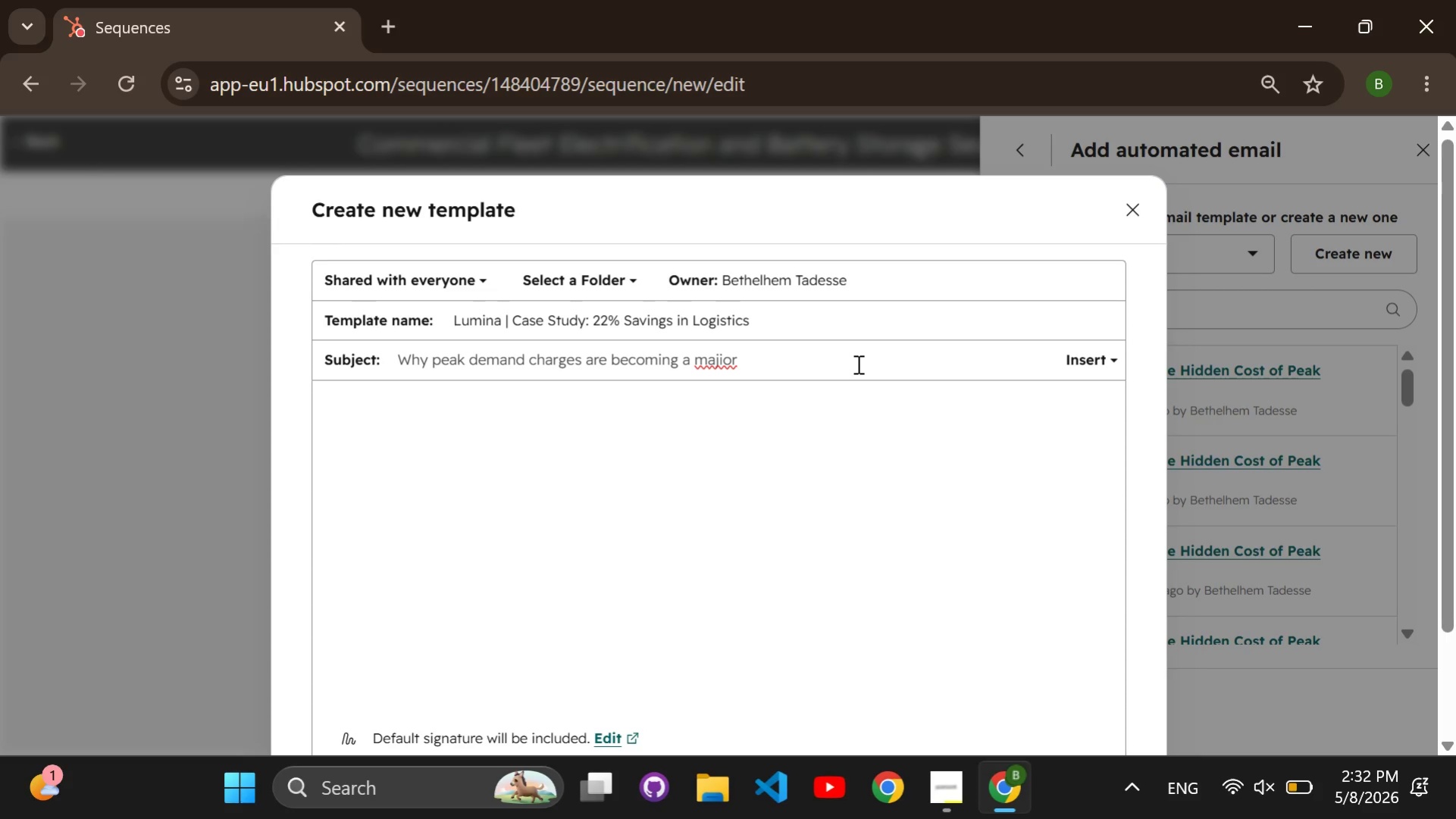 
key(ArrowLeft)
 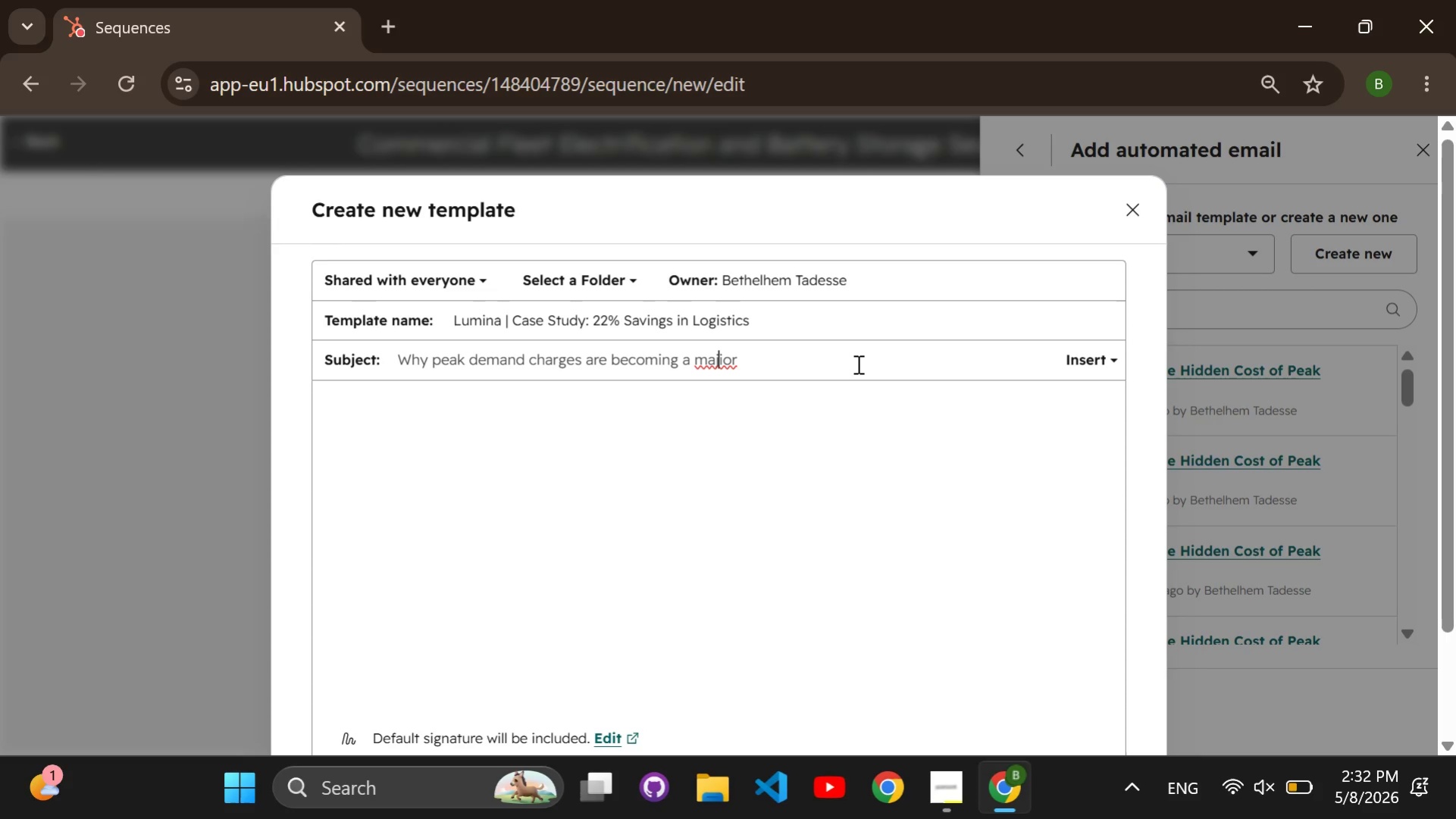 
key(ArrowLeft)
 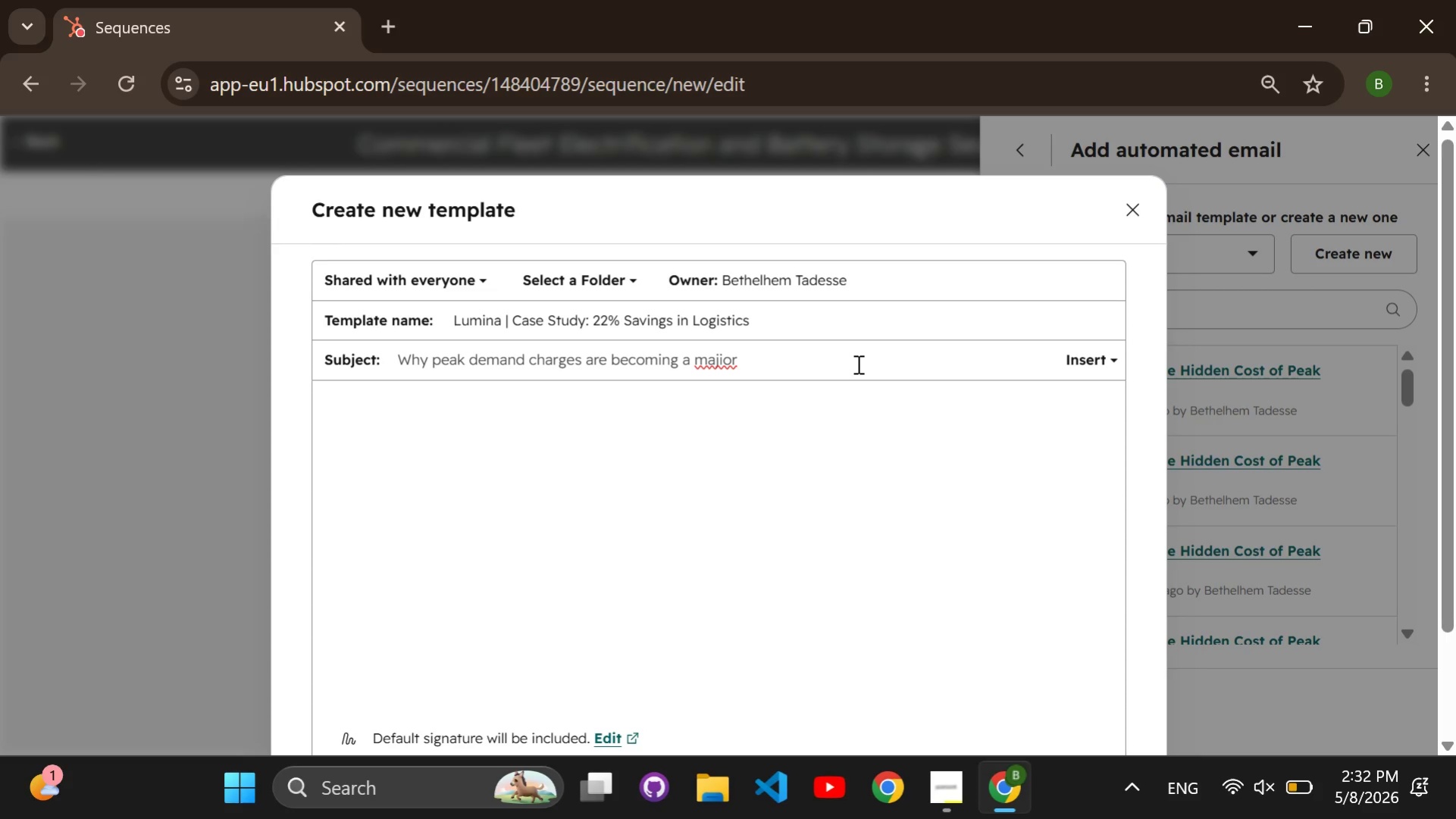 
key(ArrowRight)
 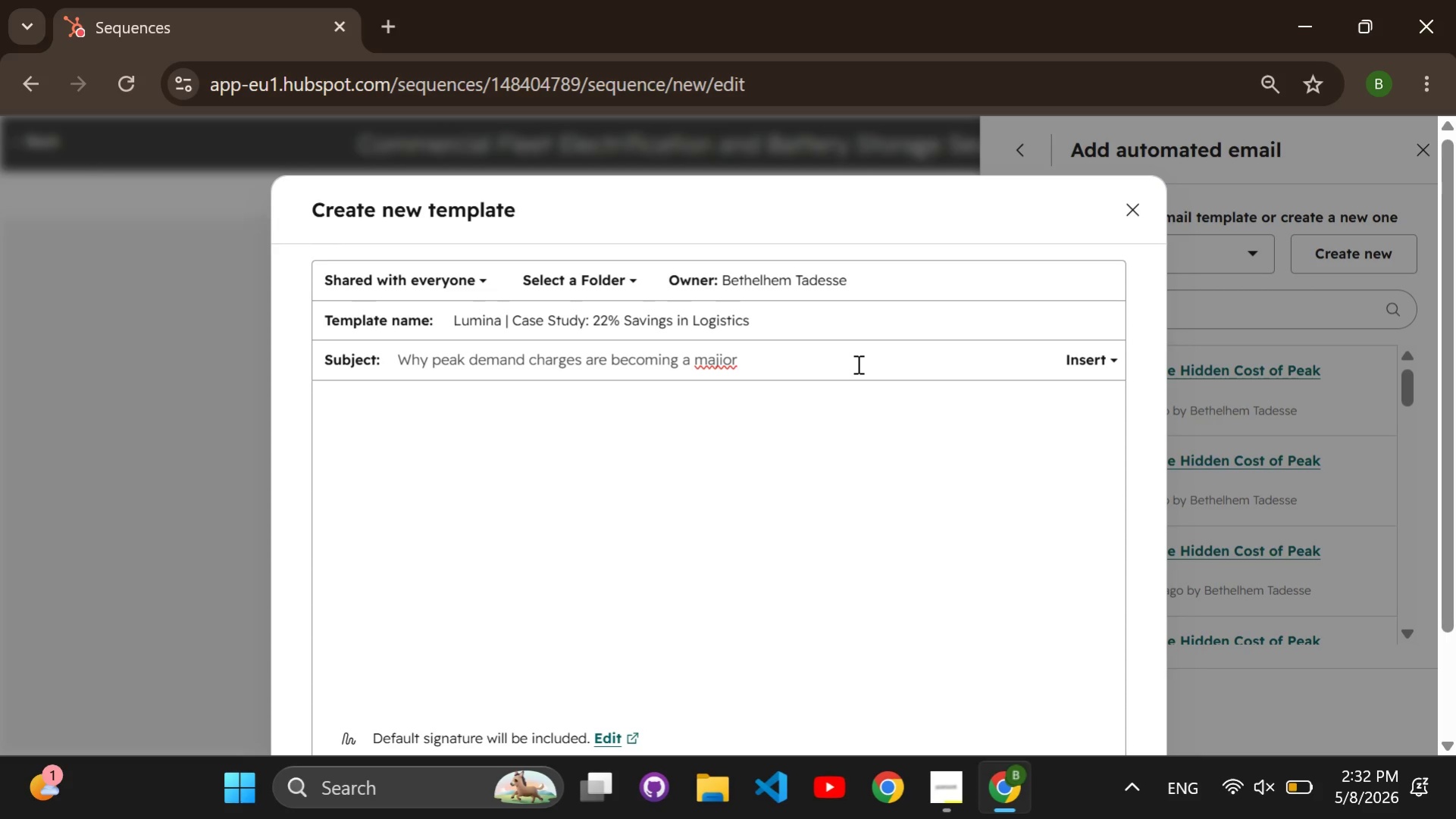 
key(Backspace)
 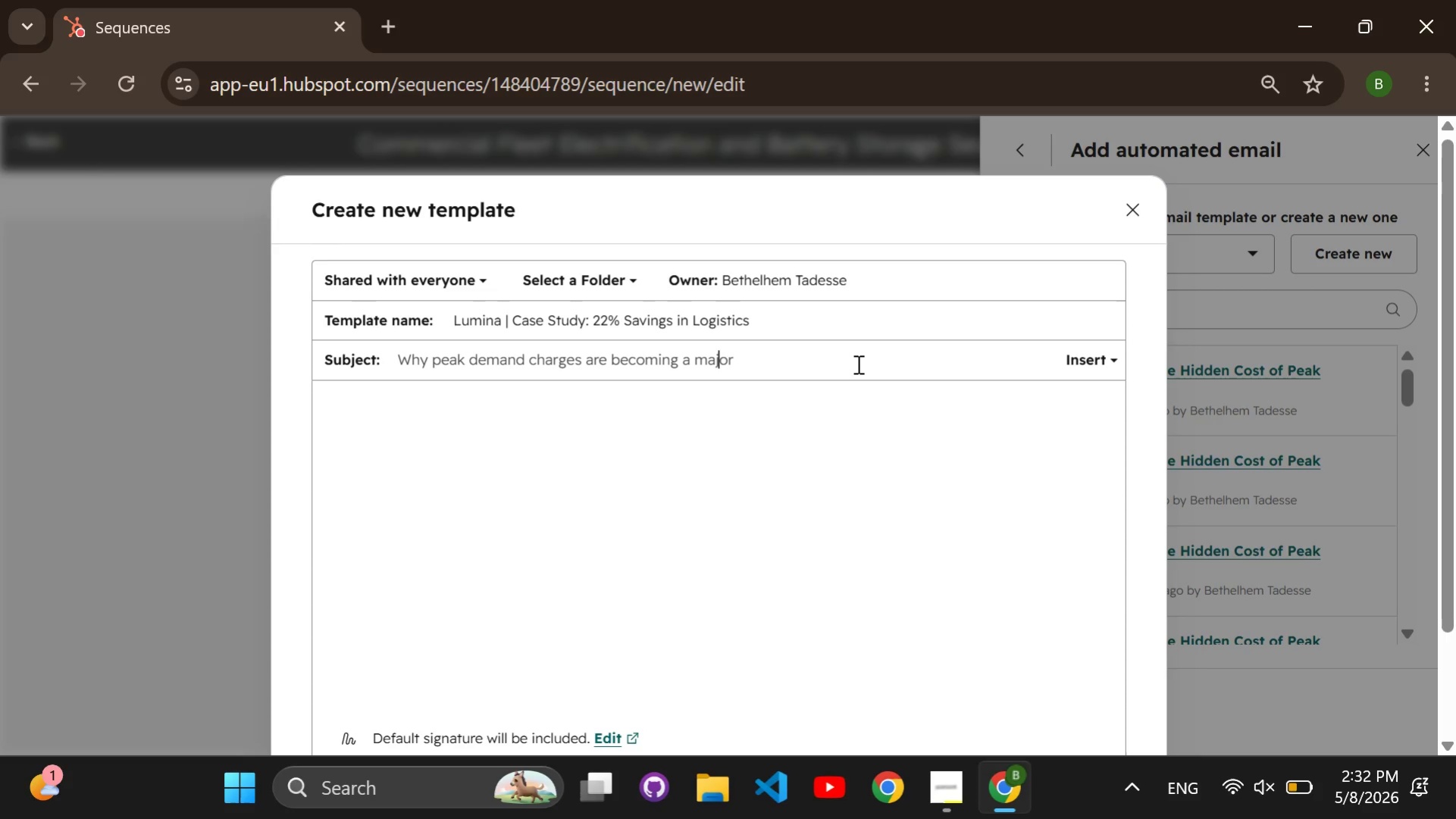 
key(ArrowRight)
 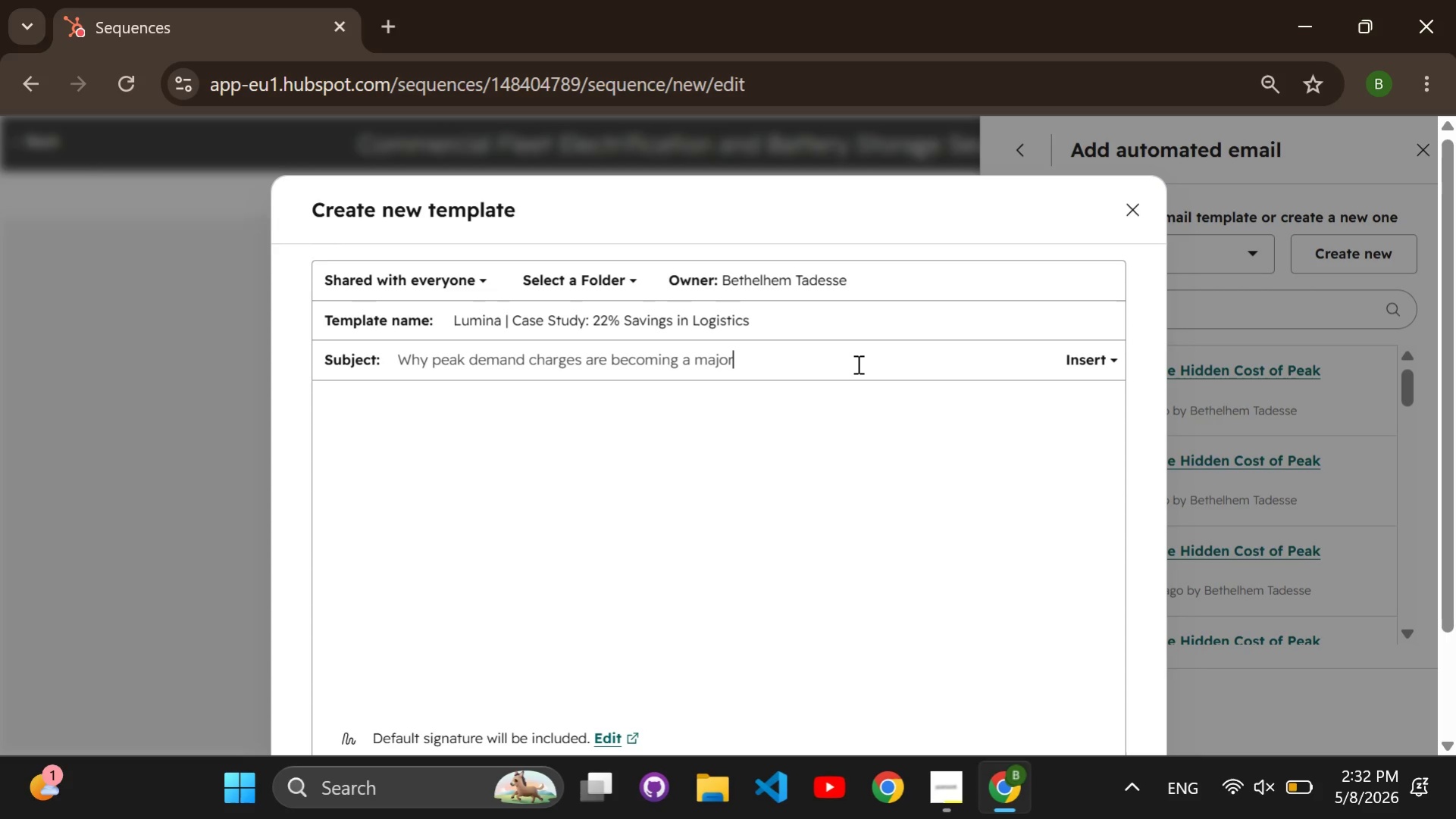 
key(ArrowRight)
 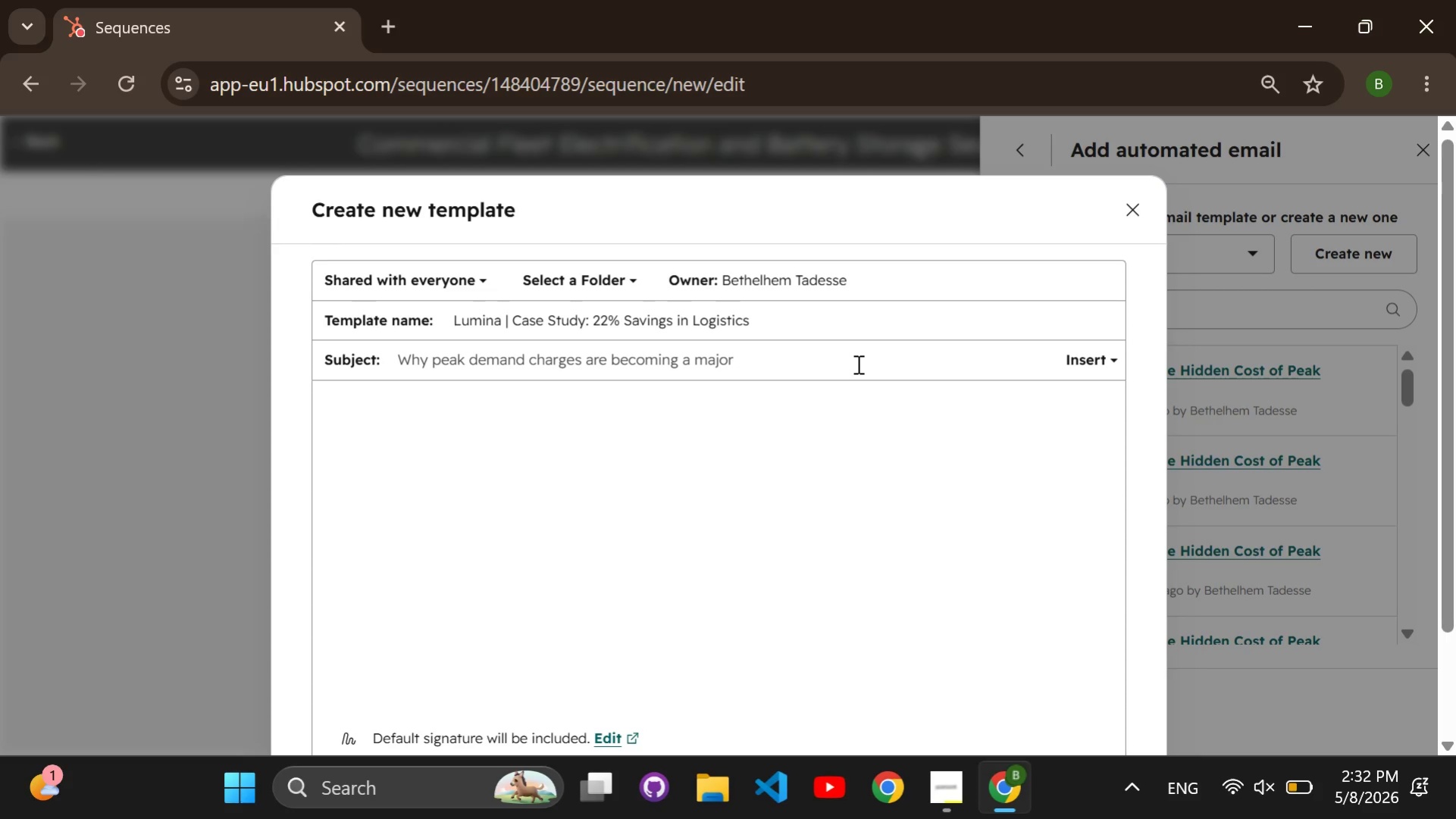 
type( operational risk)
 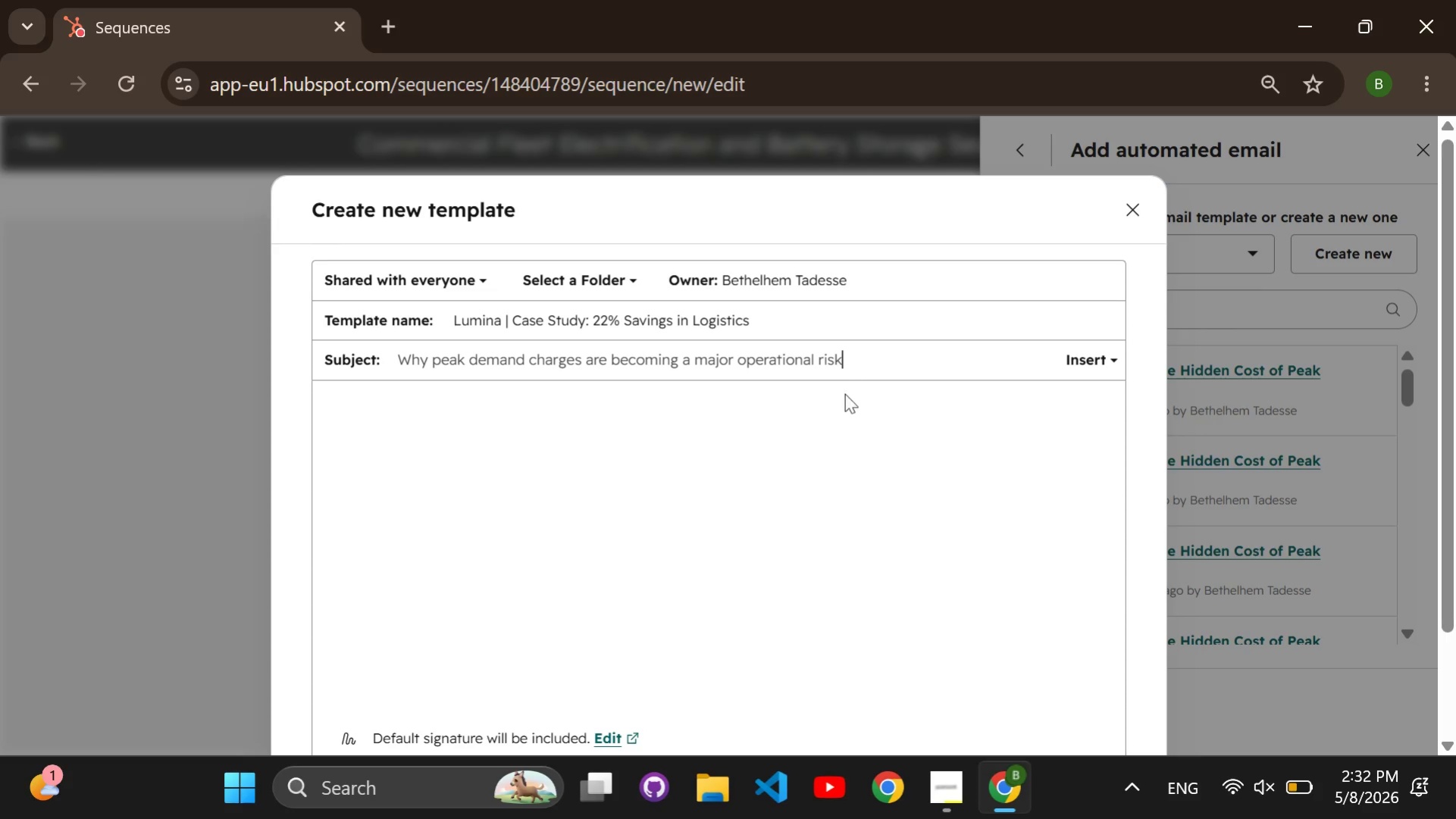 
left_click([815, 442])
 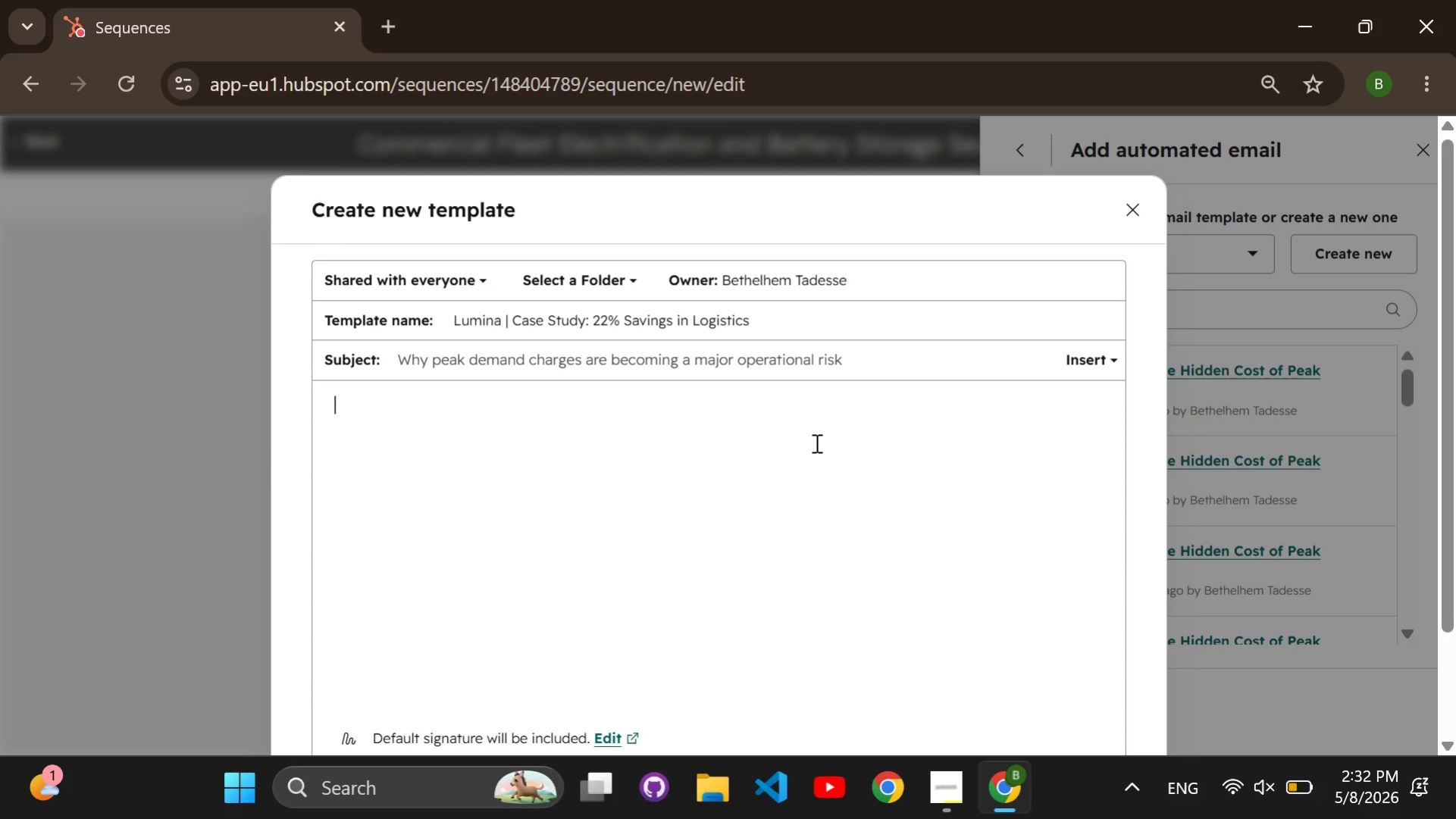 
key(CapsLock)
 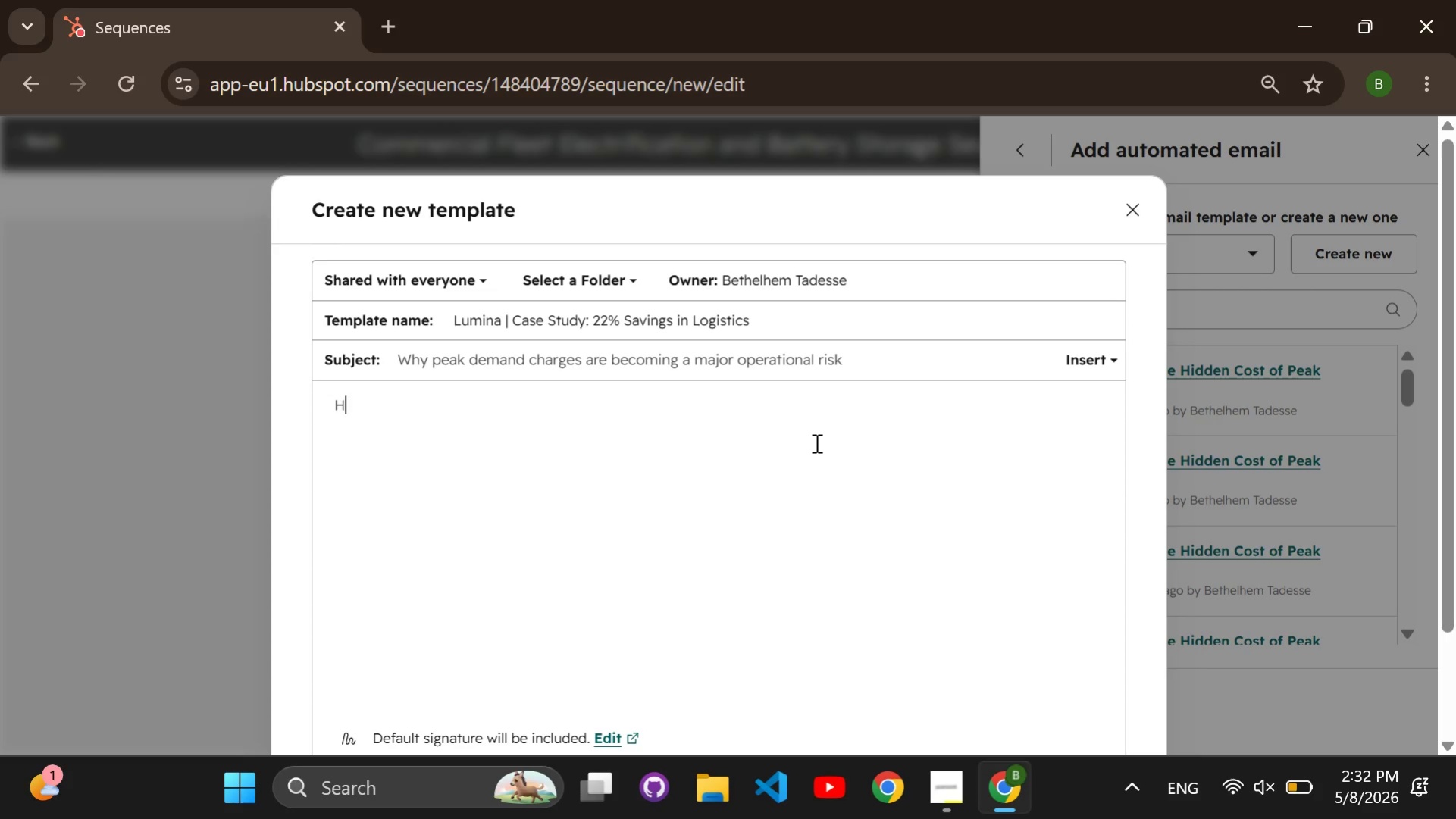 
key(H)
 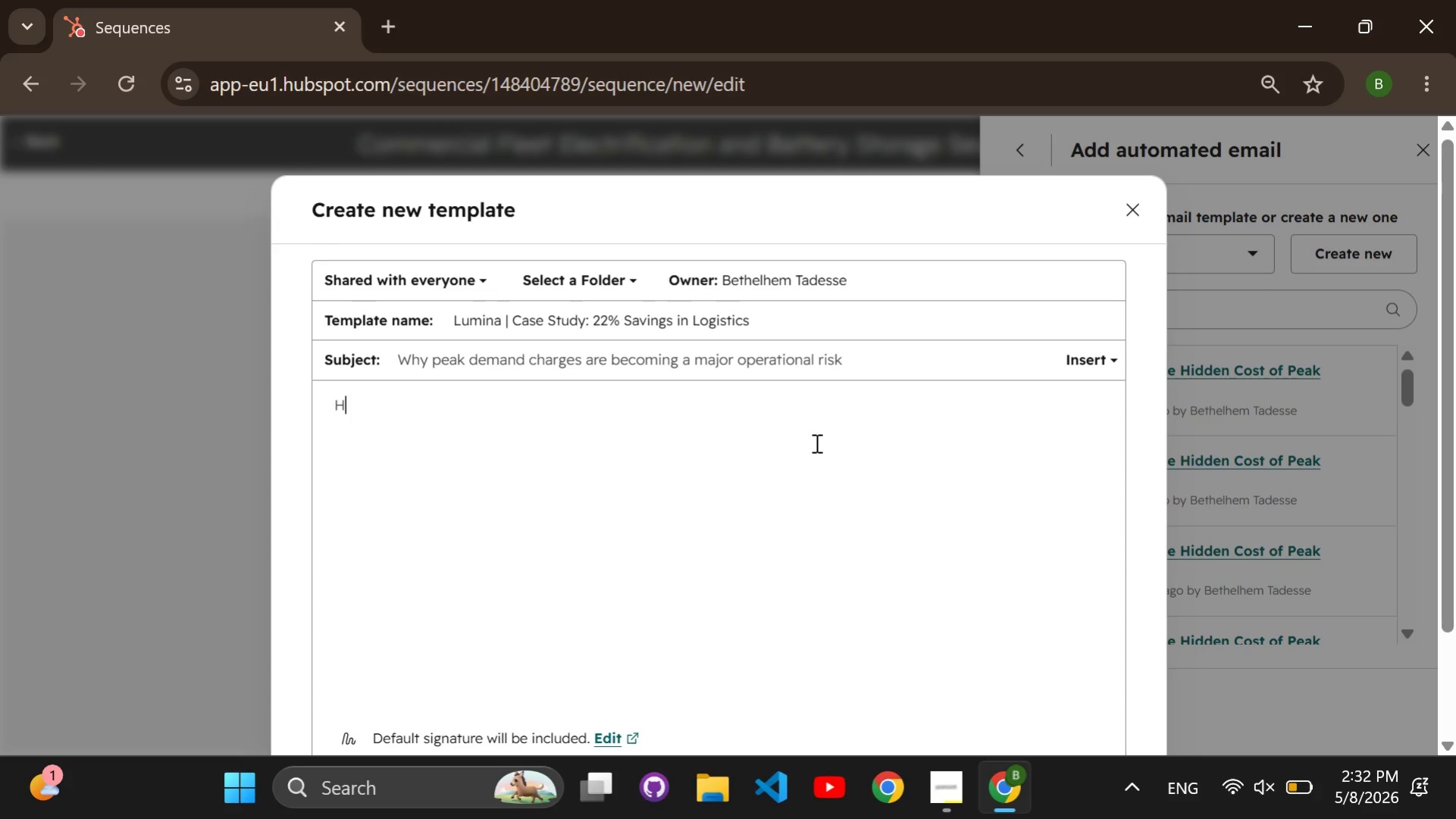 
key(CapsLock)
 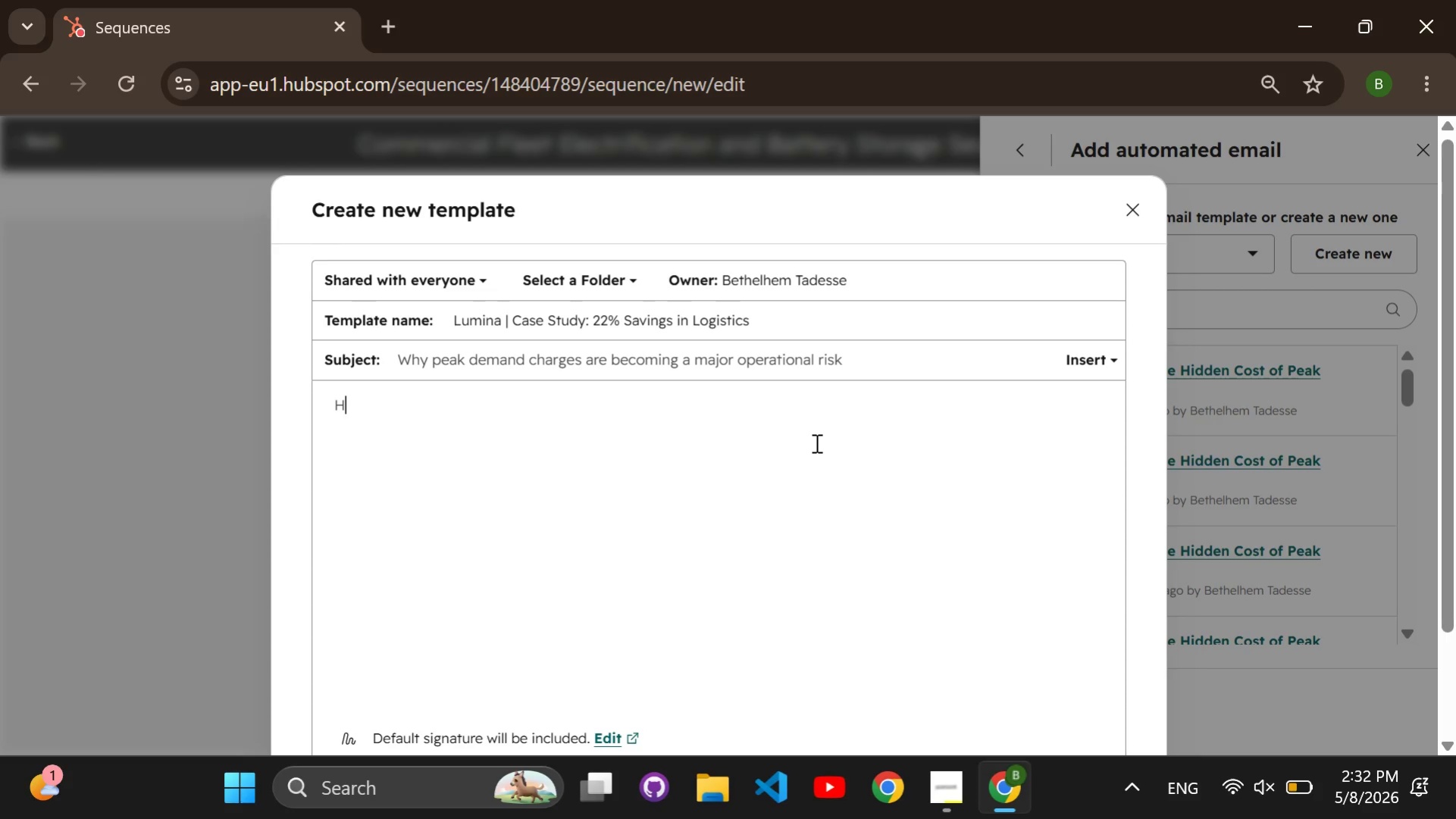 
key(I)
 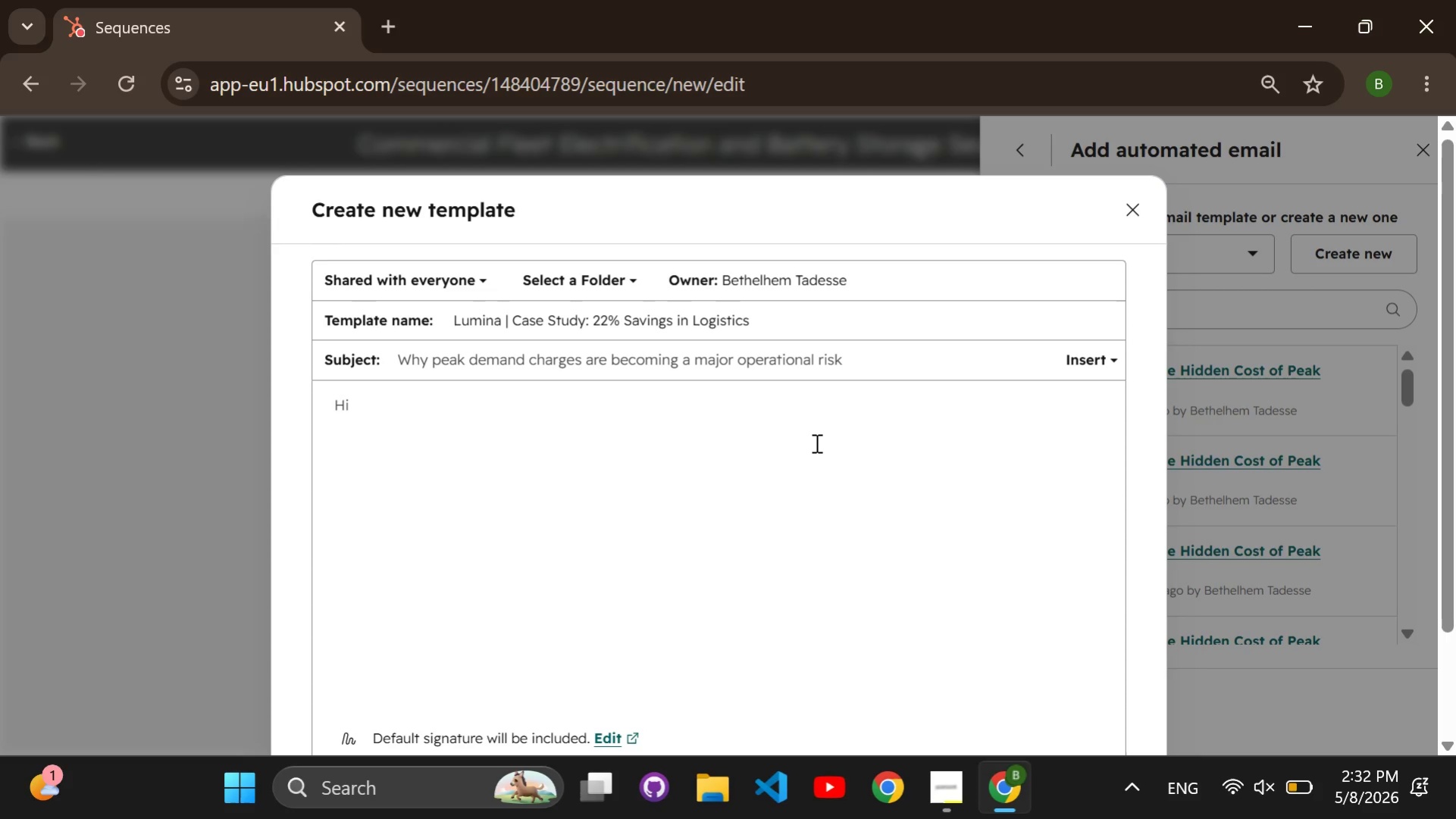 
key(Space)
 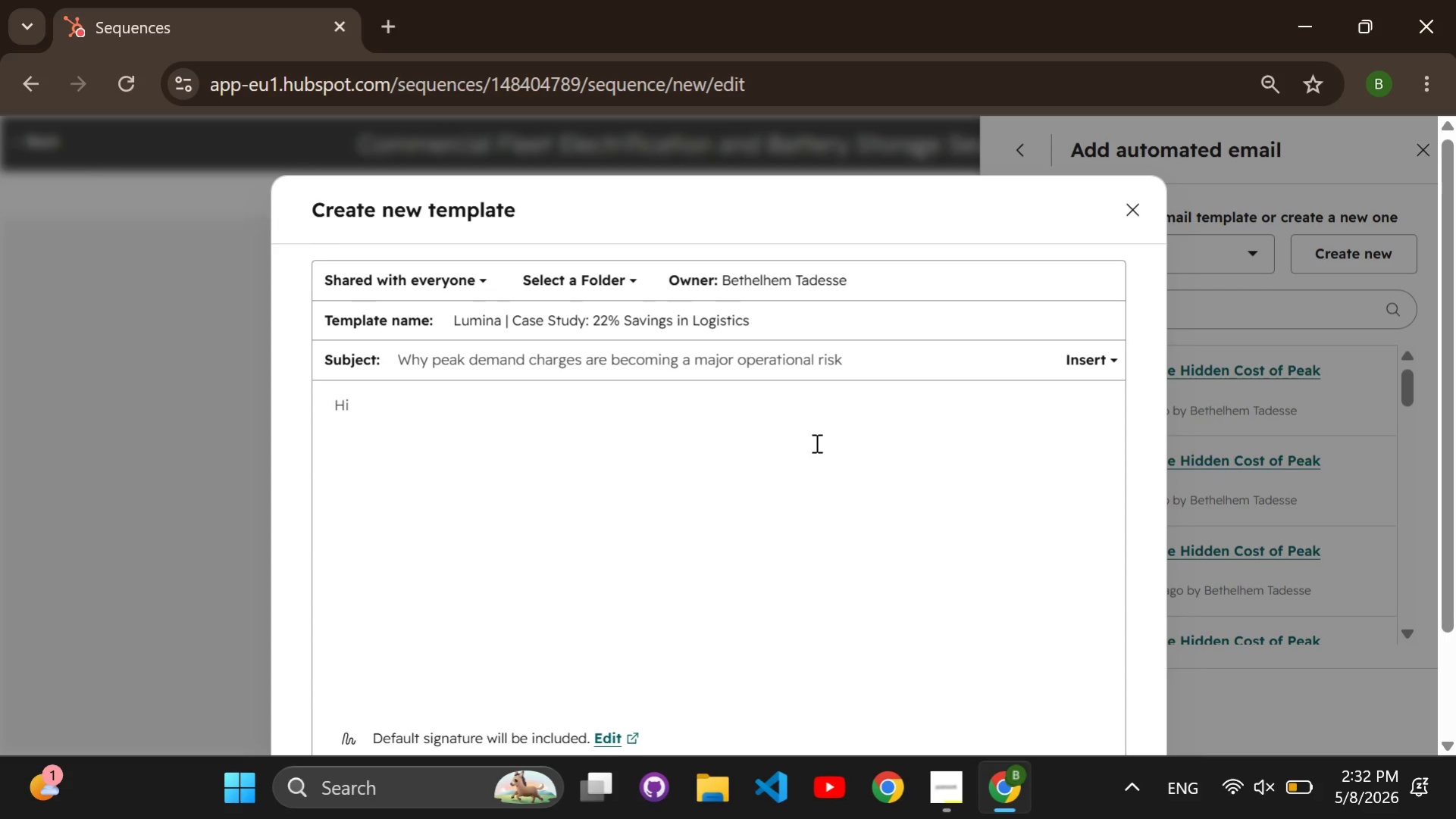 
scroll: coordinate [791, 467], scroll_direction: down, amount: 2.0
 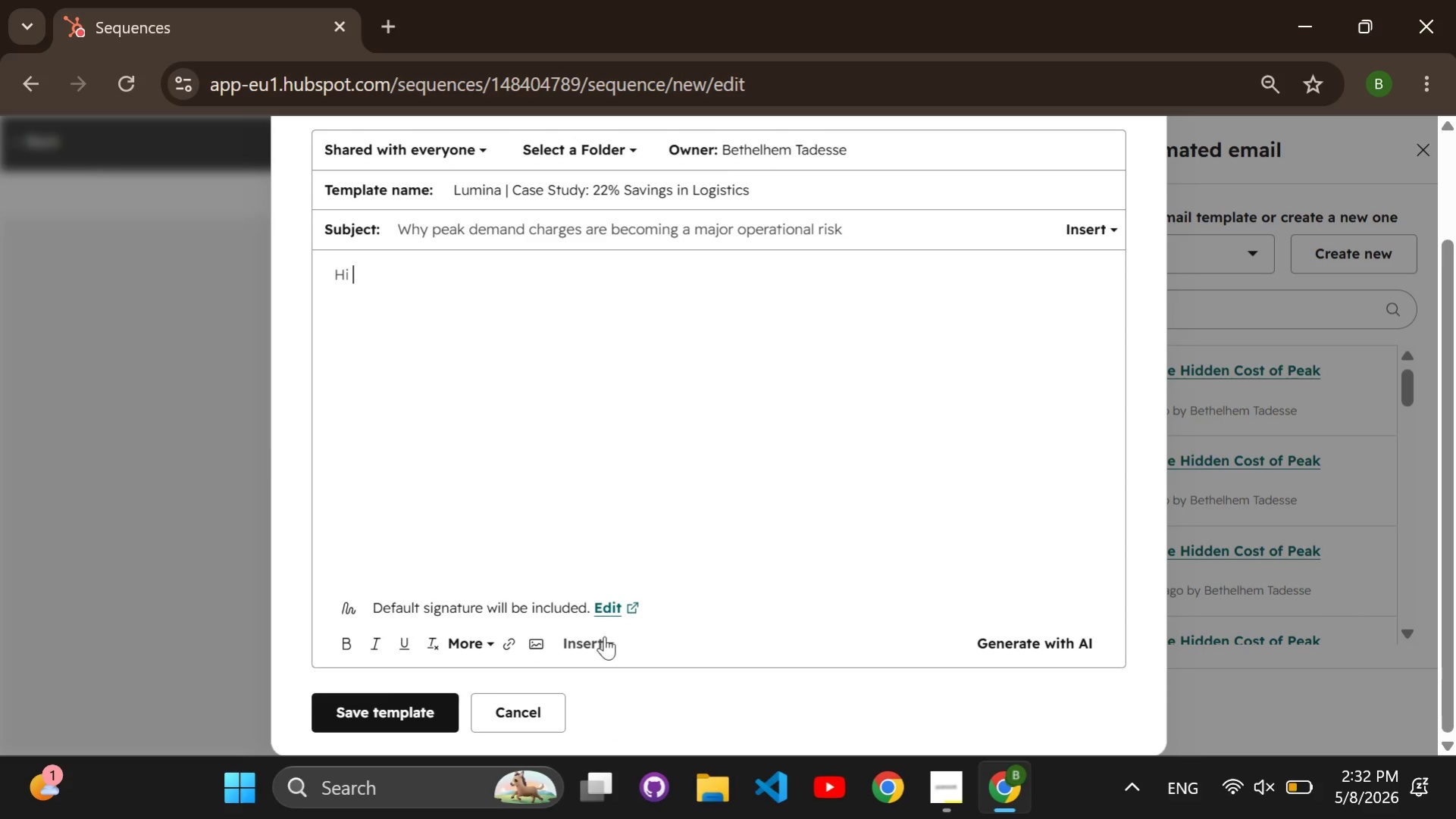 
left_click([604, 636])
 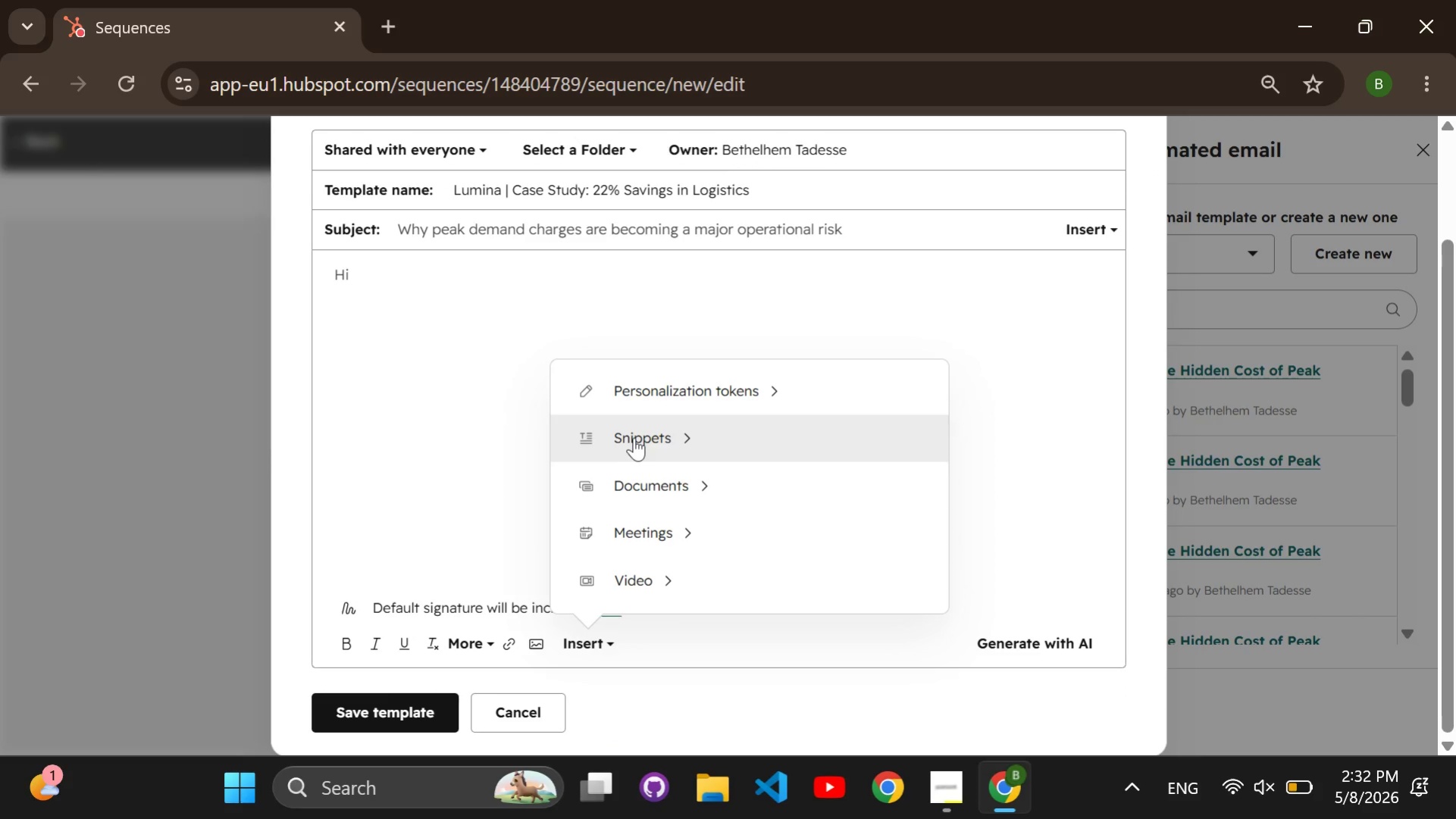 
left_click([623, 396])
 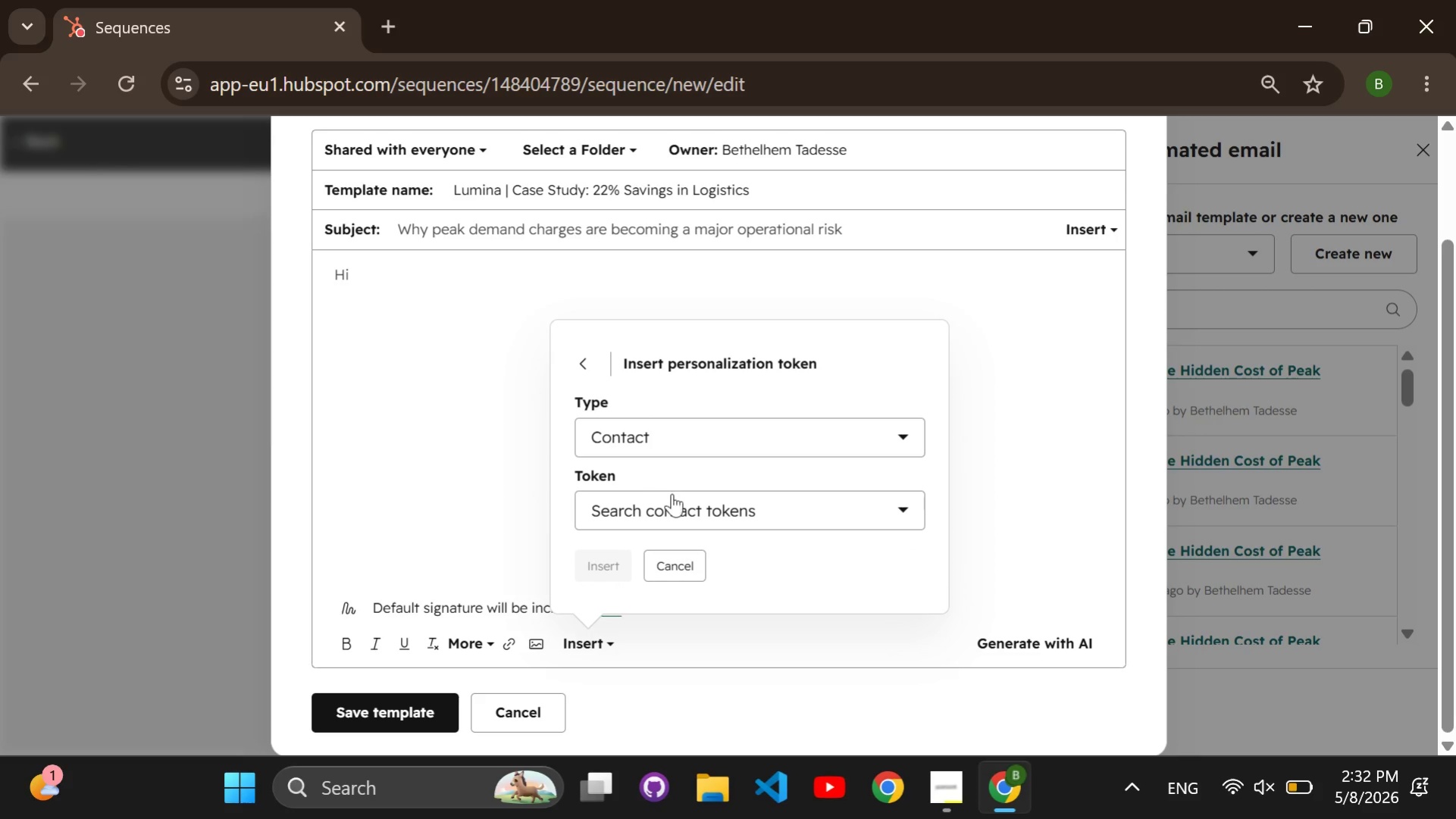 
left_click([681, 505])
 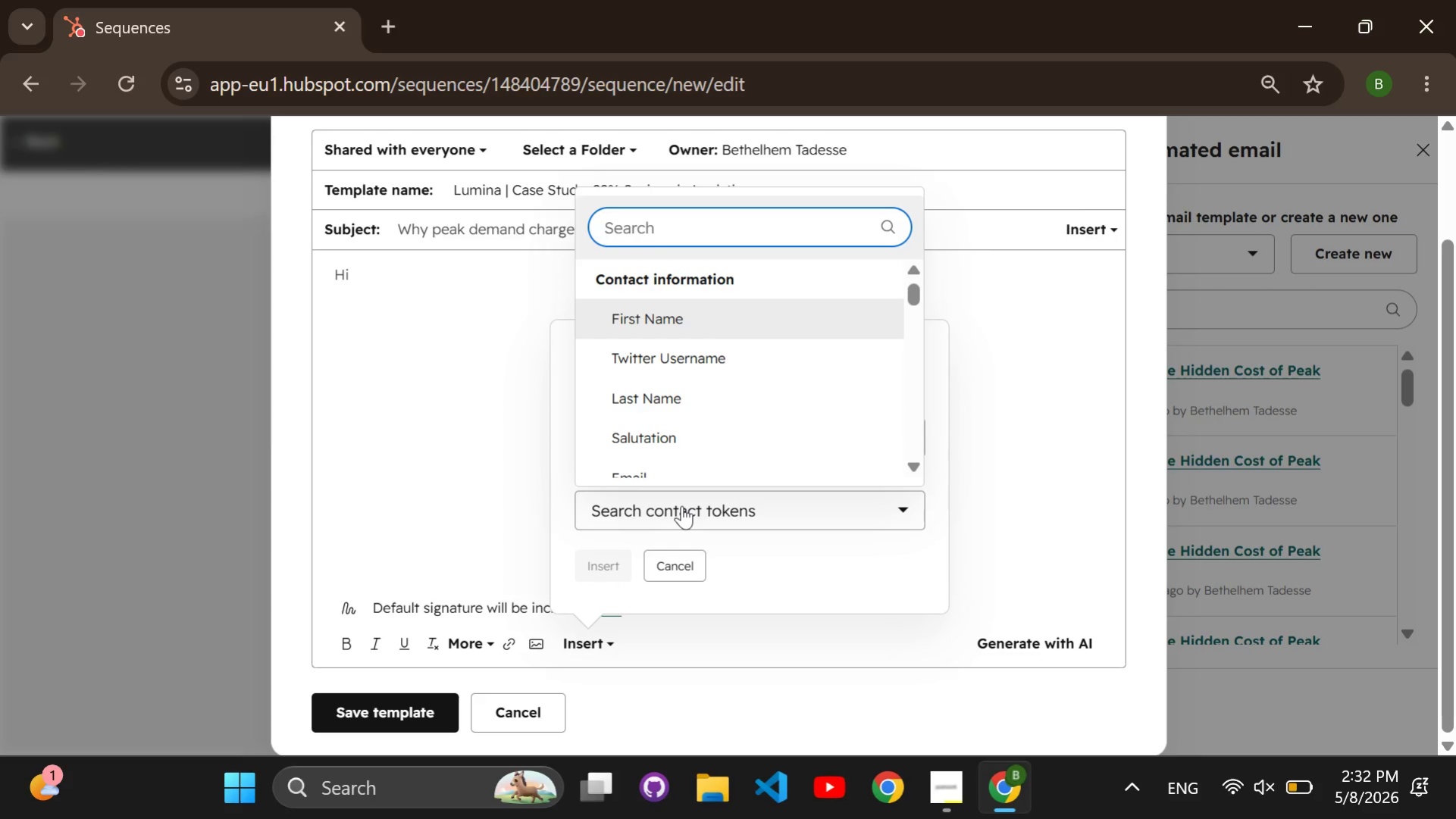 
type(first namr)
key(Backspace)
type(e)
 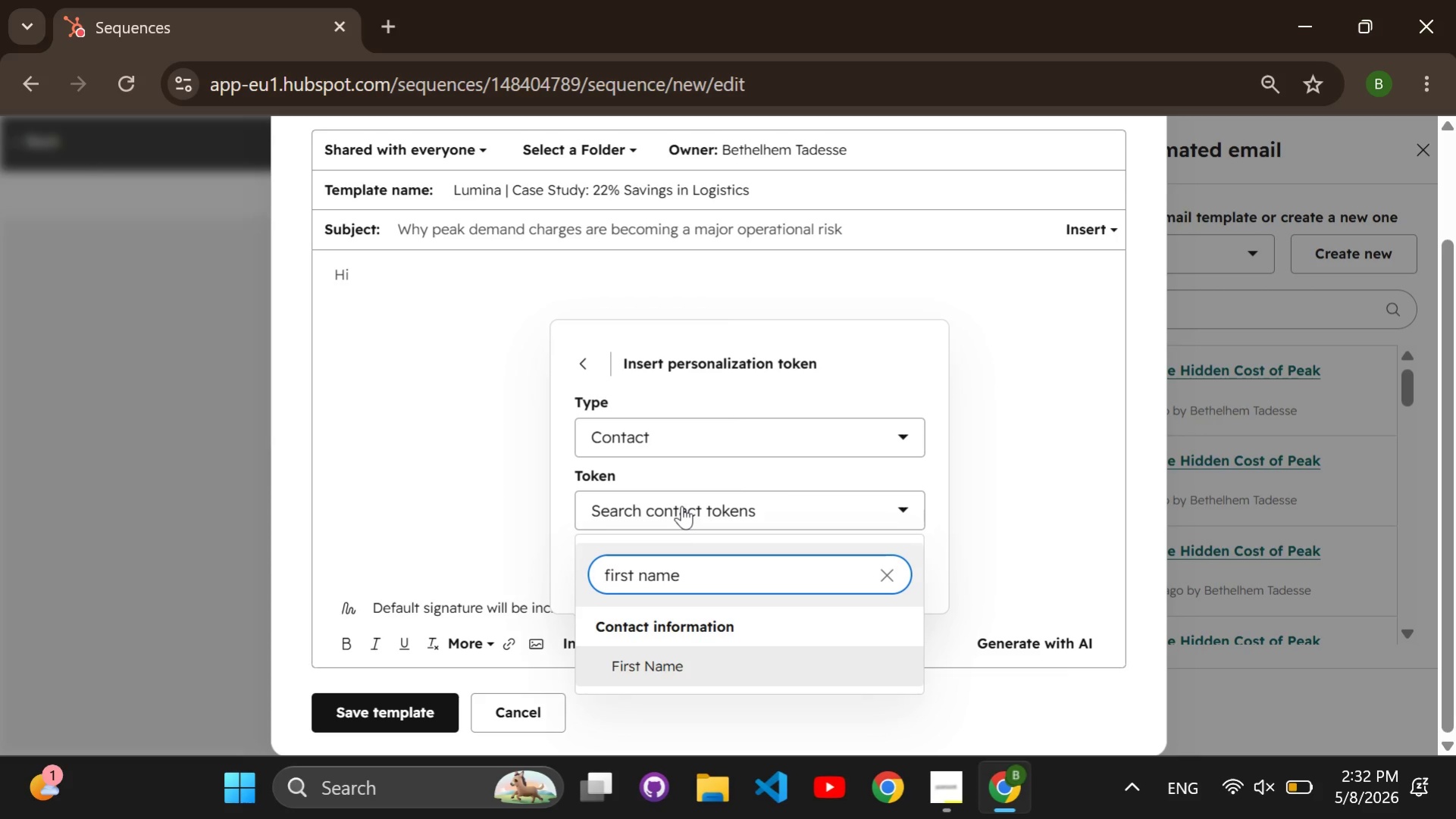 
key(Enter)
 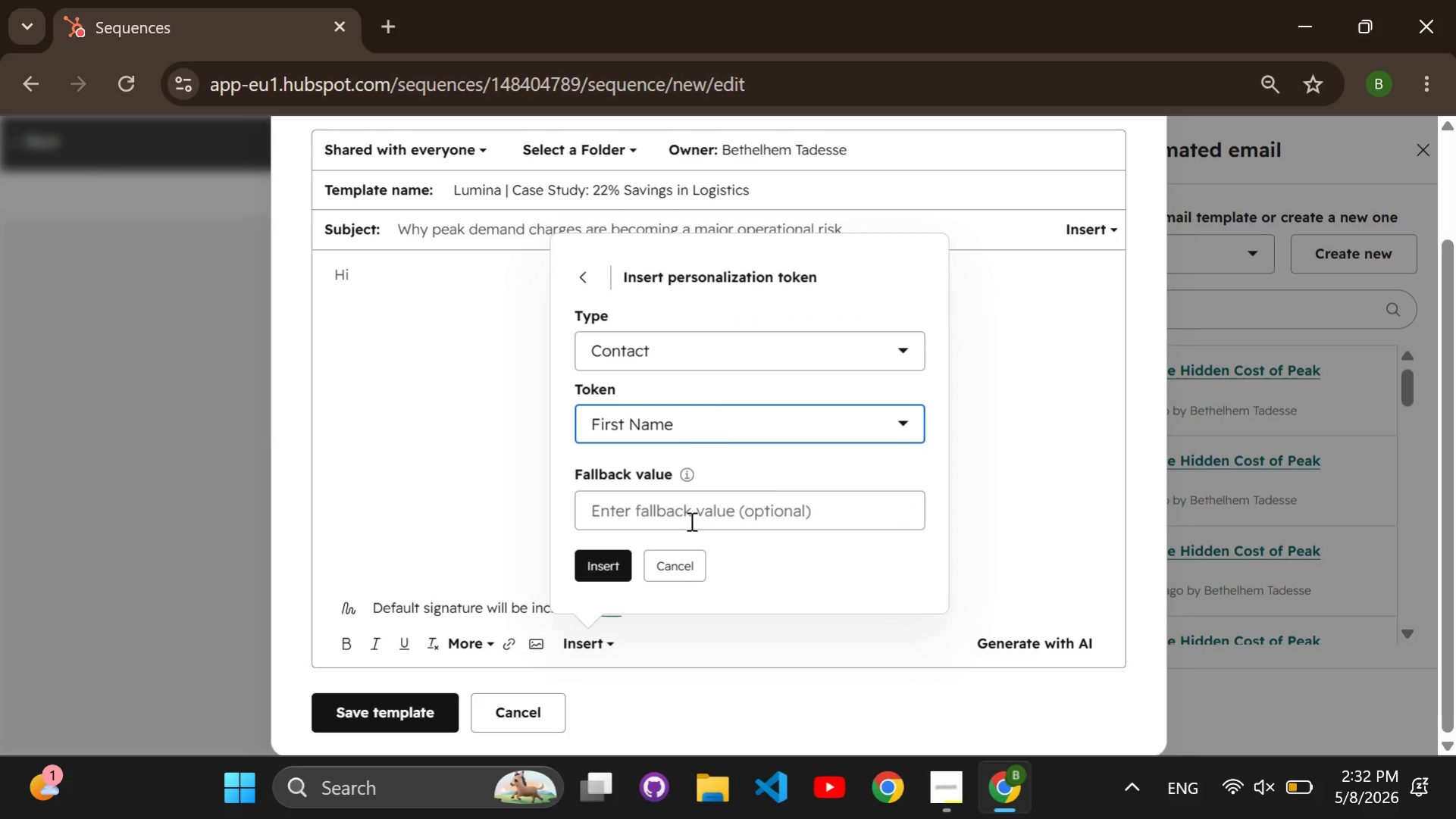 
left_click([684, 514])
 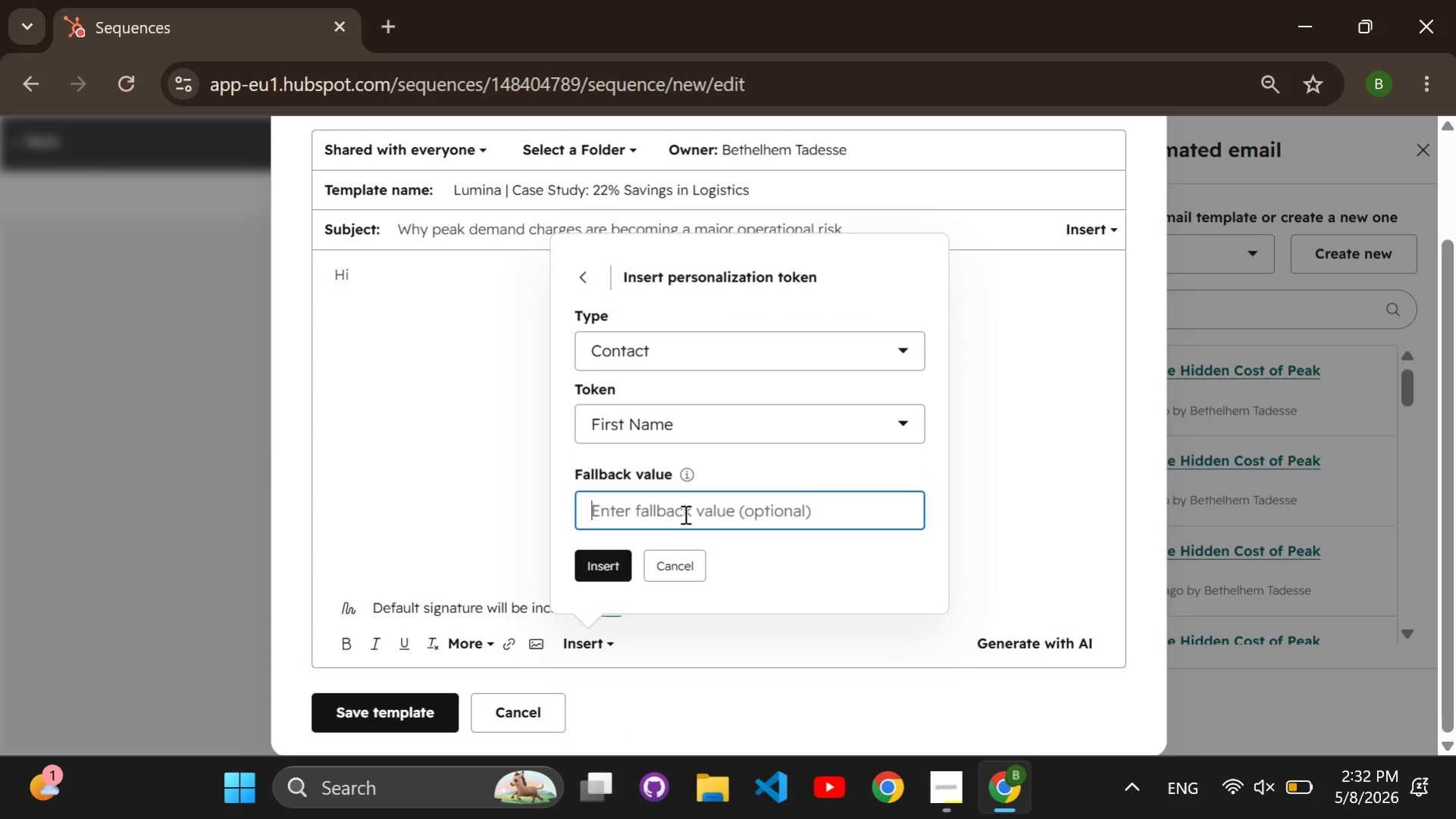 
type(Customer)
 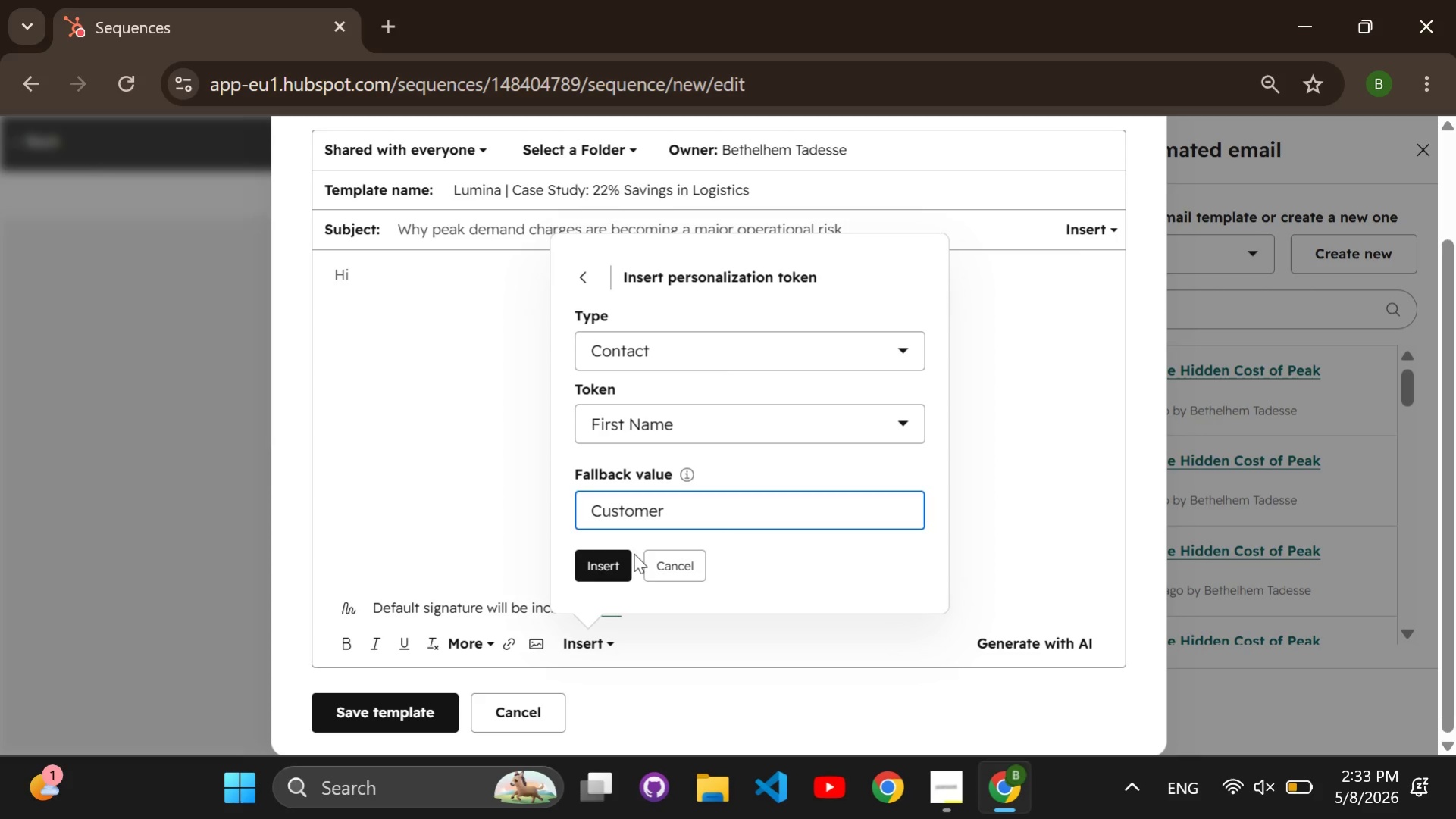 
left_click([620, 565])
 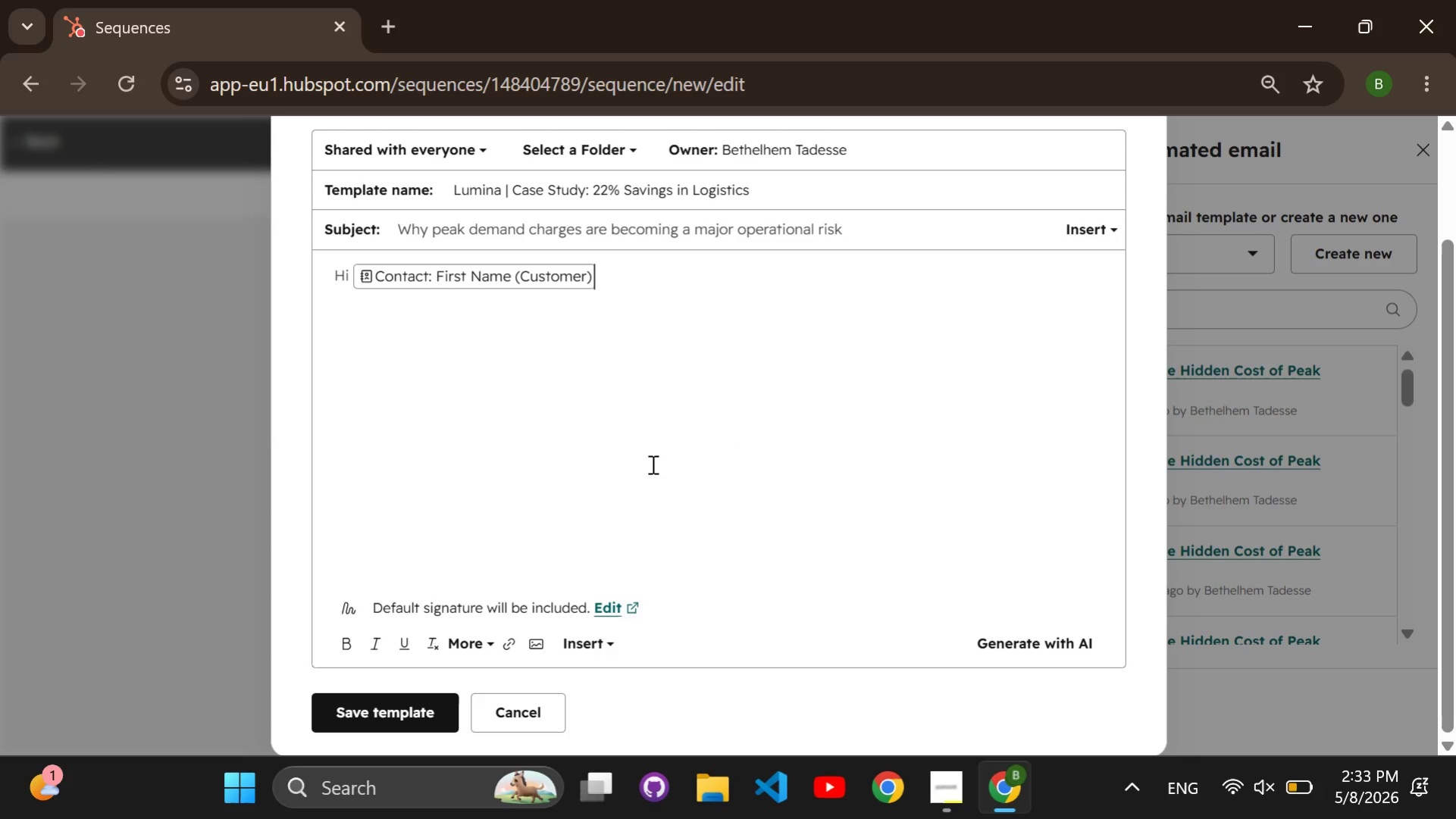 
key(Comma)
 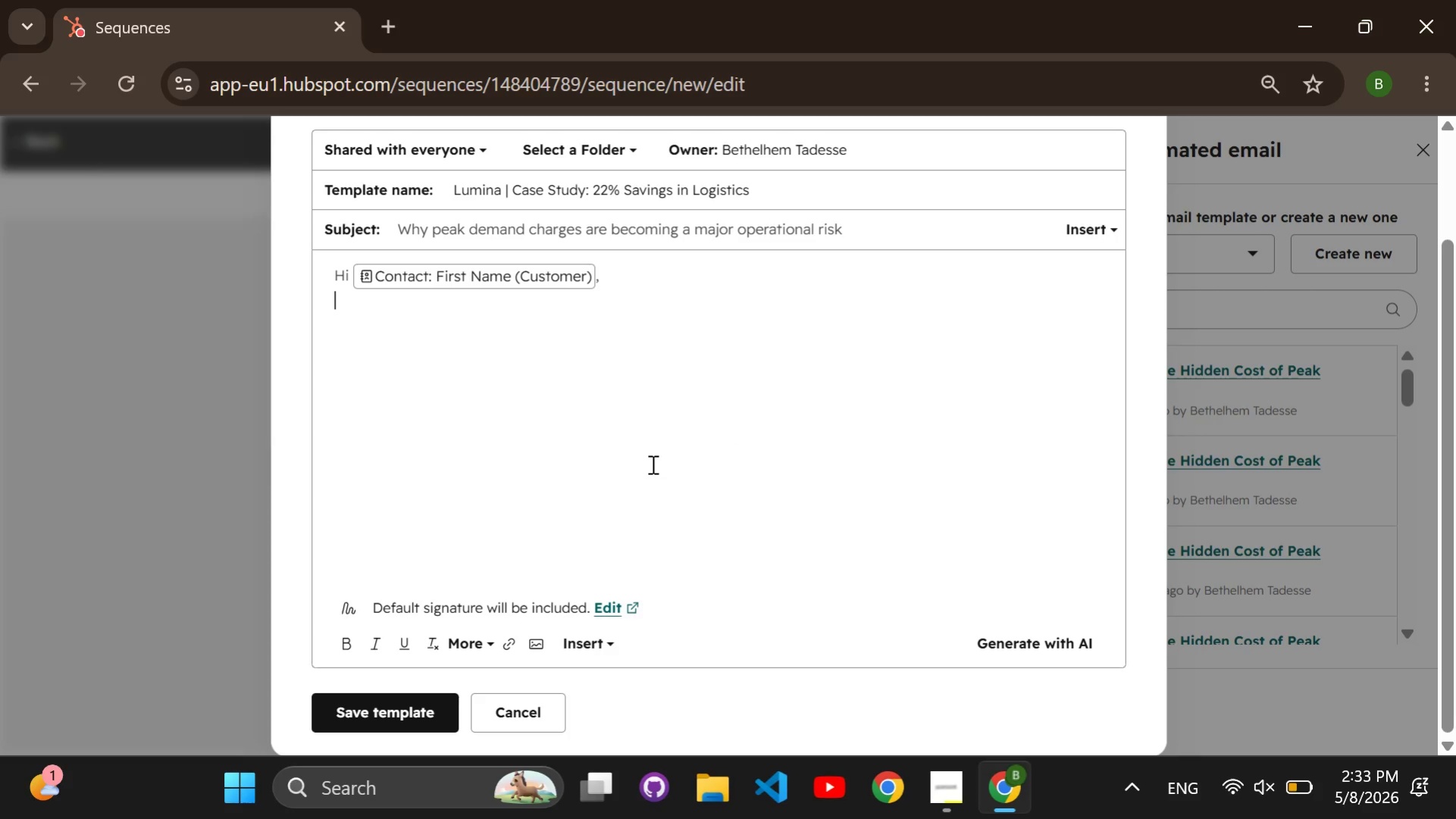 
key(Enter)
 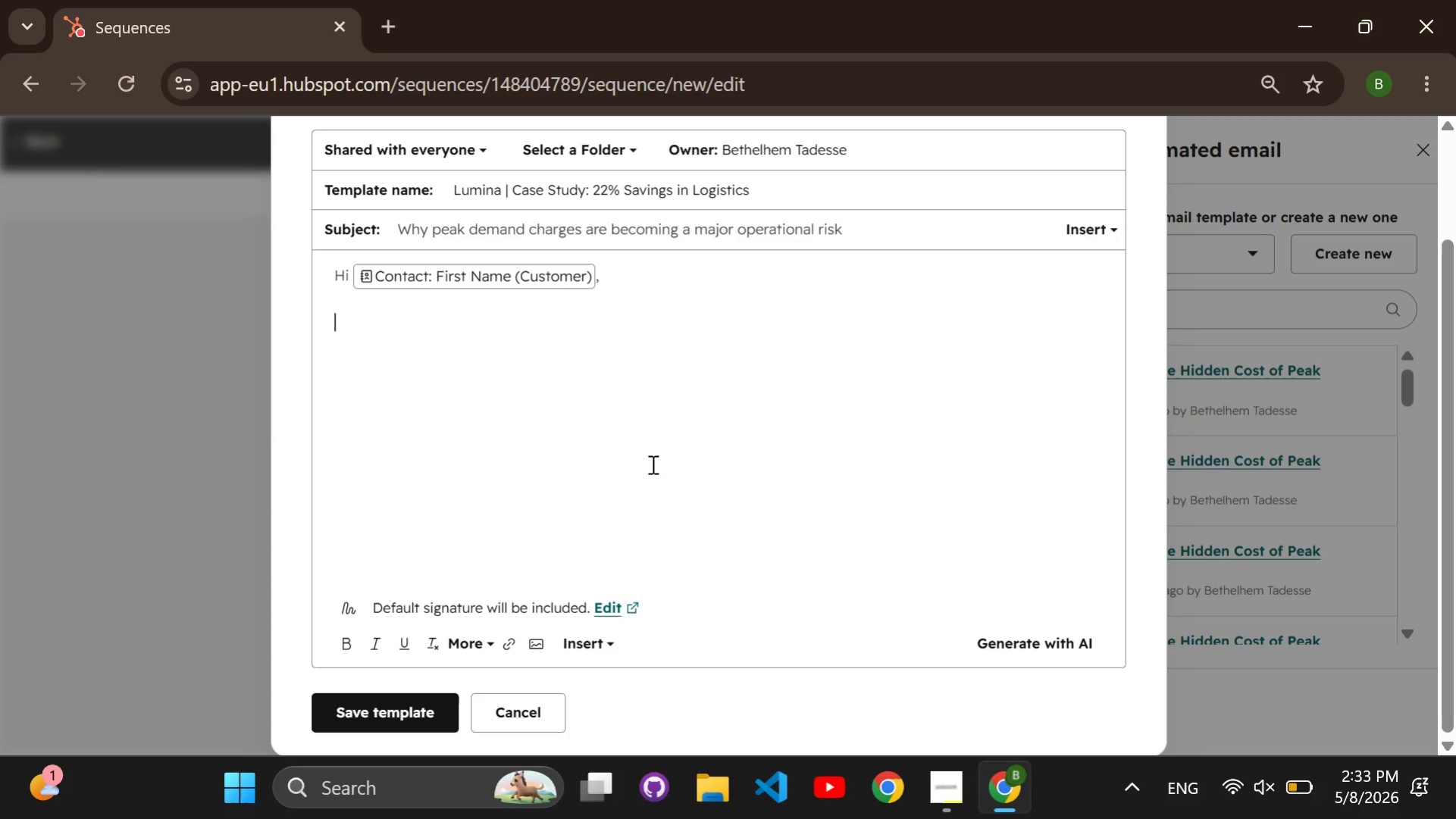 
key(Enter)
 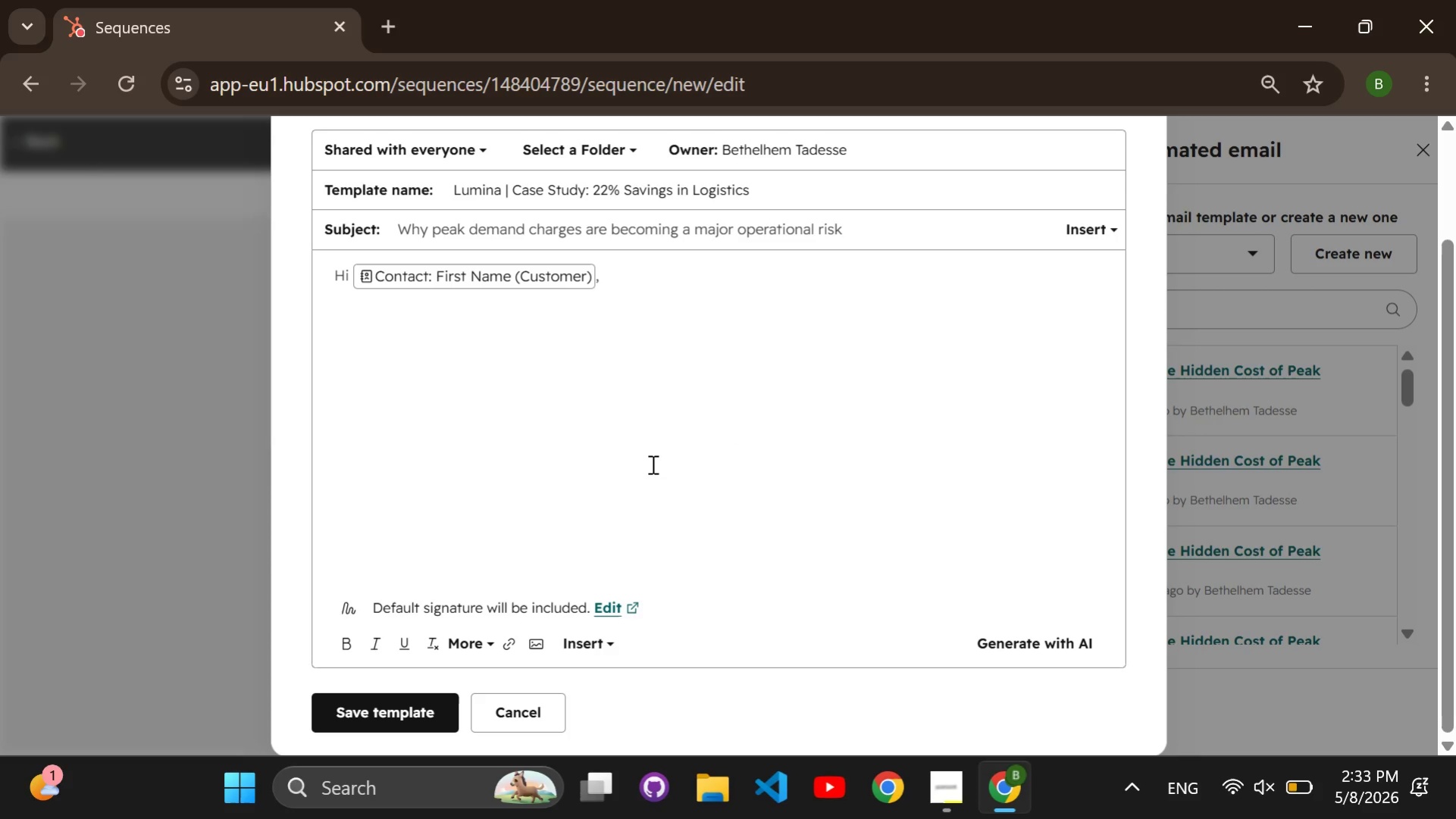 
type(One trend we continue to see across commercial facilities is that energy co)
 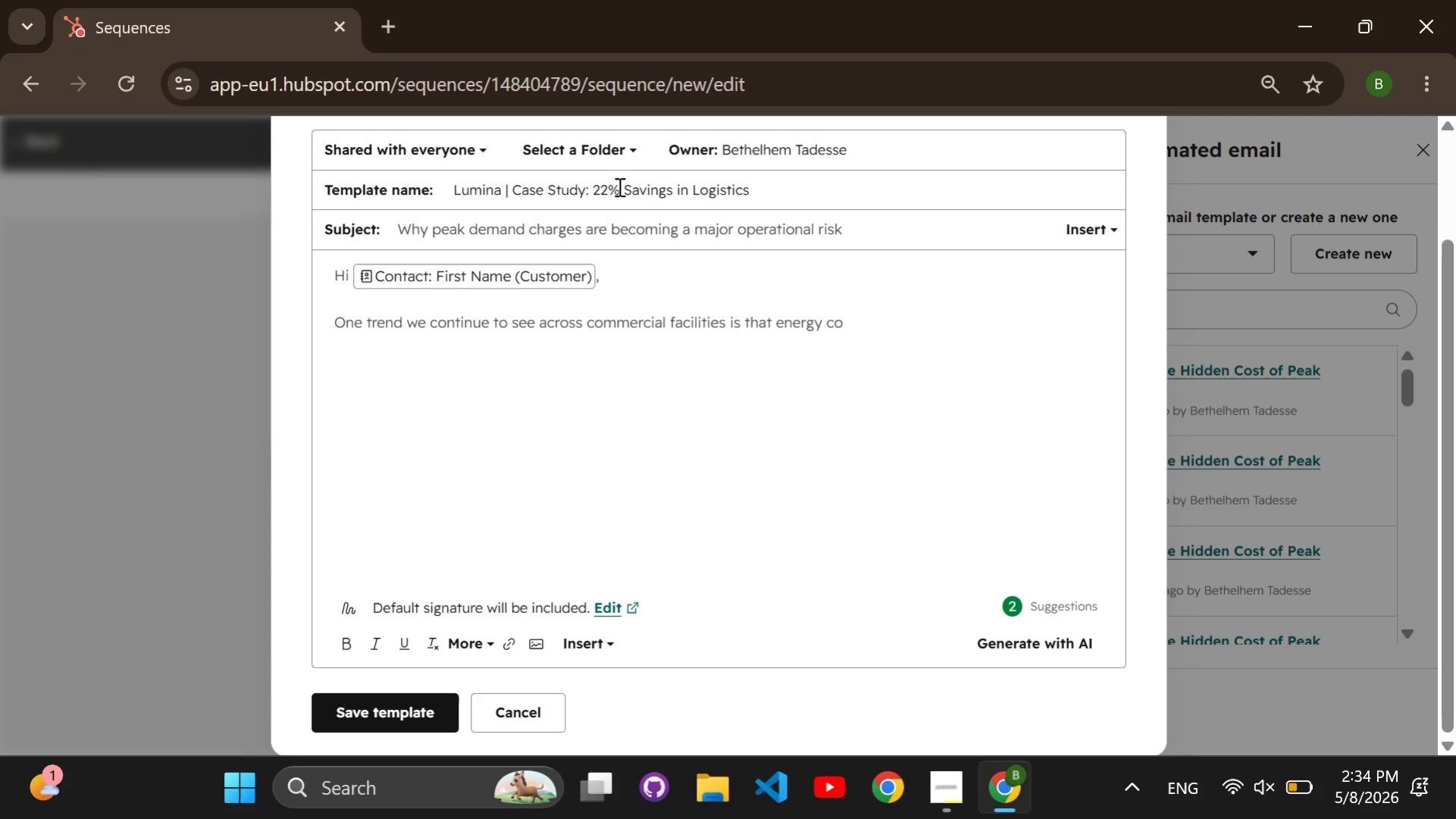 
wait(37.41)
 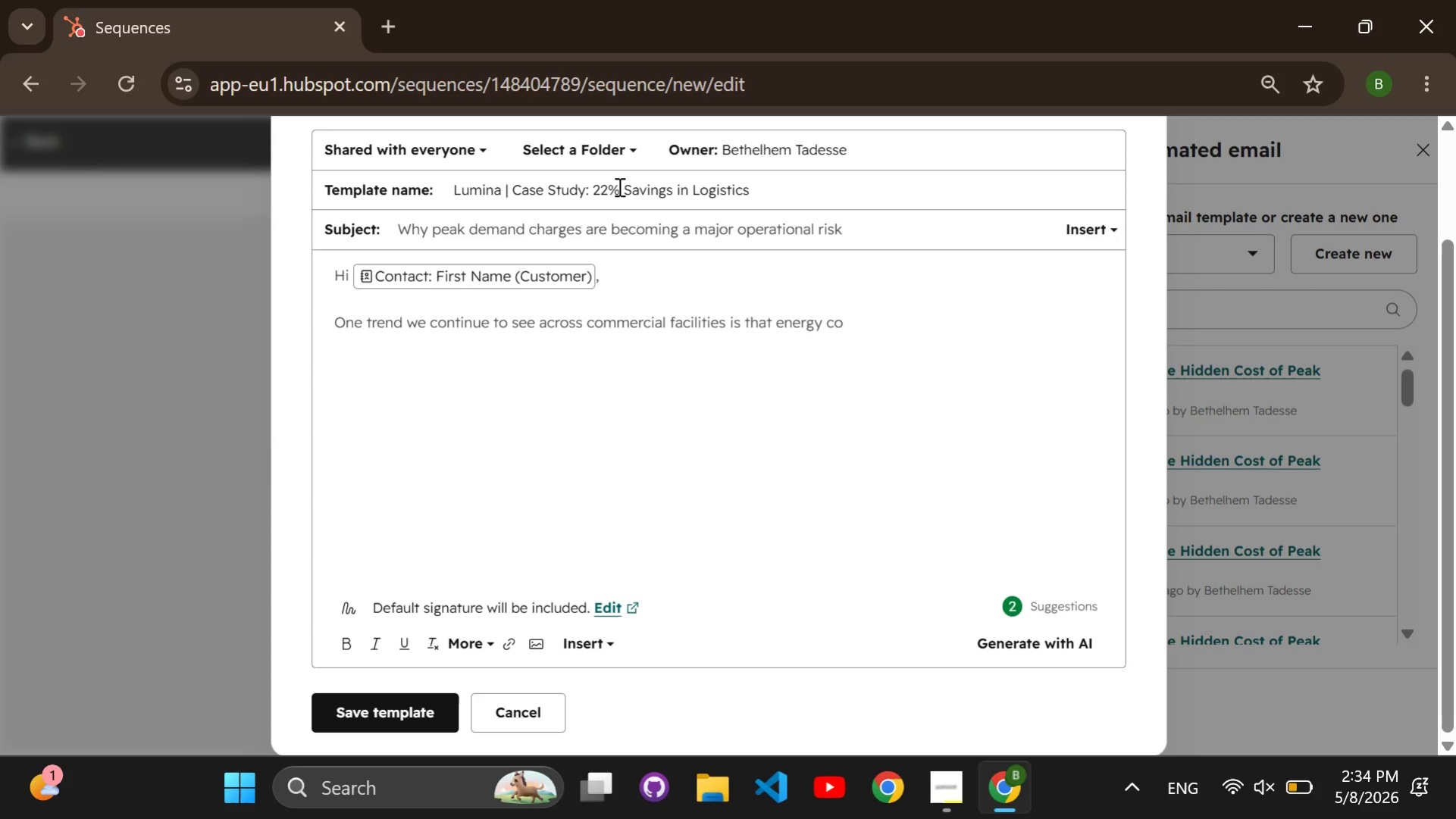 
type( )
key(Backspace)
type(sts)
 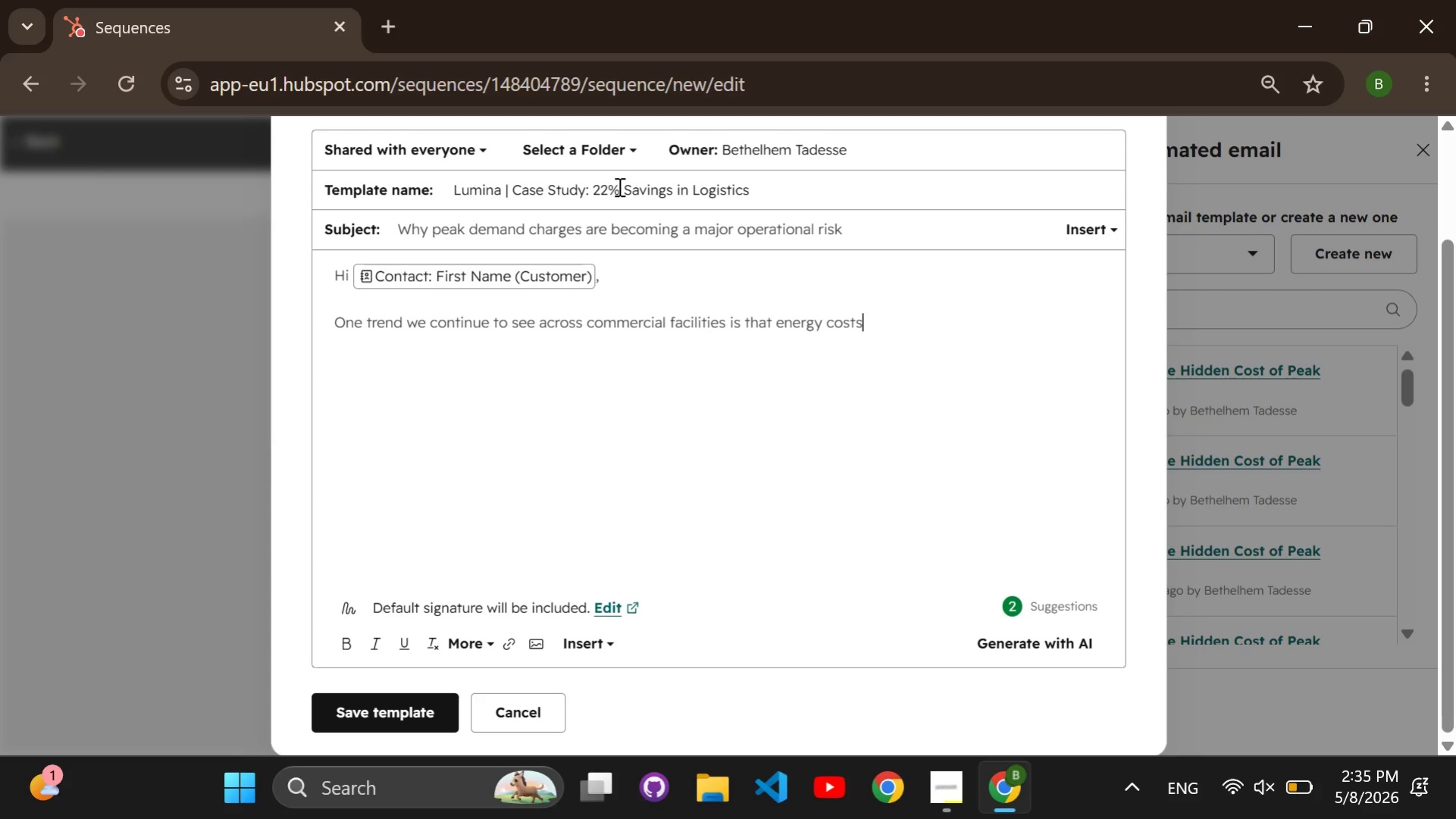 
wait(61.27)
 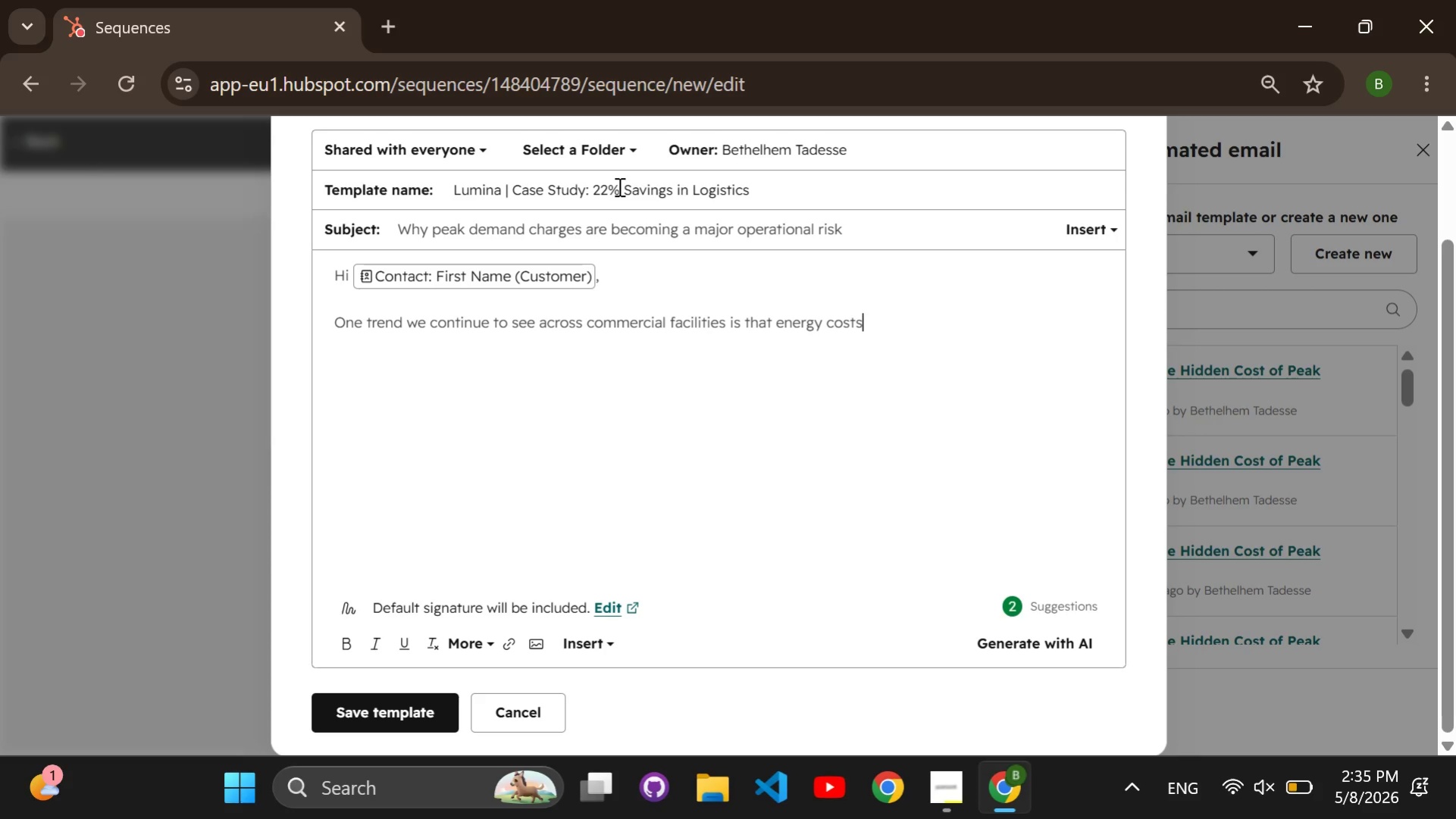 
key(Unknown)
 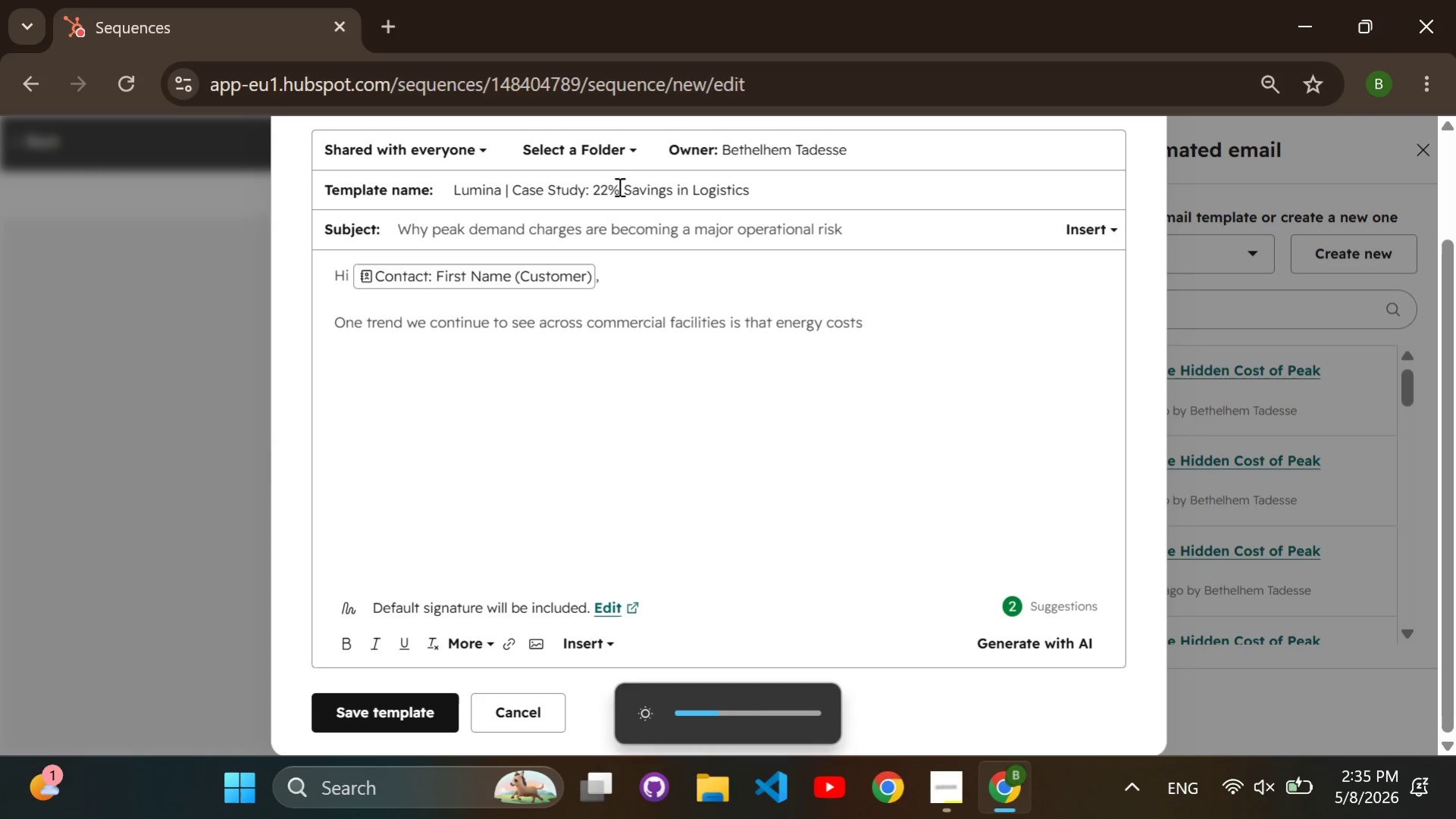 
key(Unknown)
 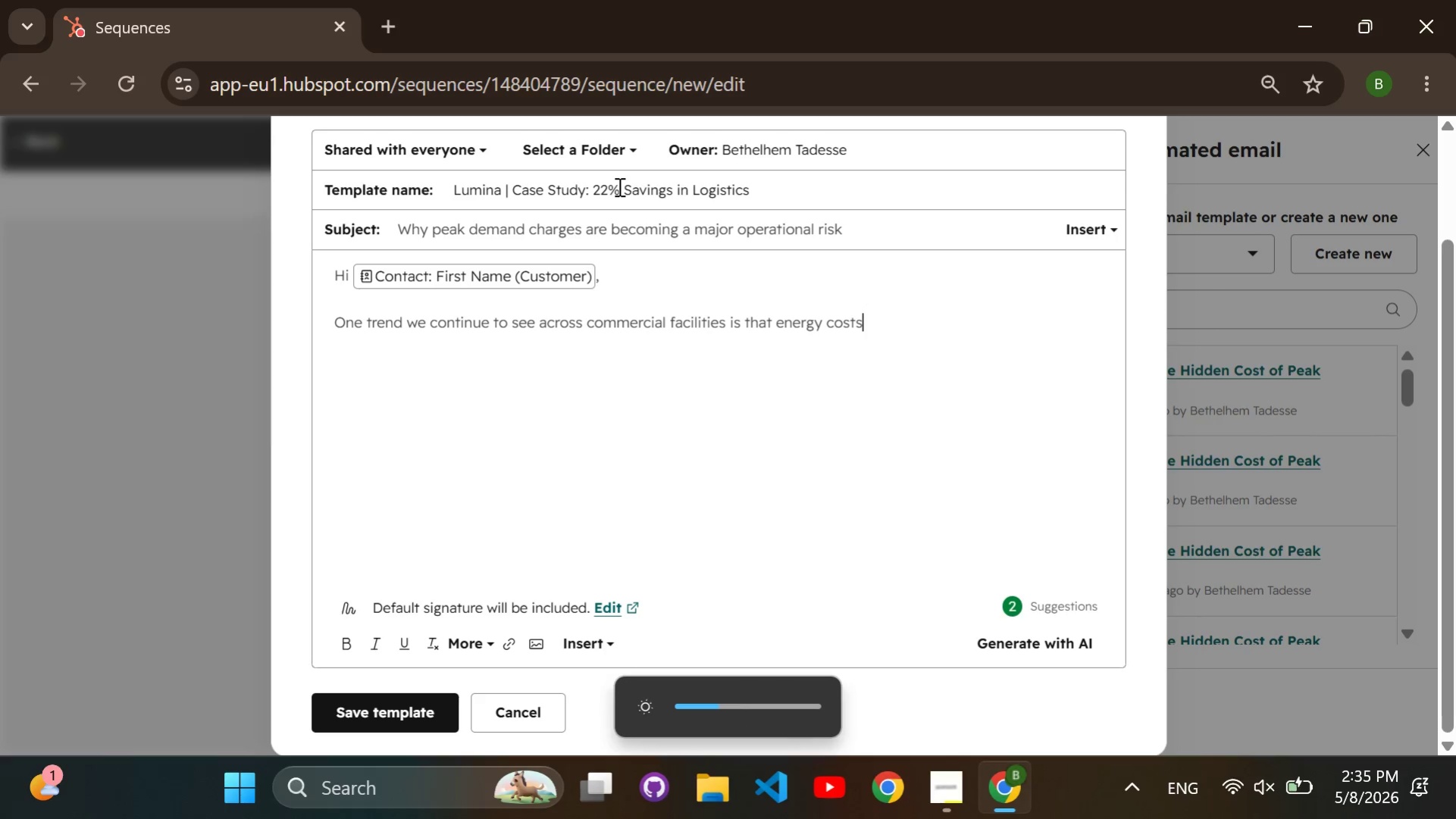 
key(Space)
 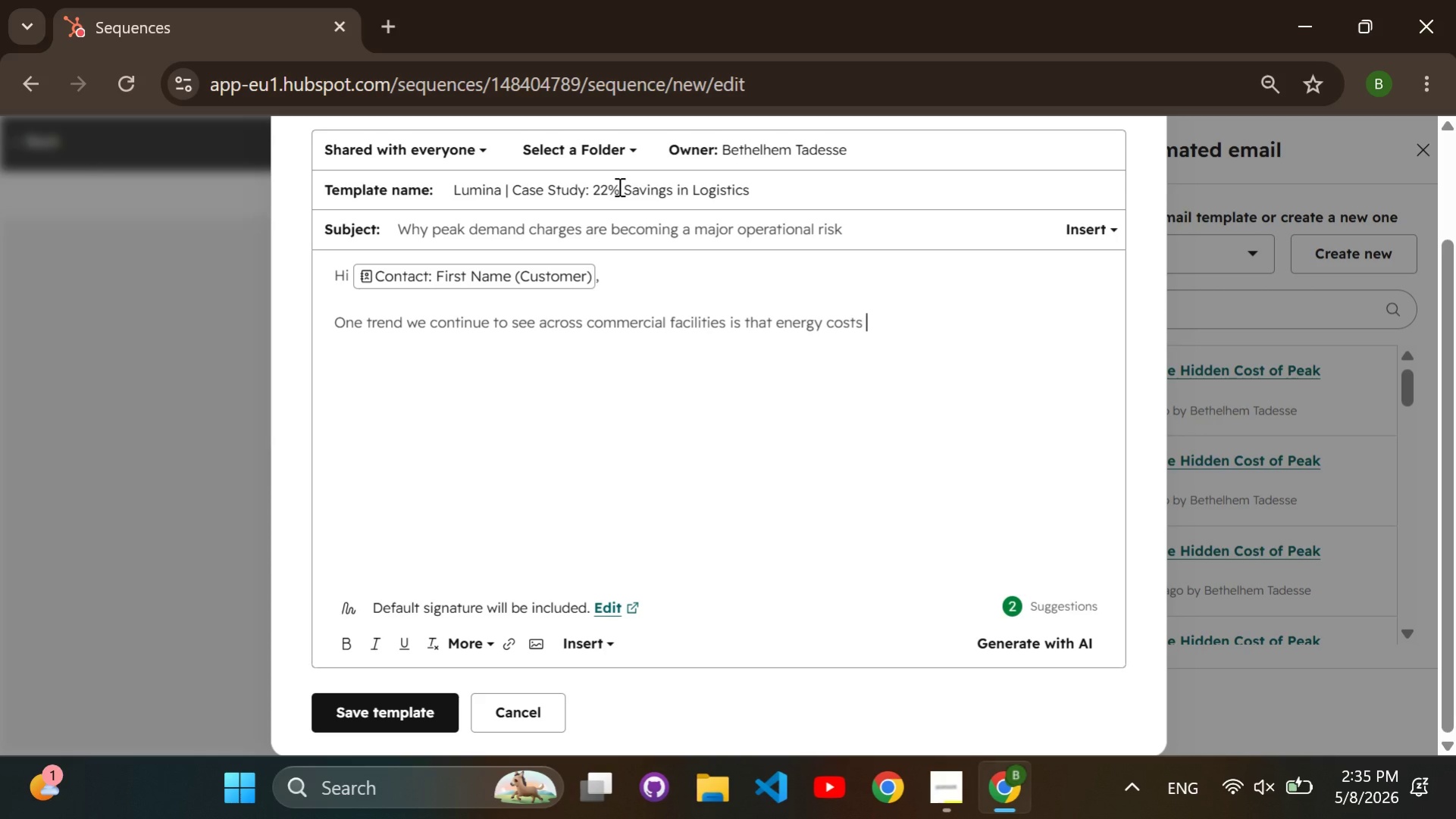 
type(m)
key(Backspace)
type(are nol)
key(Backspace)
type( longer driven only by total electricity usage. Instade, ma)
 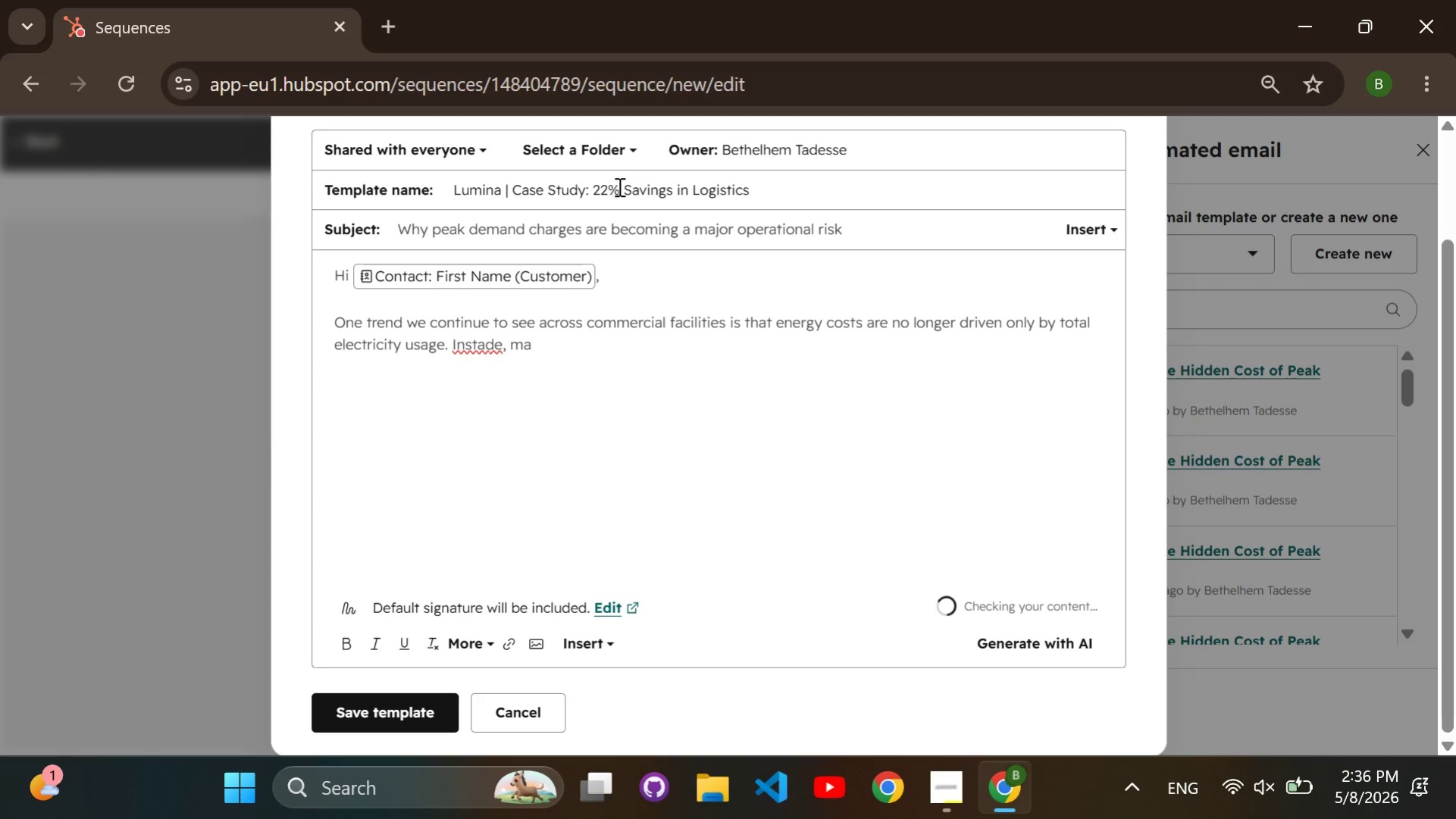 
key(ArrowLeft)
 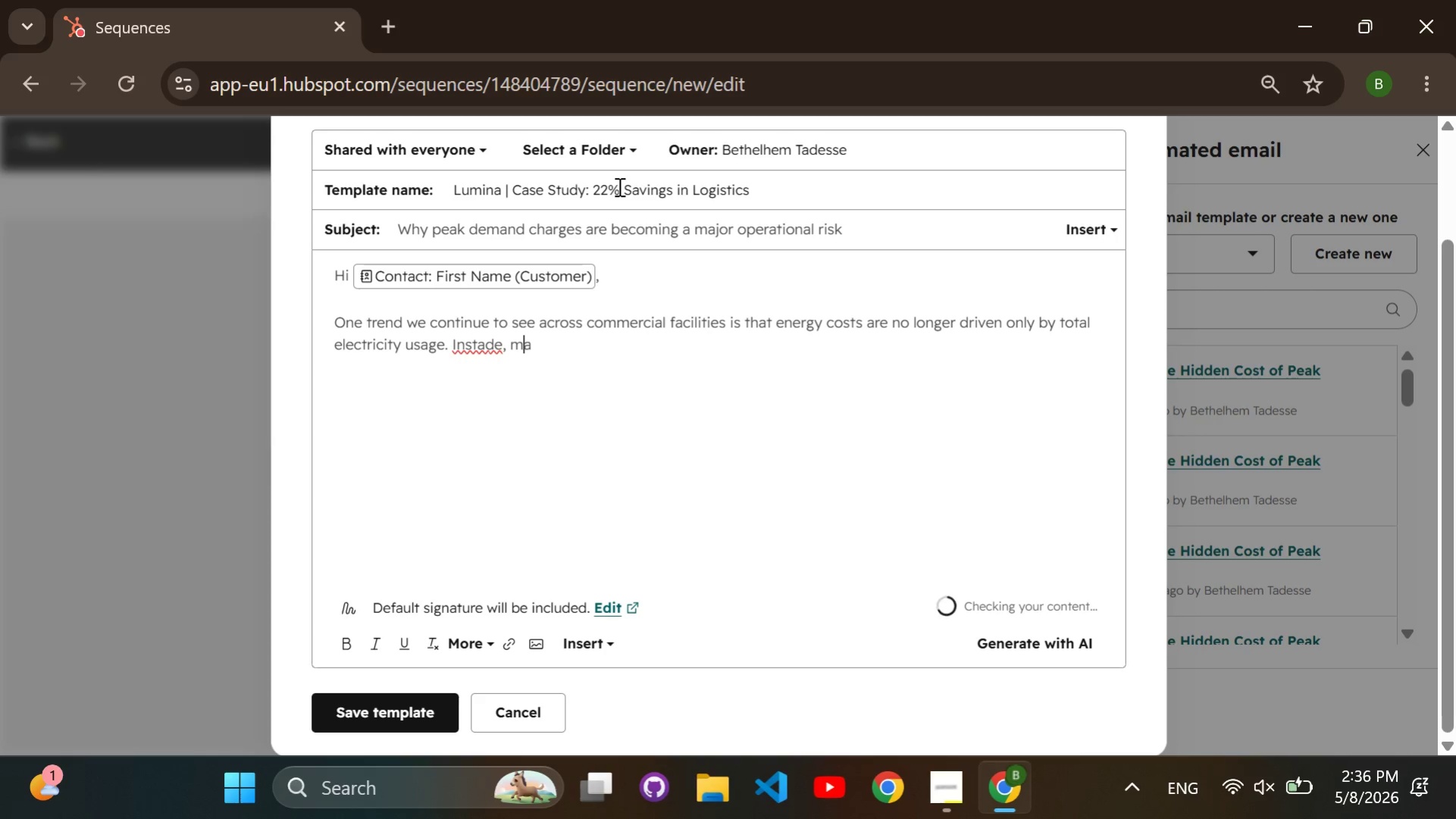 
key(ArrowLeft)
 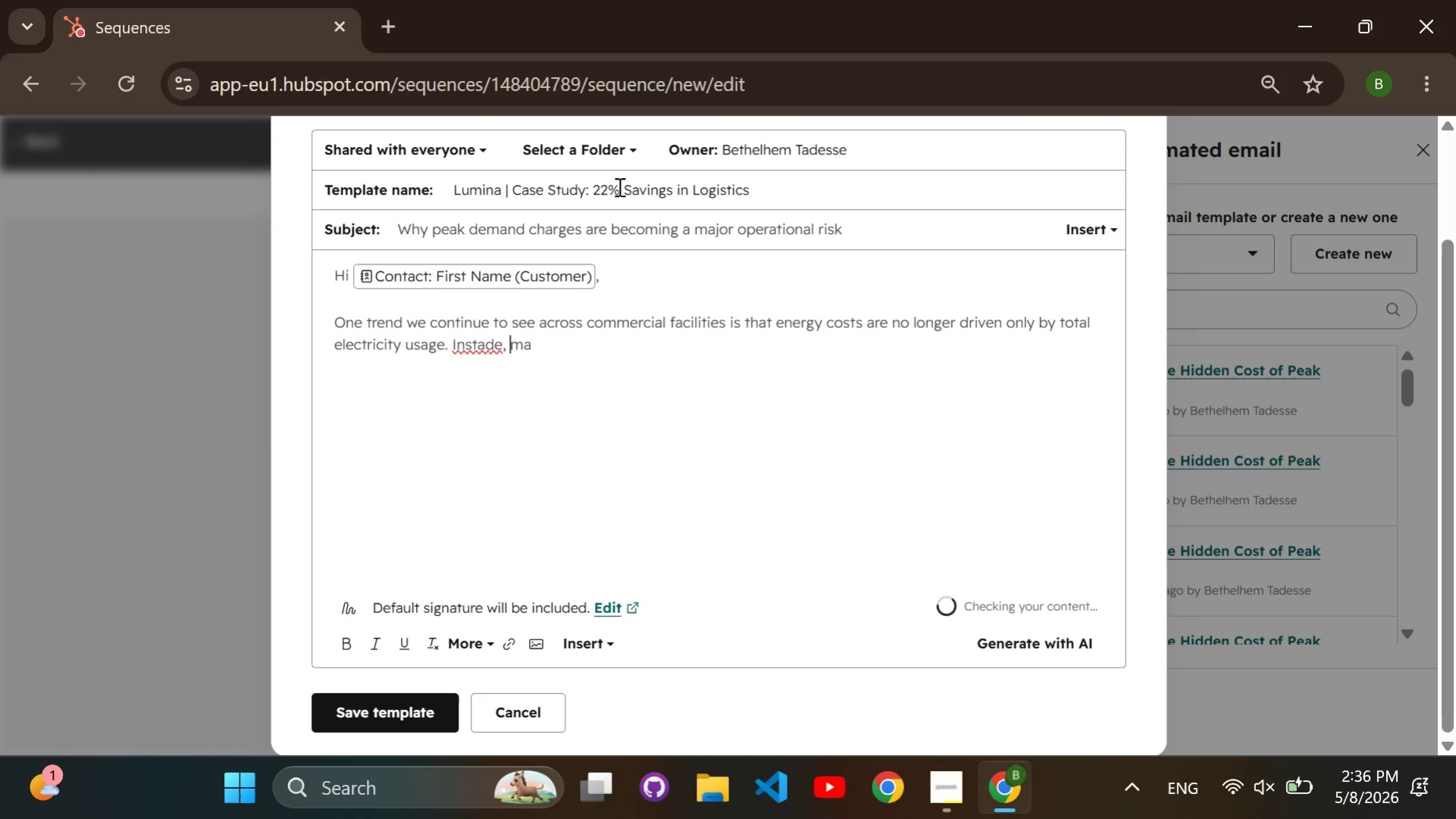 
key(ArrowLeft)
 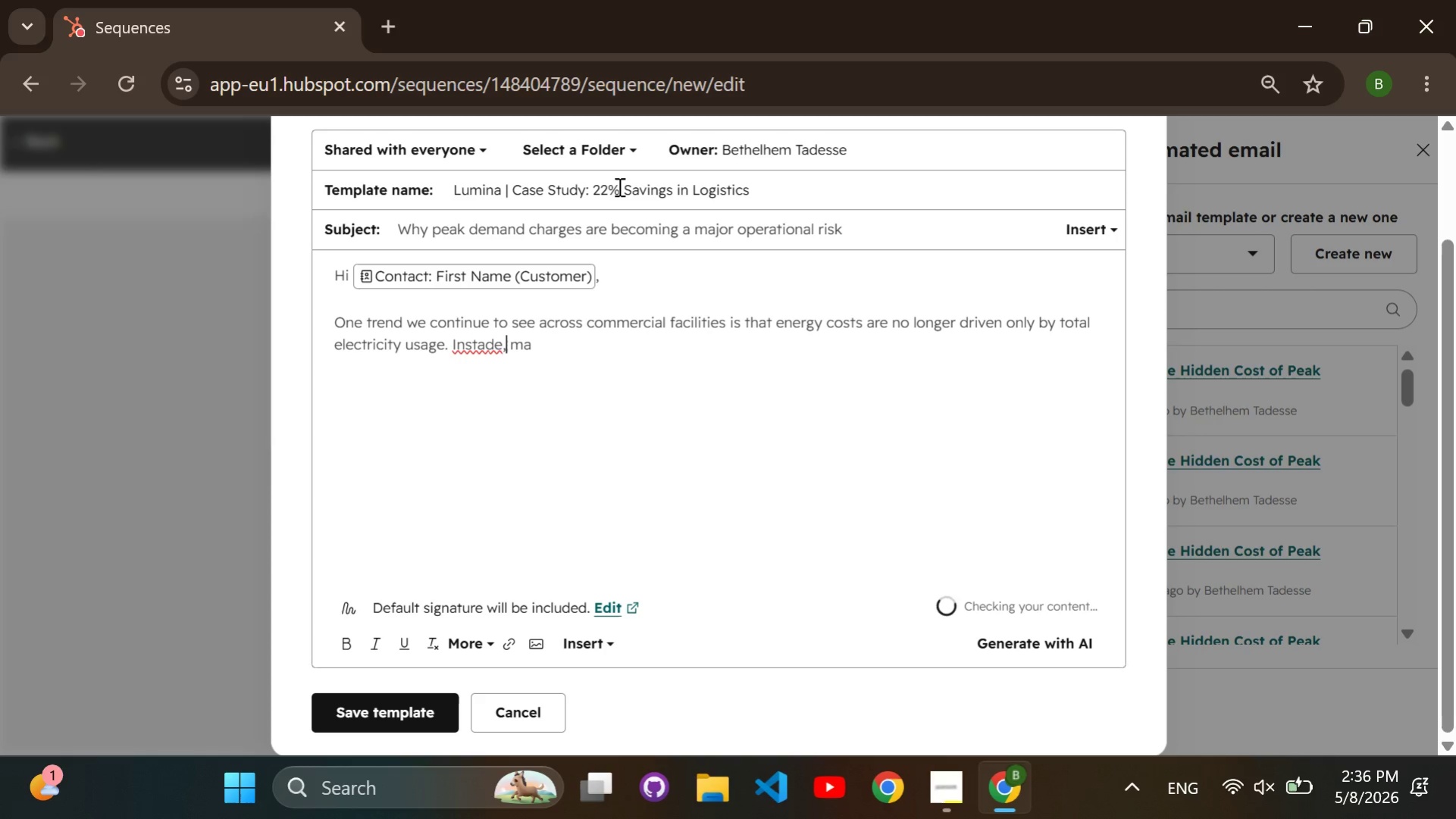 
key(ArrowLeft)
 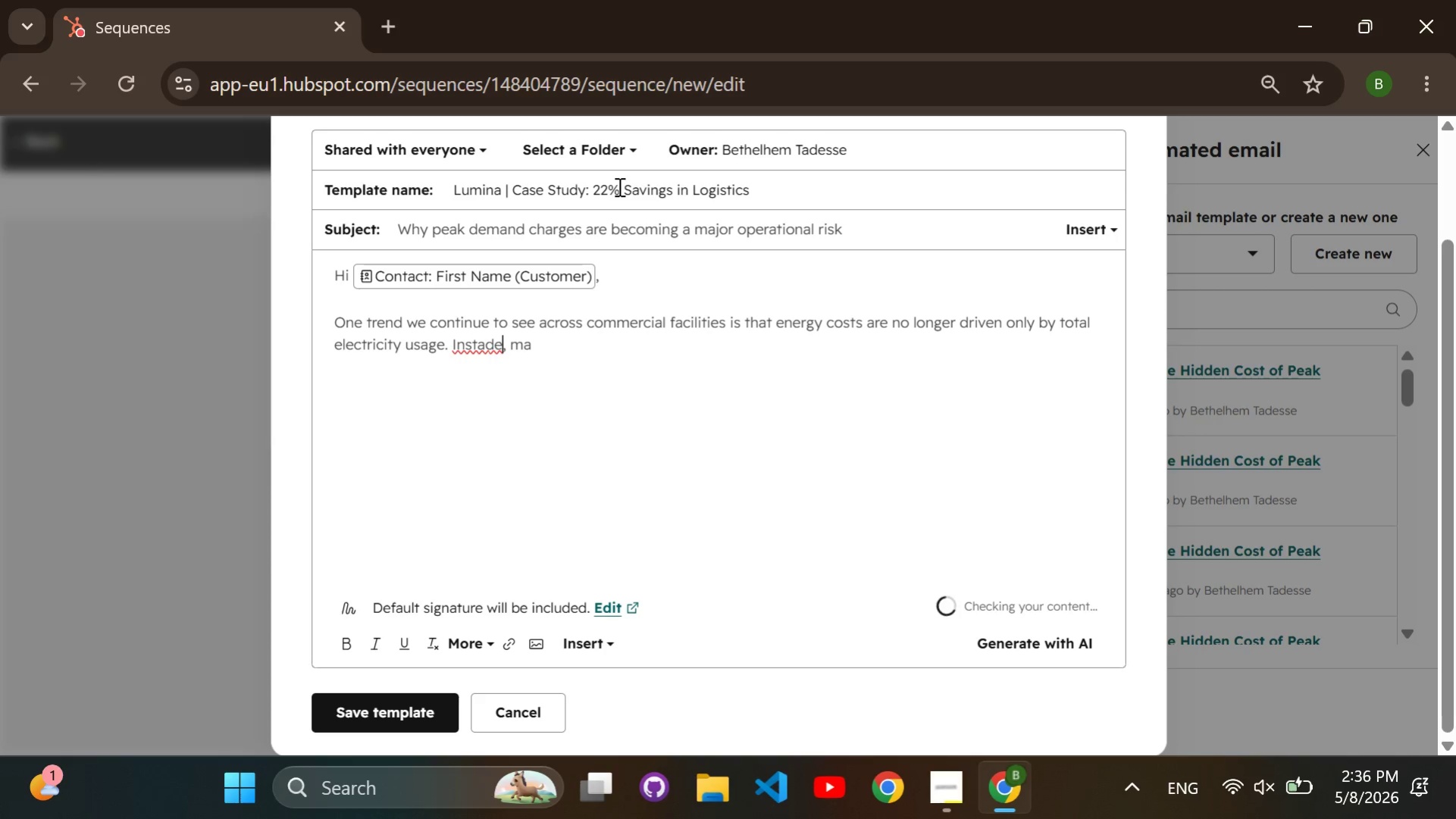 
key(ArrowLeft)
 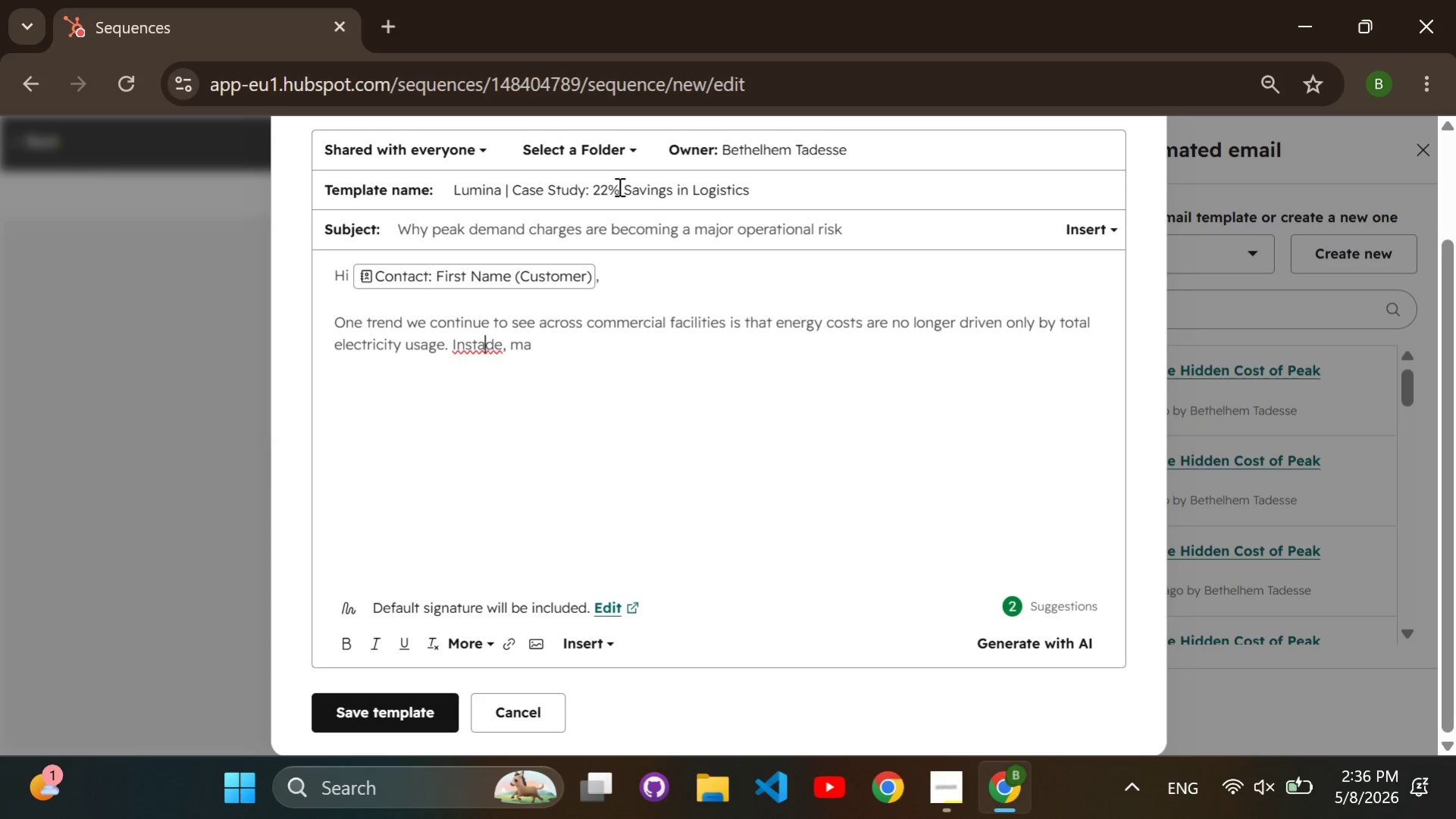 
key(ArrowLeft)
 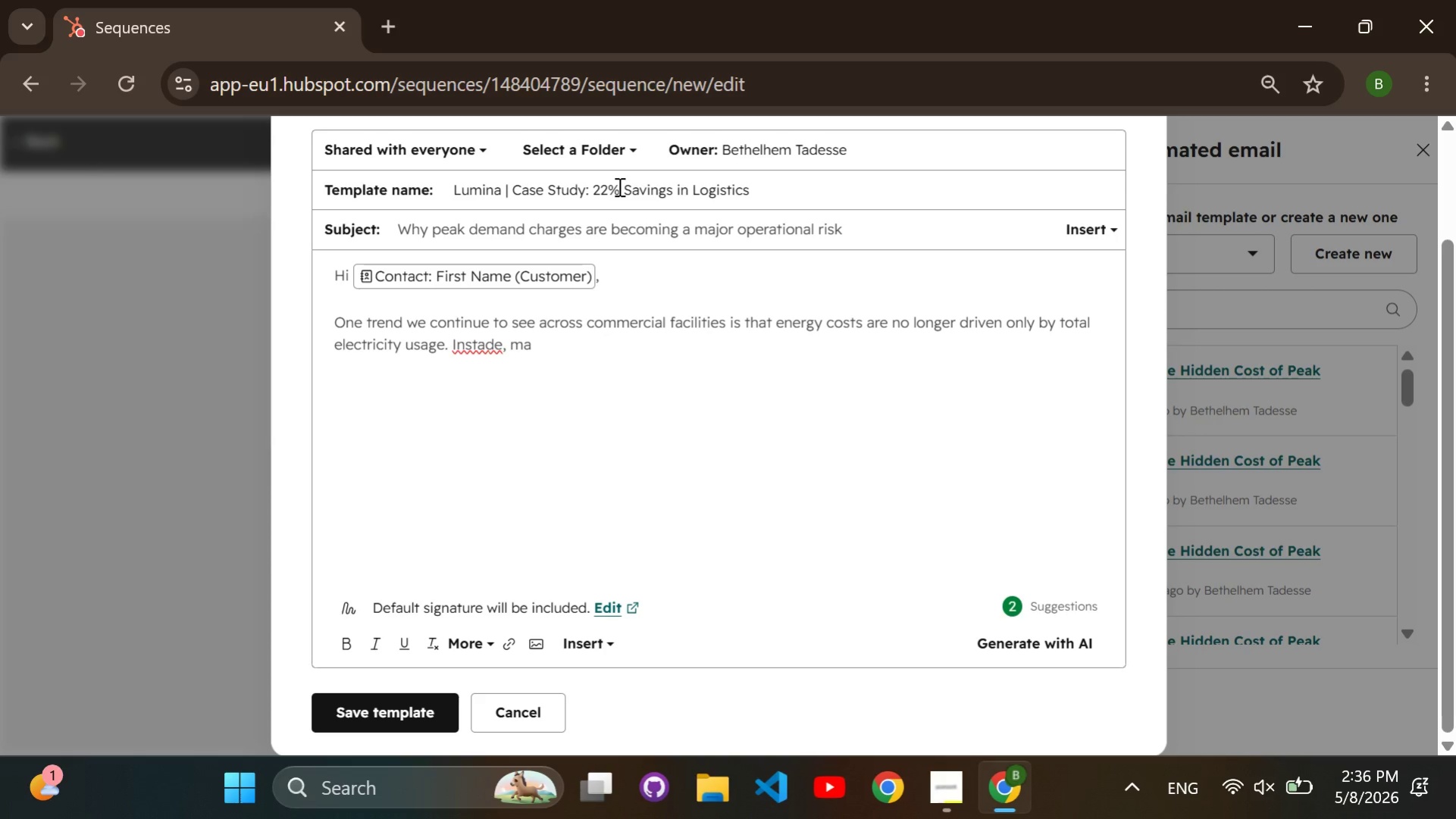 
key(ArrowLeft)
 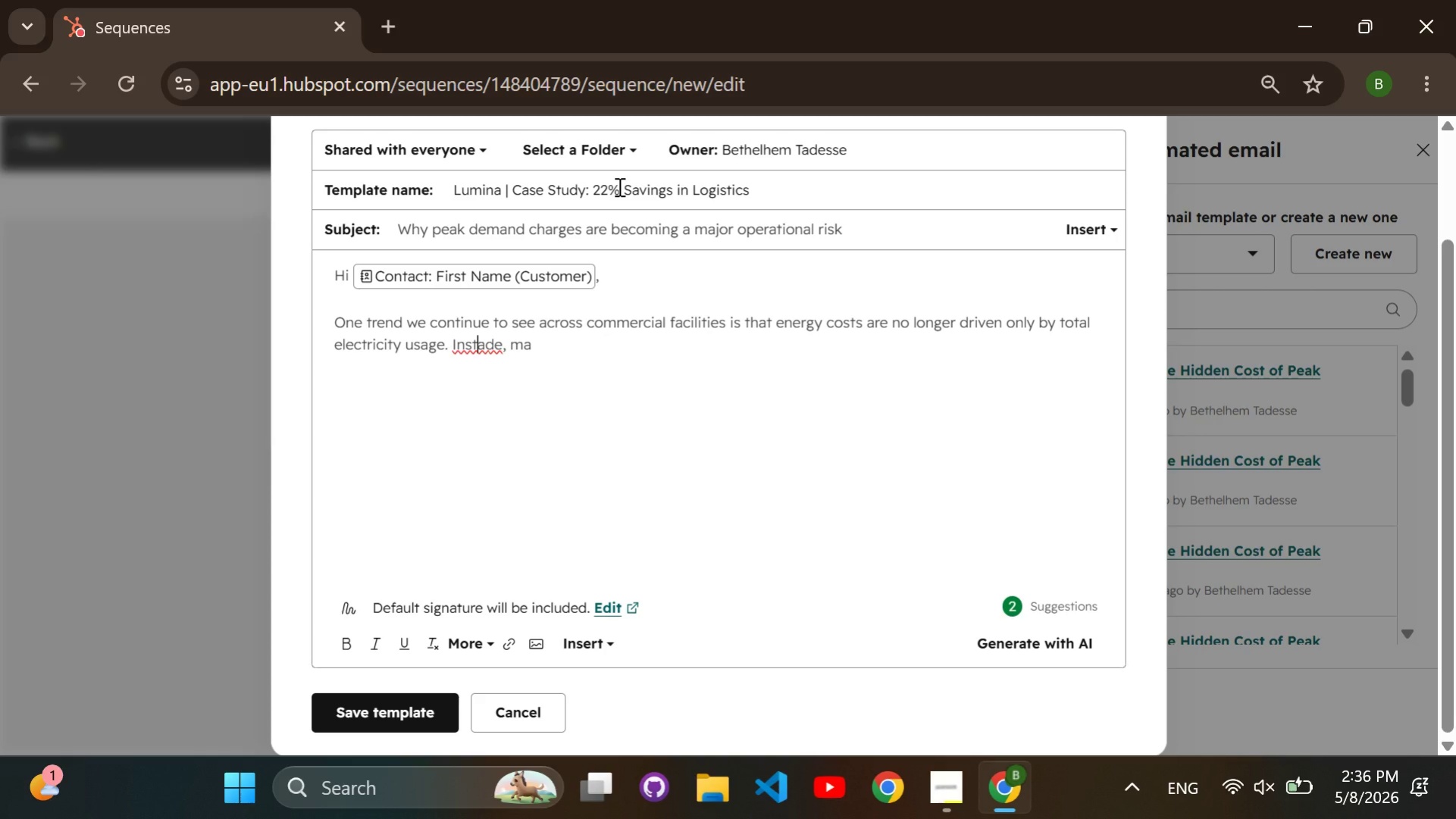 
key(ArrowRight)
 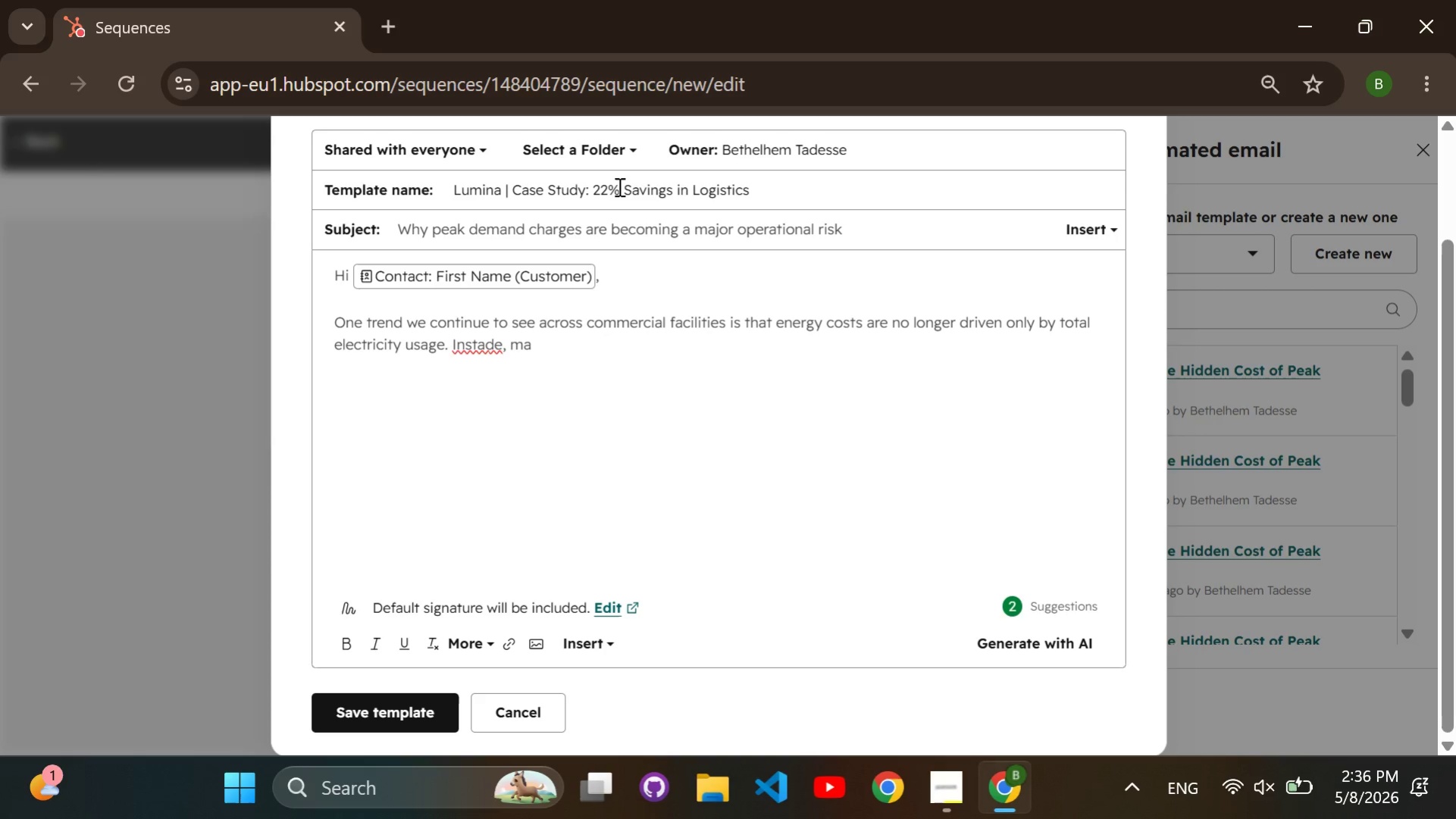 
key(ArrowLeft)
 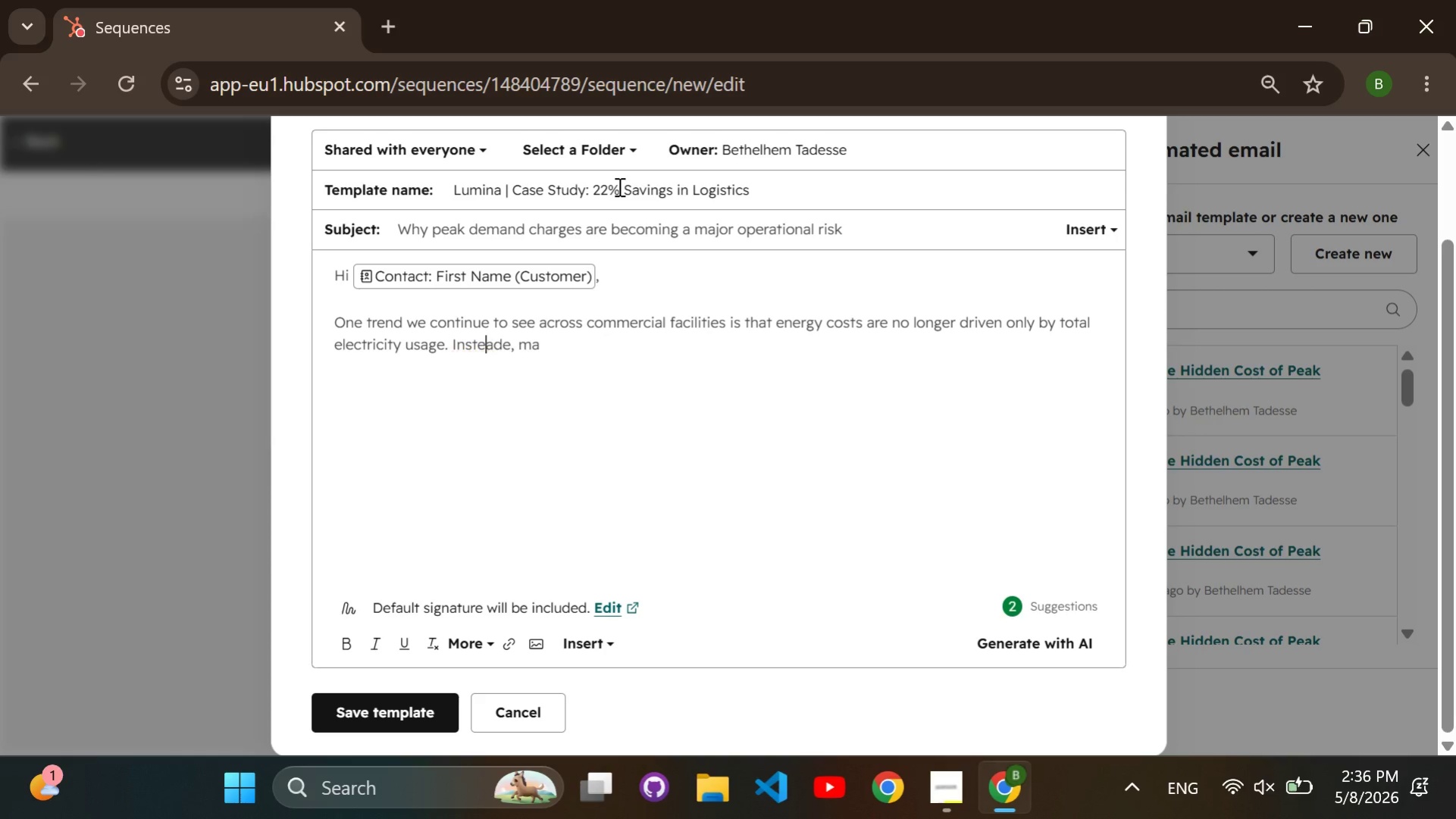 
key(E)
 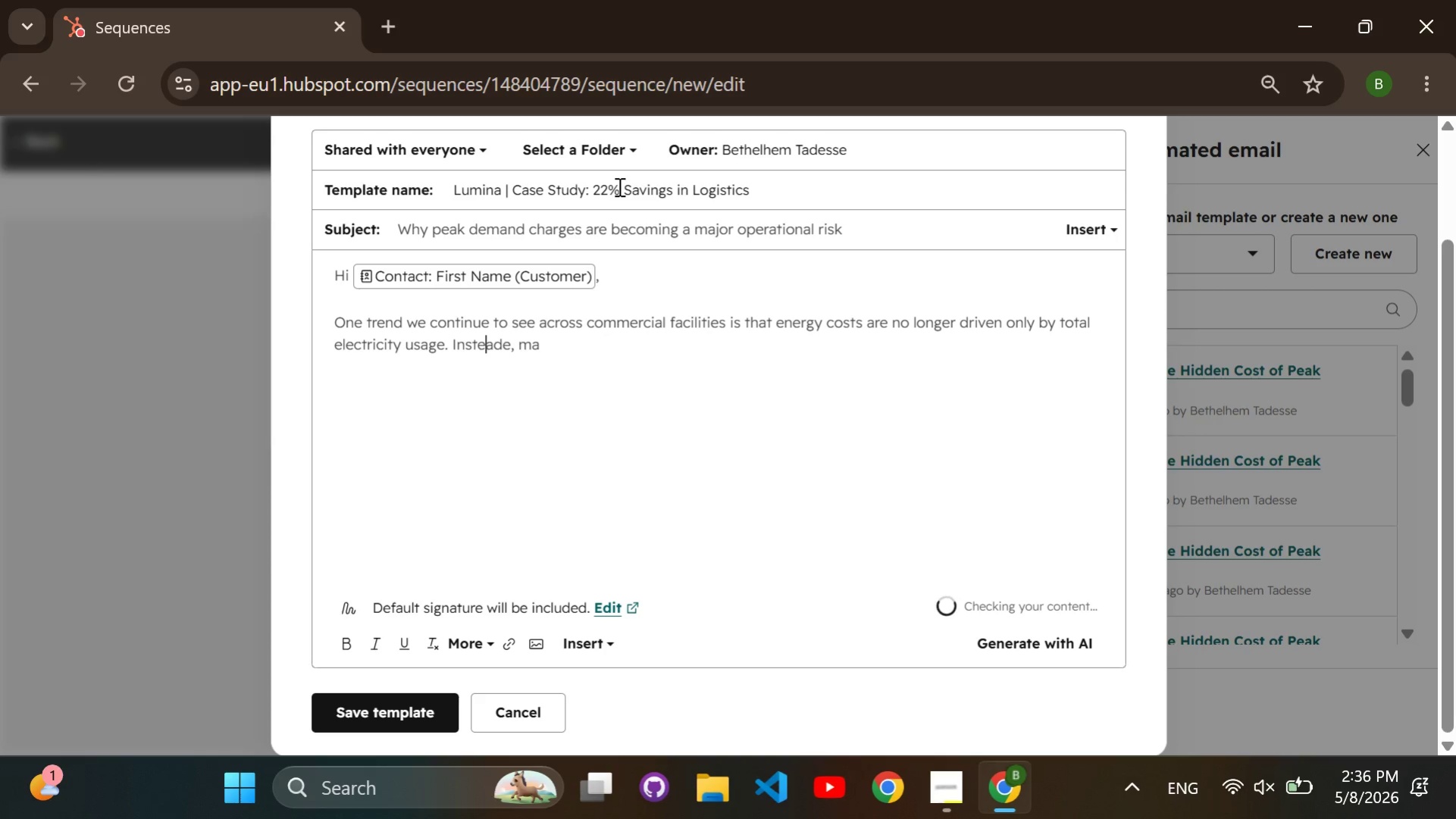 
key(ArrowRight)
 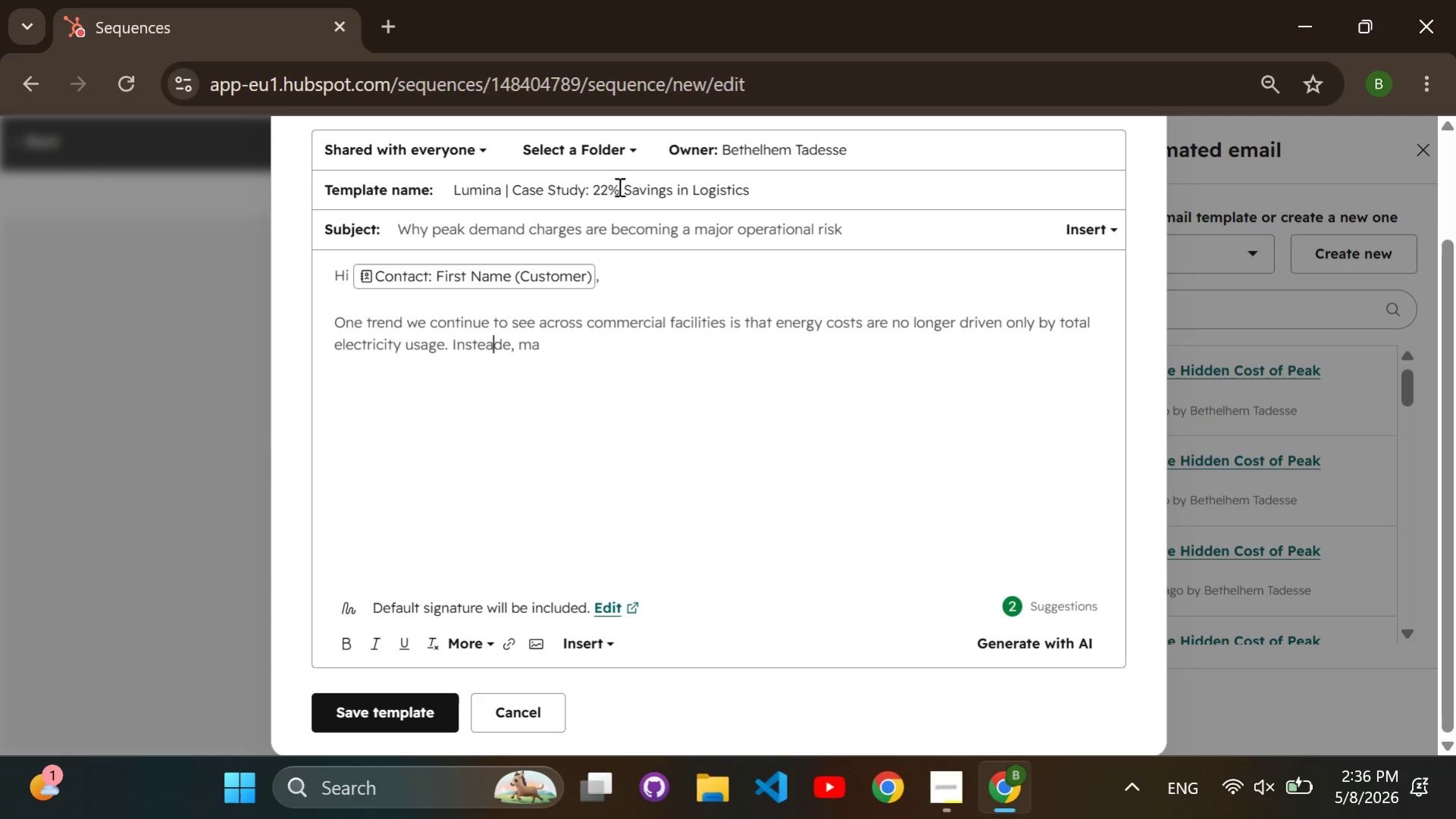 
key(ArrowRight)
 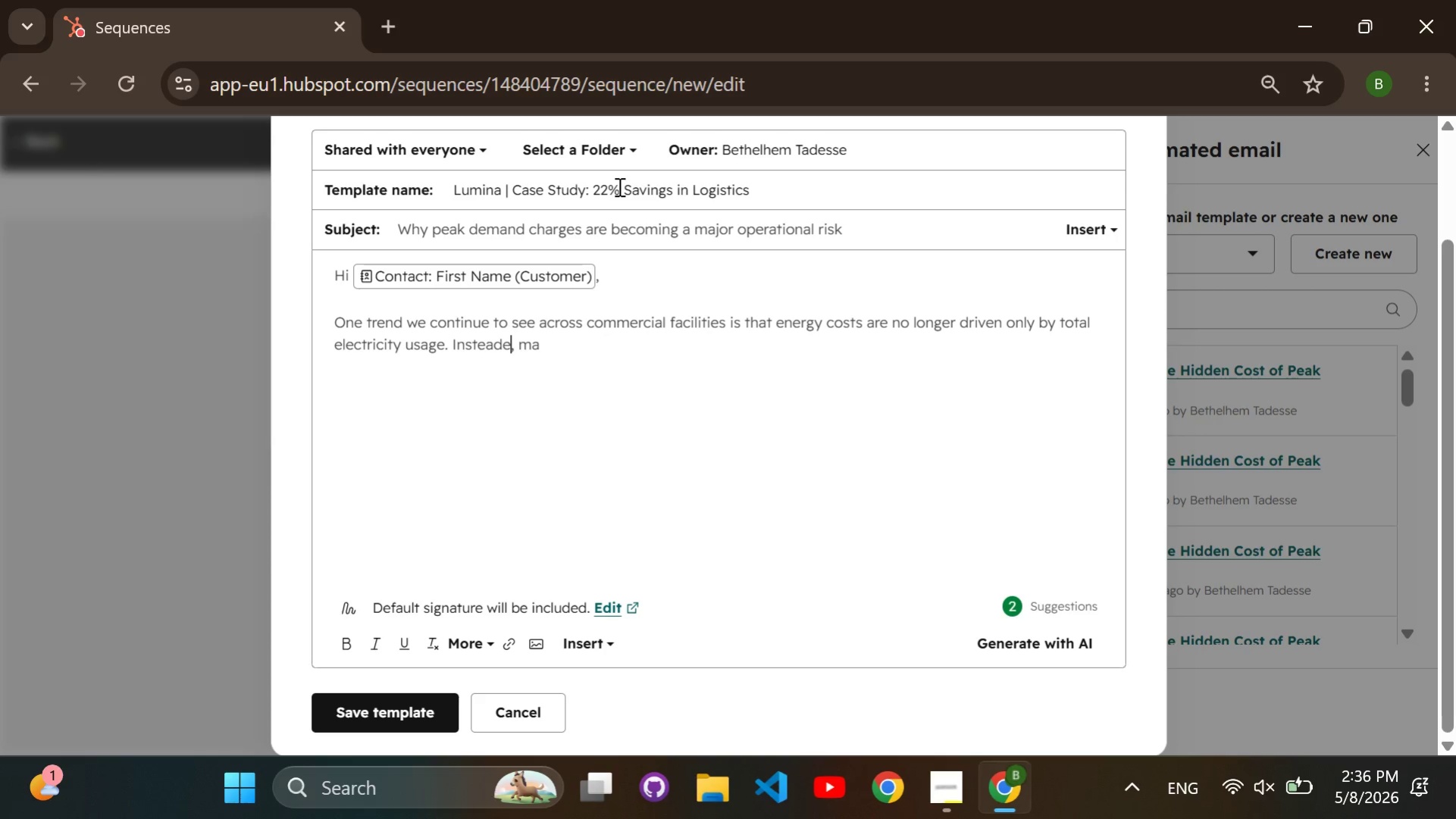 
key(ArrowRight)
 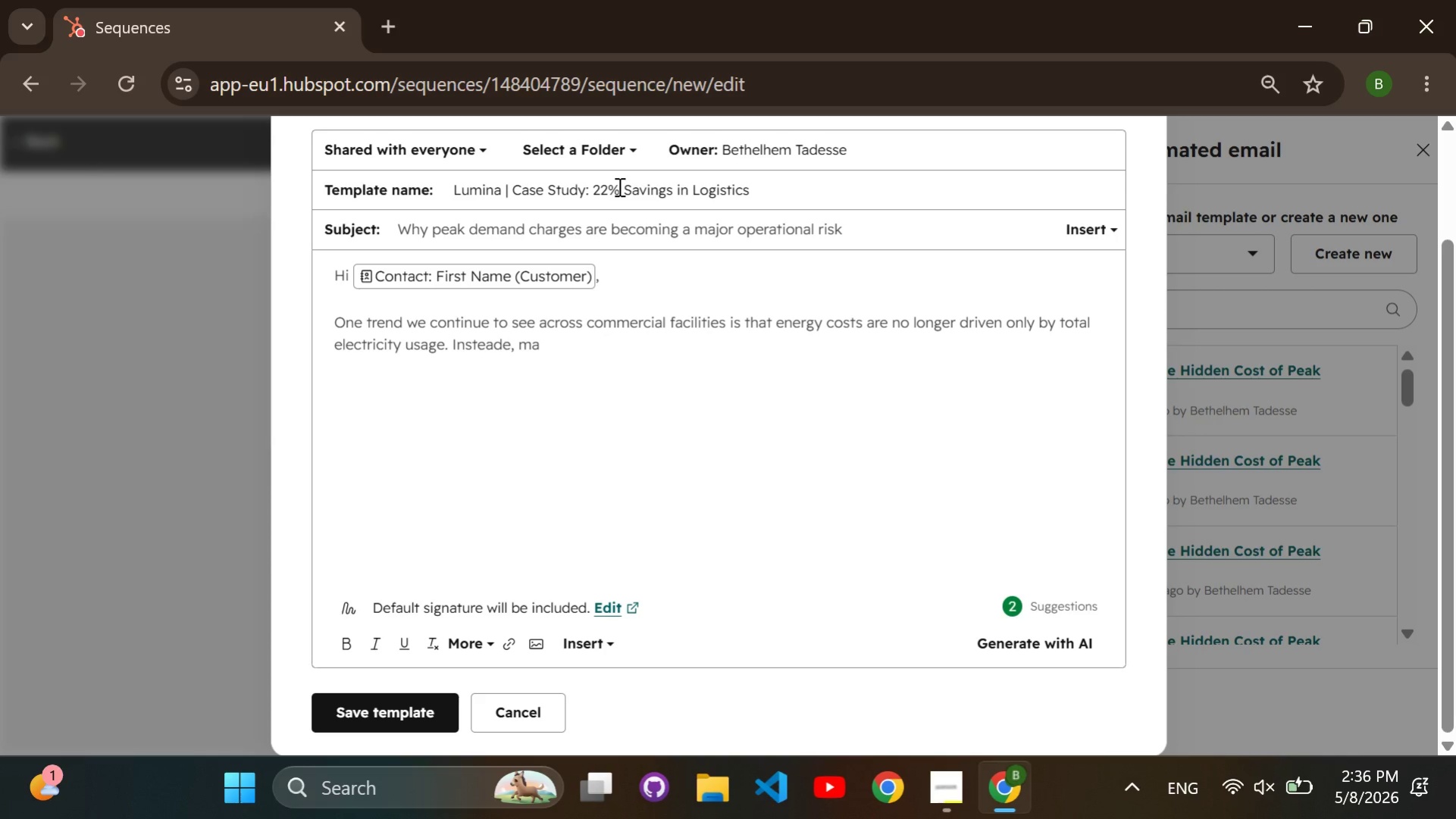 
key(Backspace)
 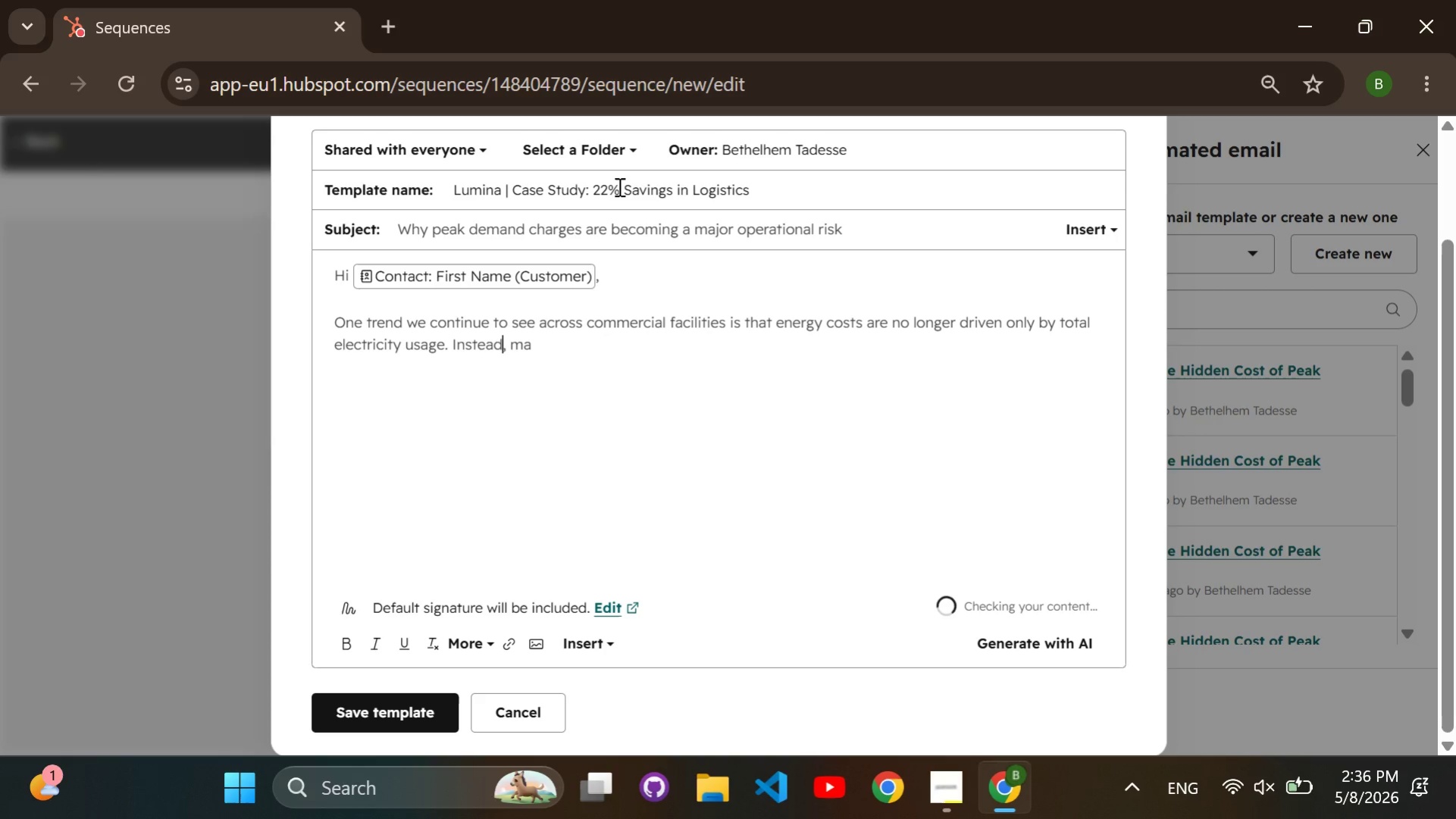 
key(ArrowRight)
 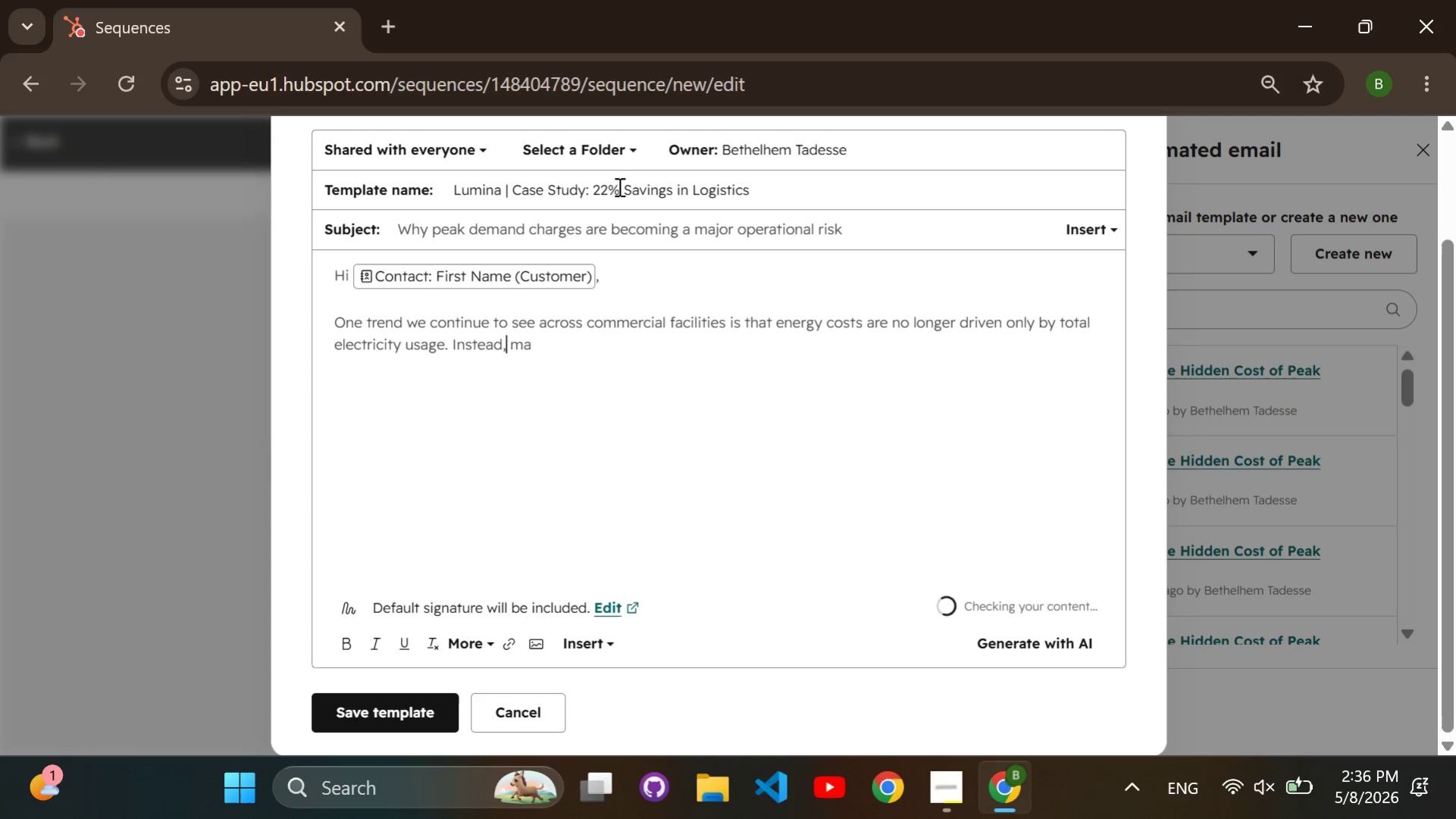 
key(ArrowRight)
 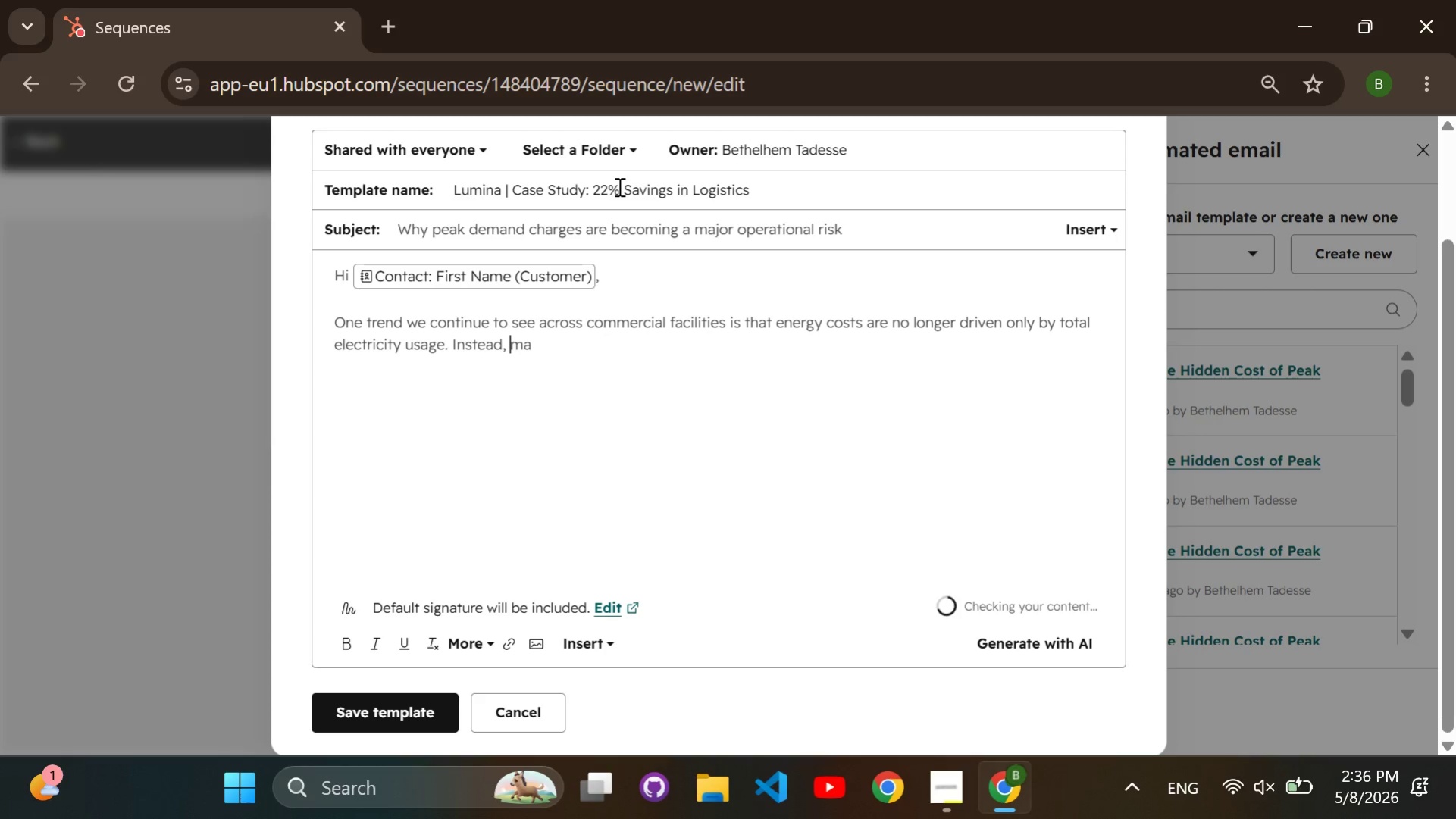 
key(ArrowRight)
 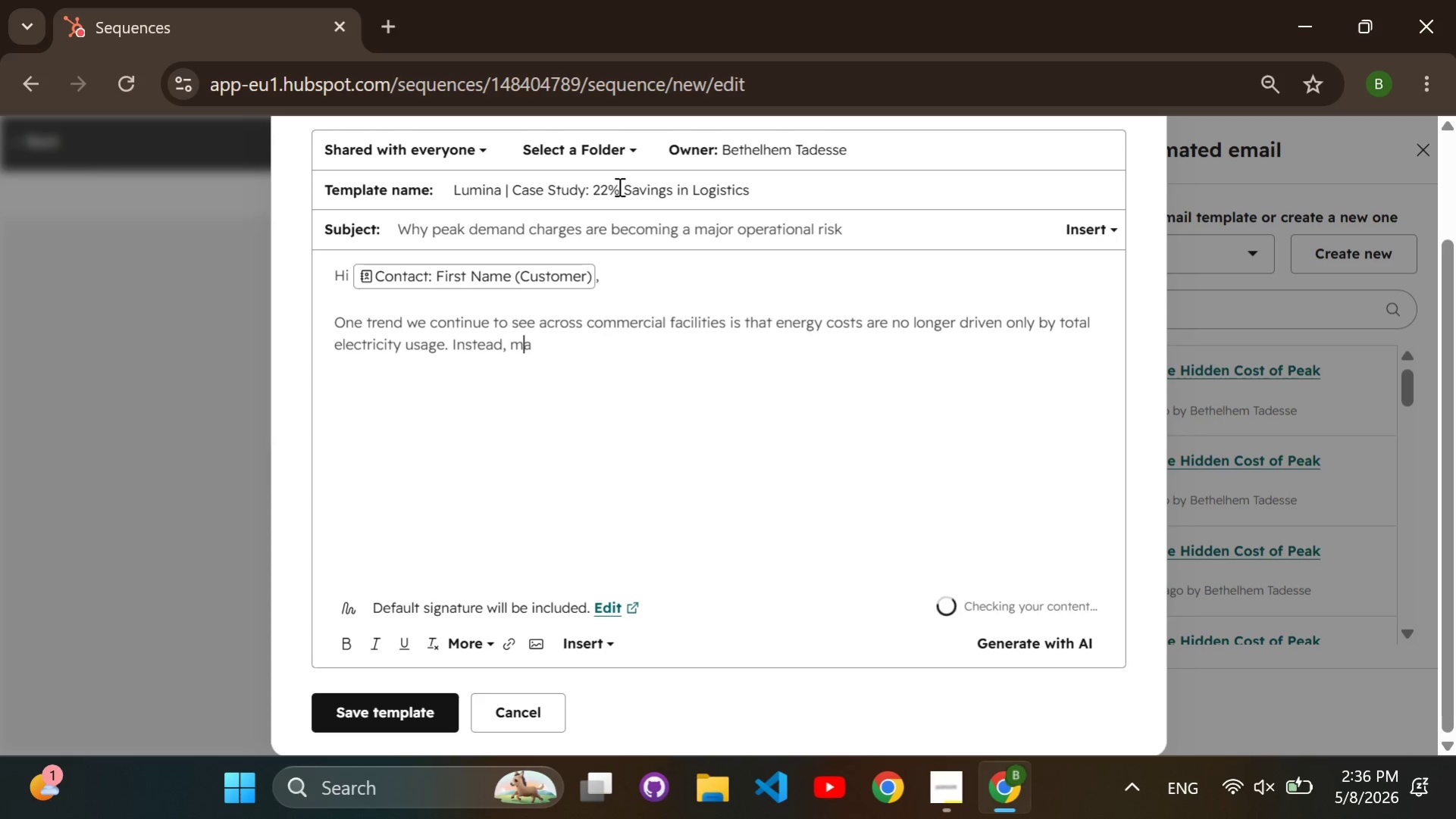 
key(ArrowRight)
 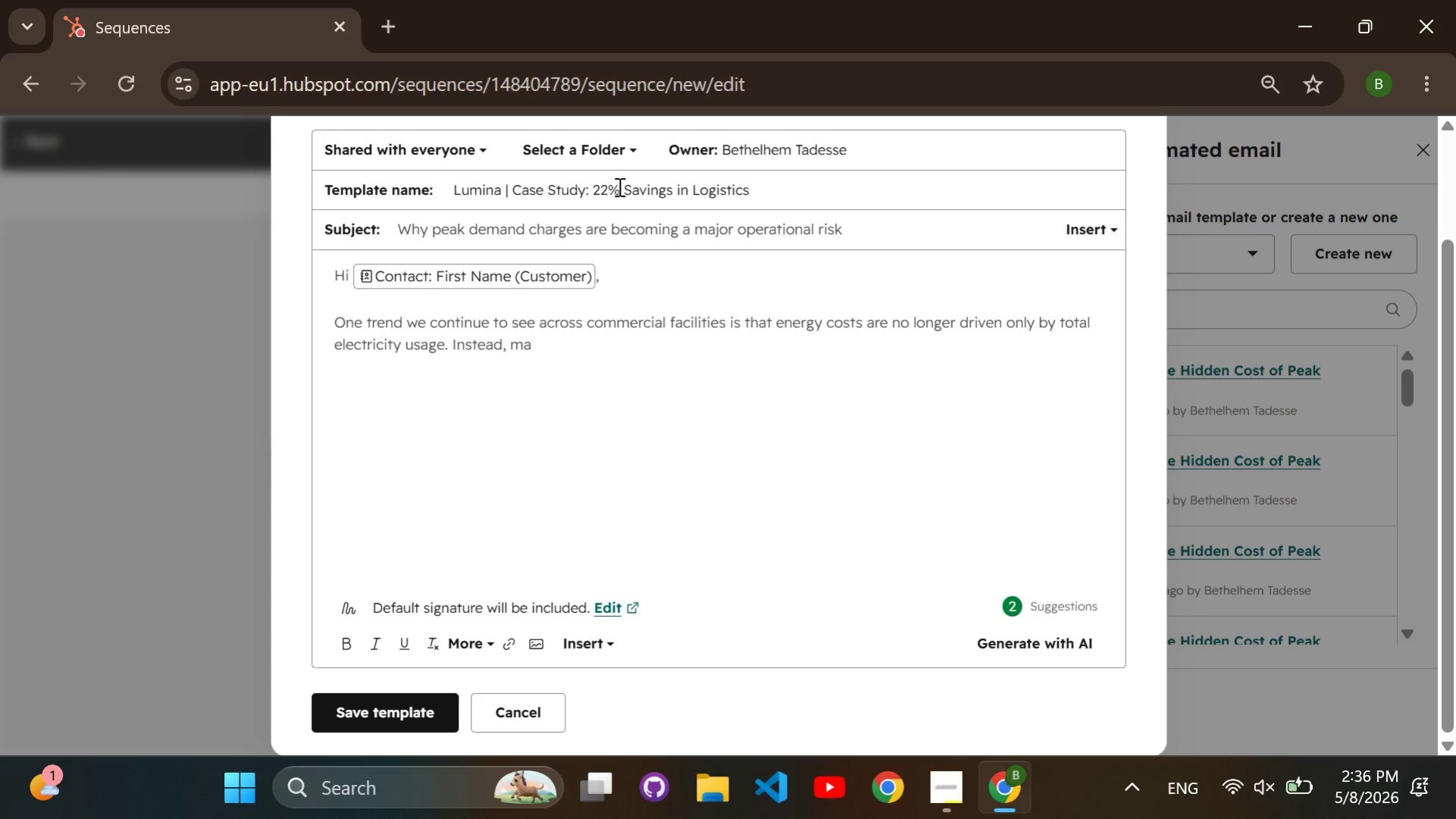 
type(ny warehouse and fleet operators are being heavily impacted by peak demand charges caused by simultaneous hig-load activity)
 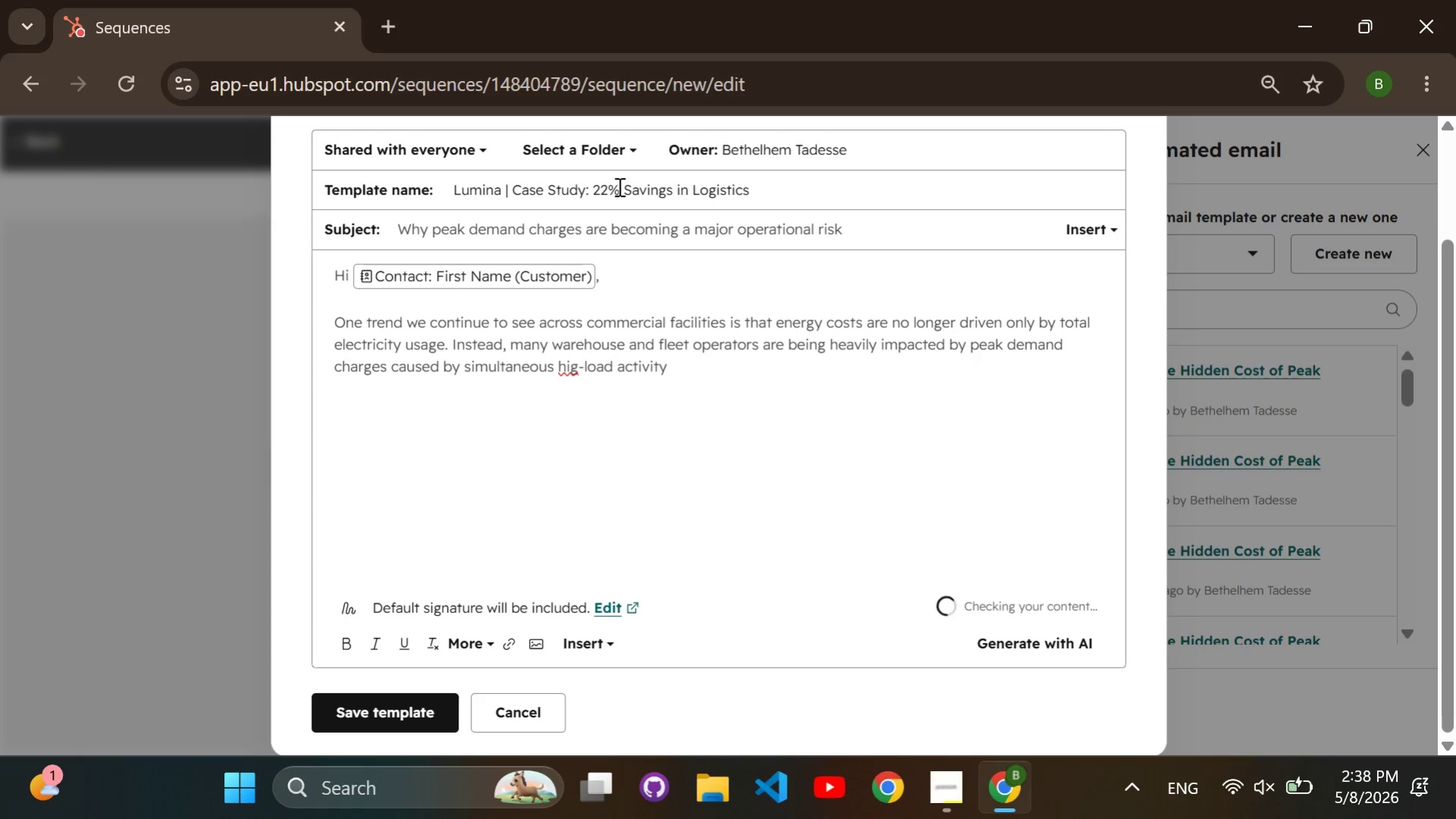 
hold_key(key=ArrowLeft, duration=0.8)
 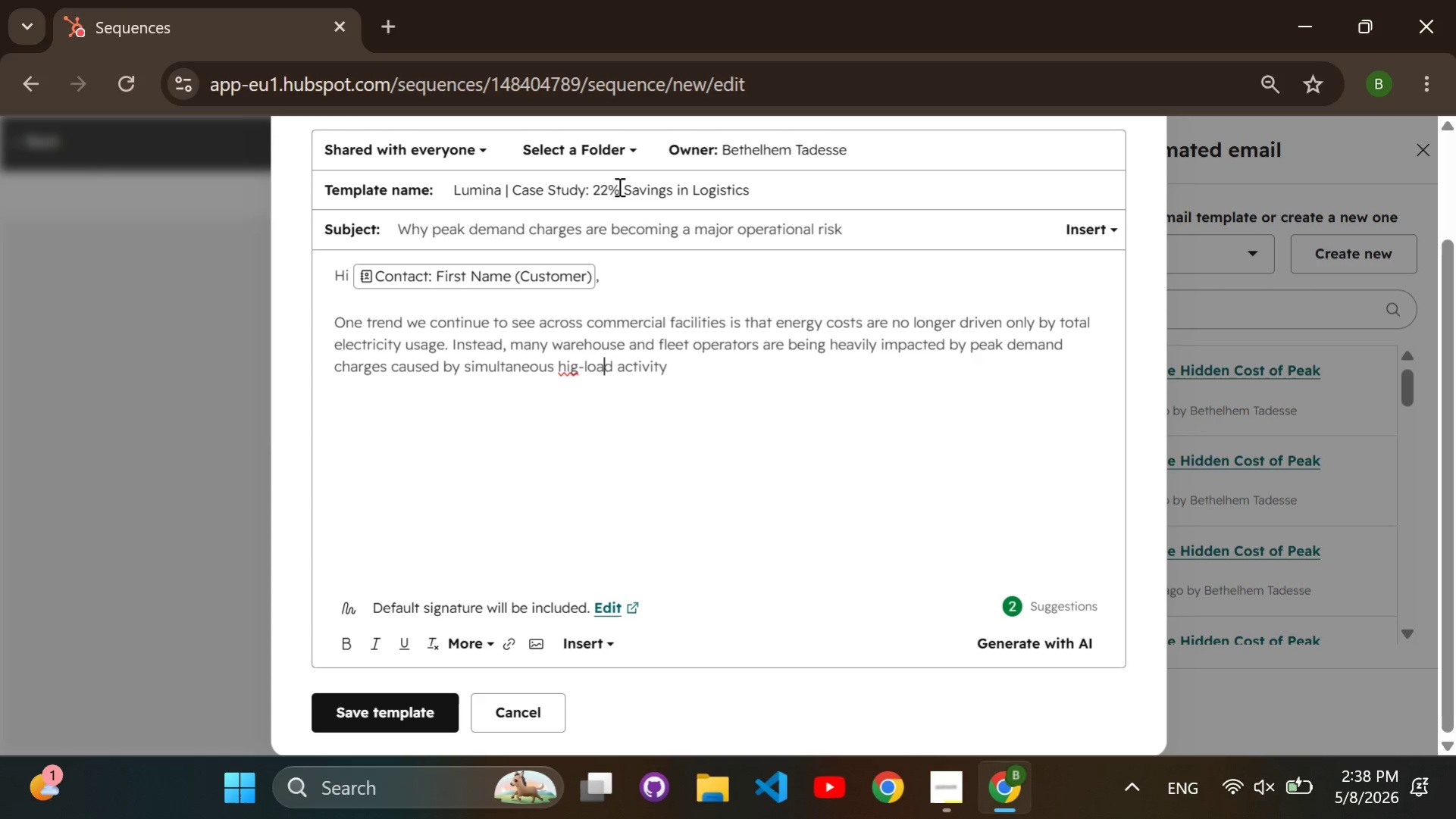 
key(ArrowLeft)
 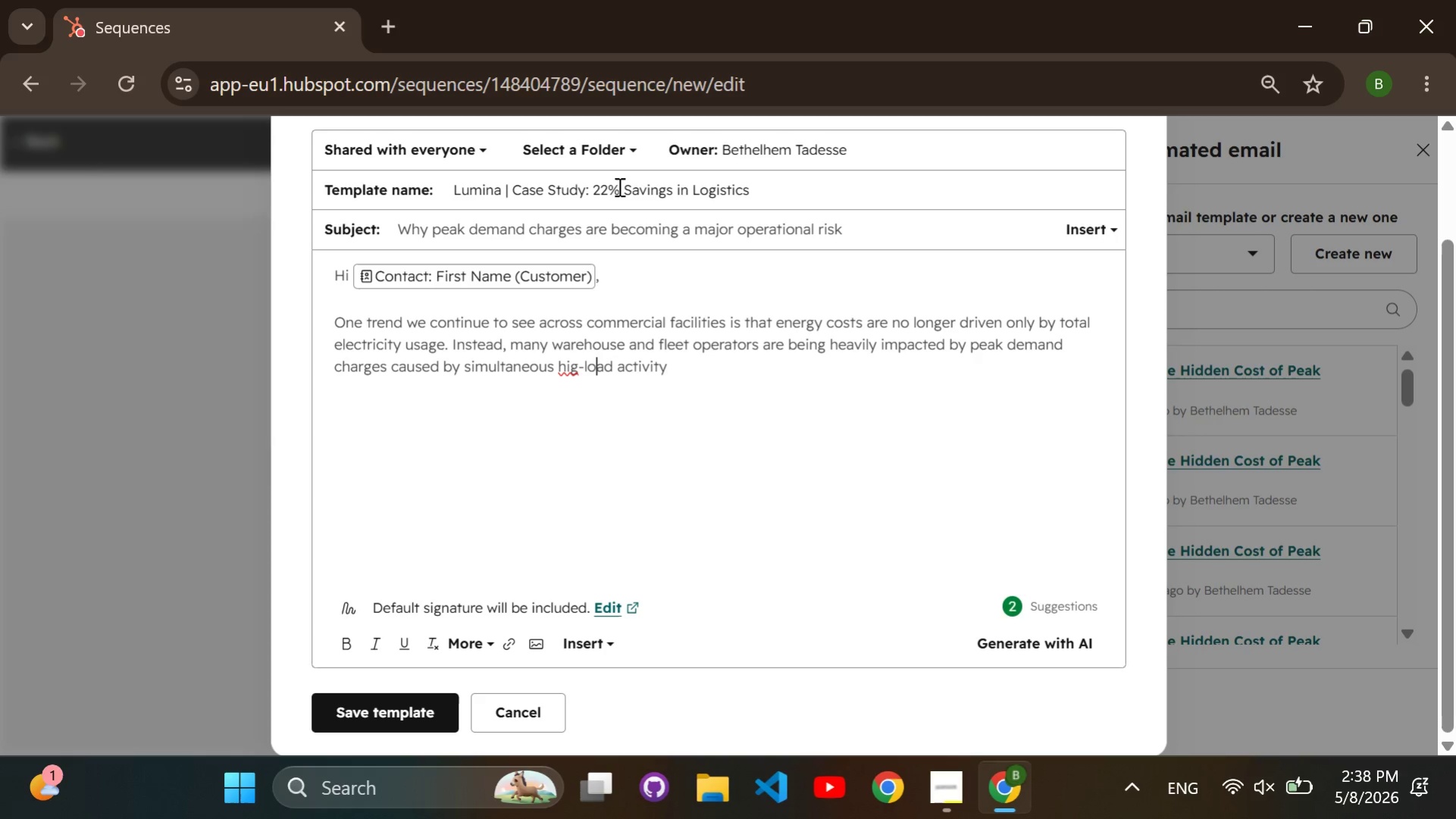 
key(ArrowLeft)
 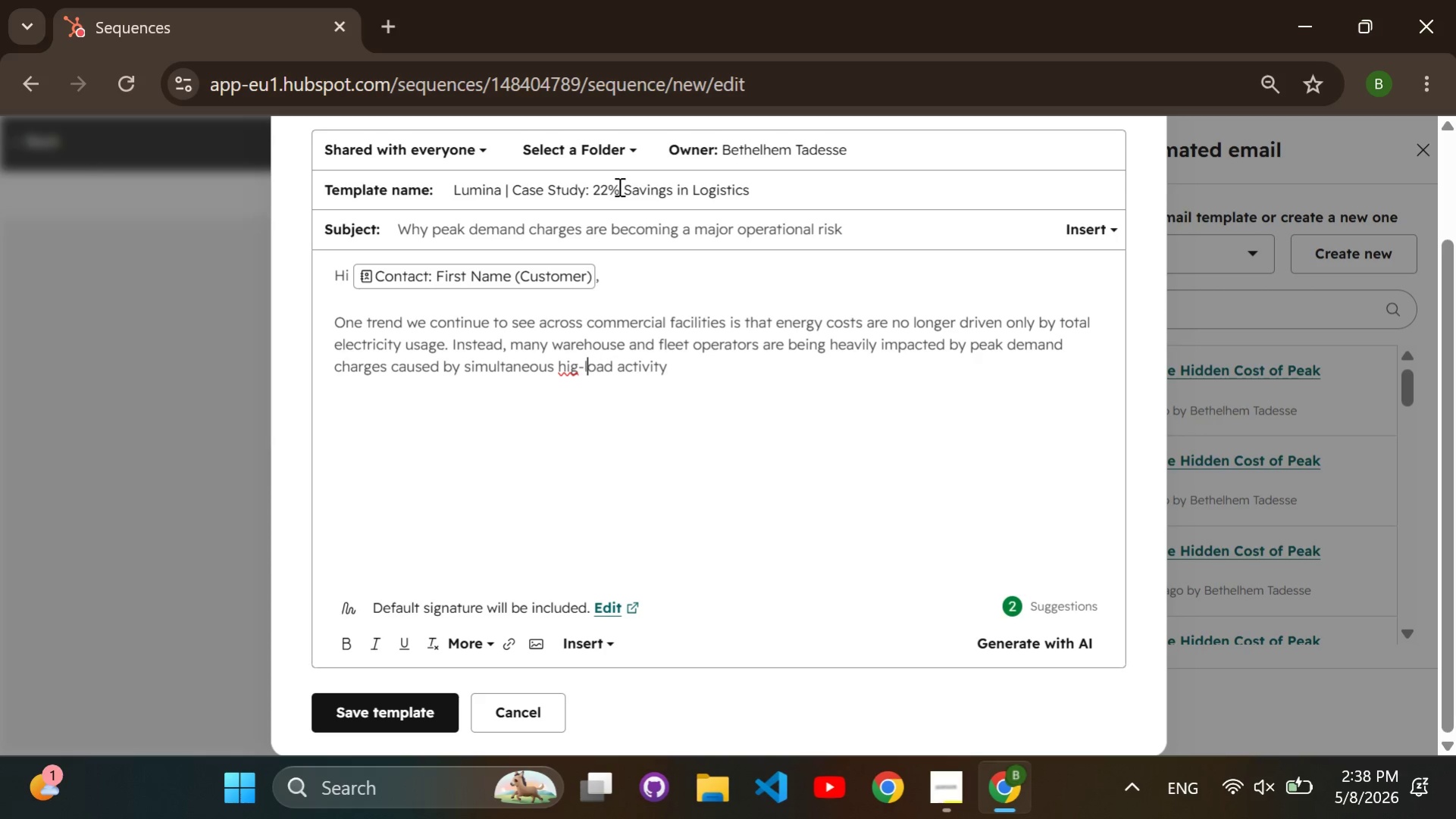 
key(ArrowLeft)
 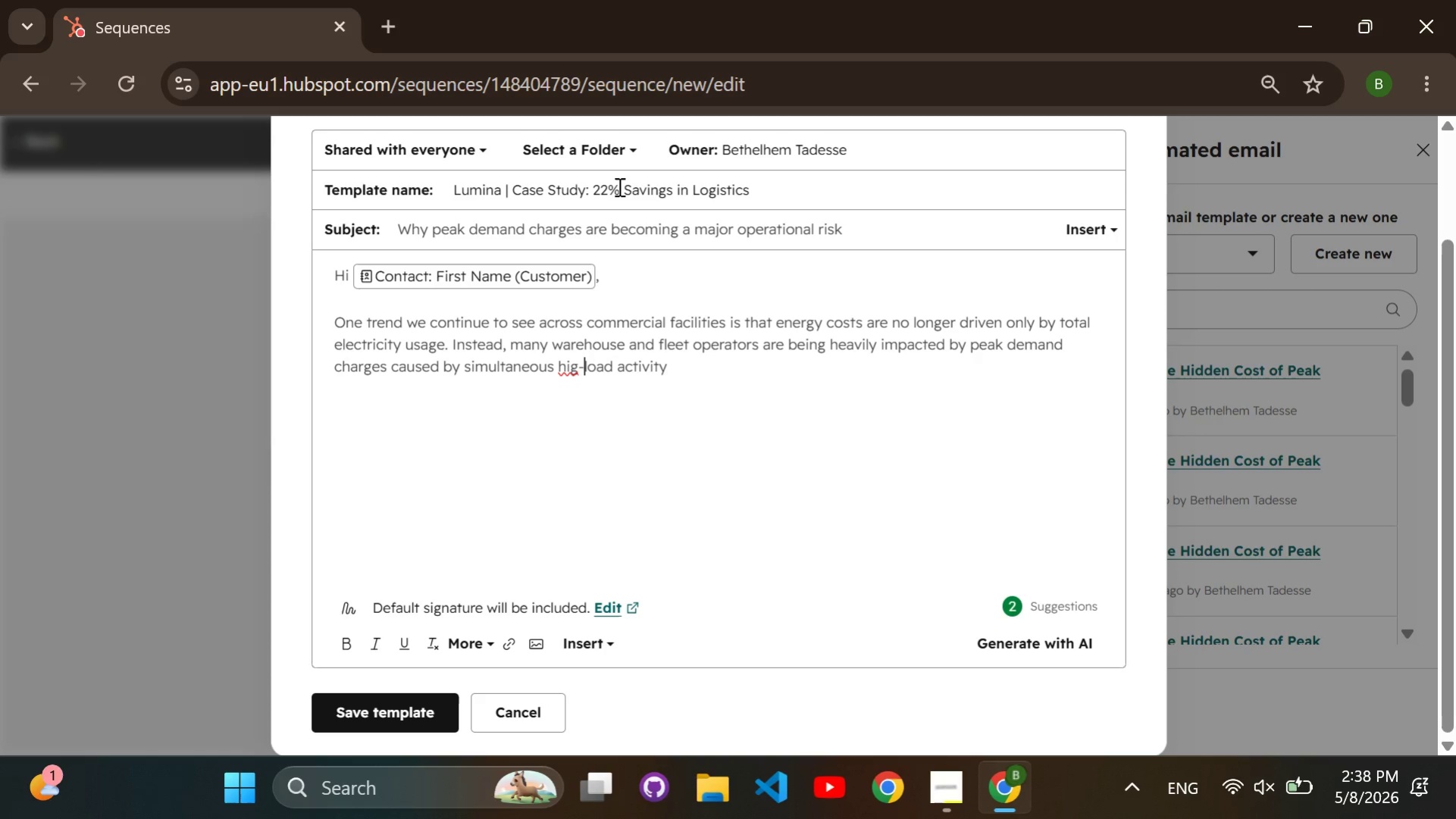 
key(ArrowLeft)
 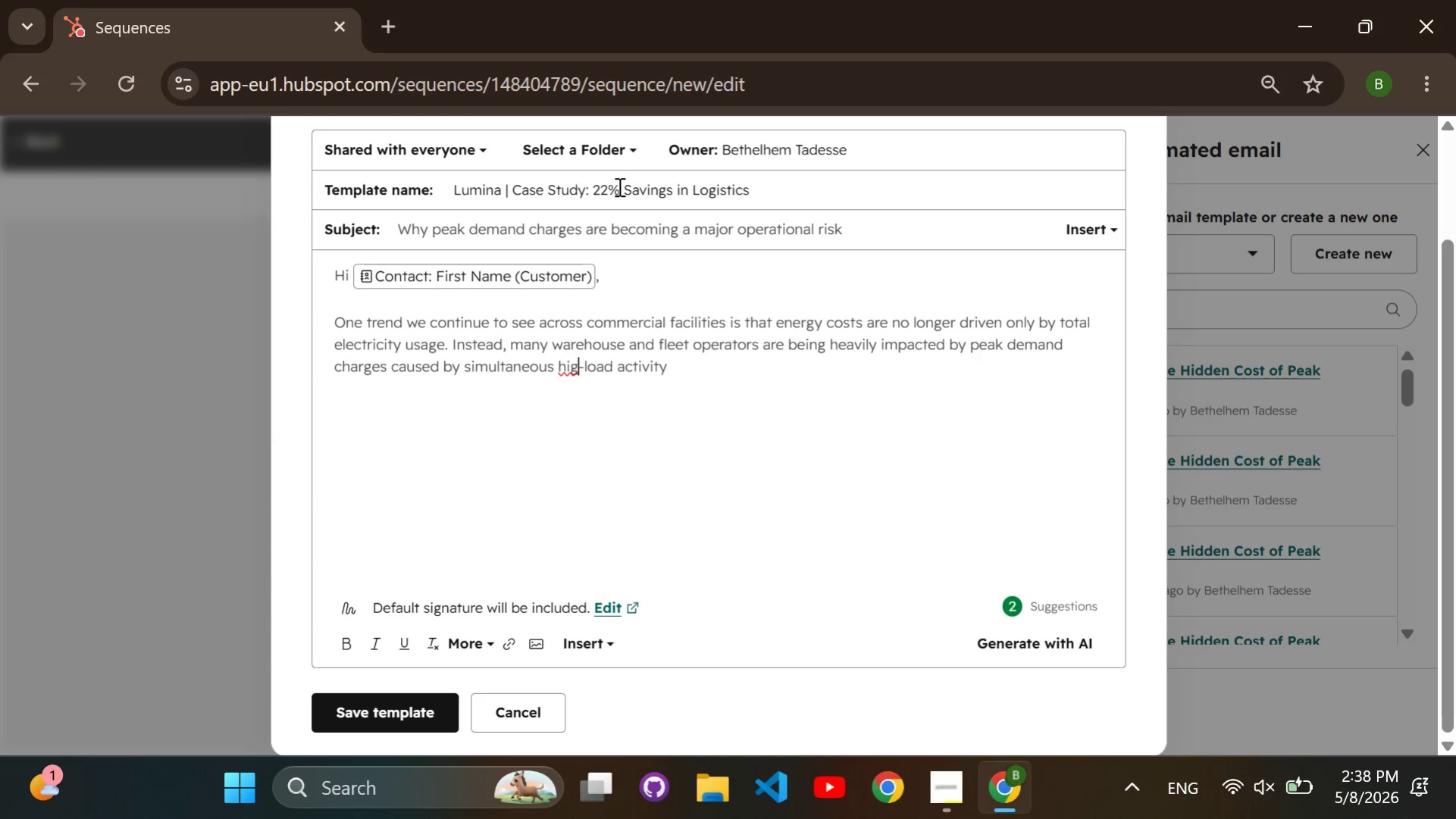 
key(ArrowLeft)
 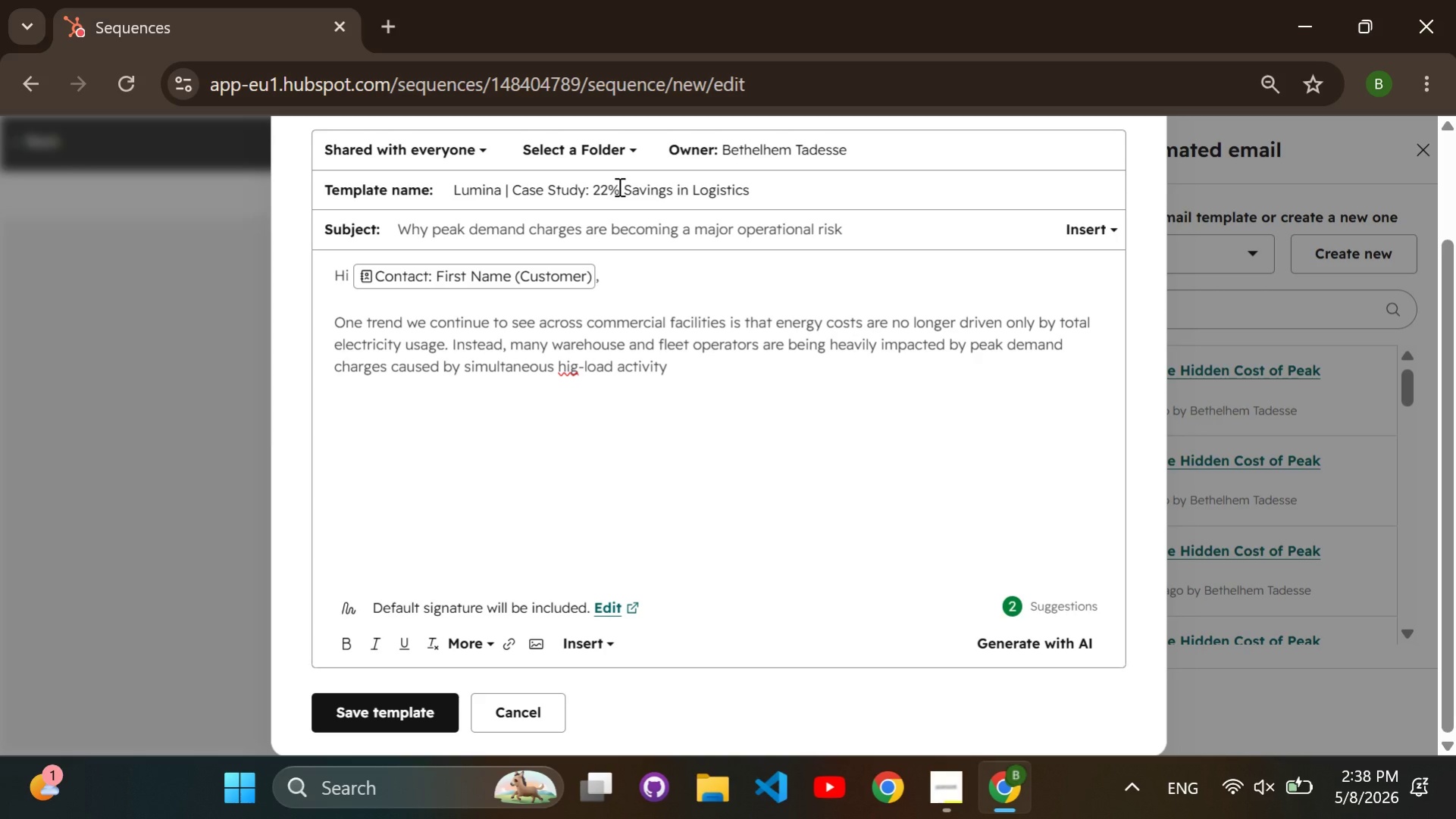 
key(H)
 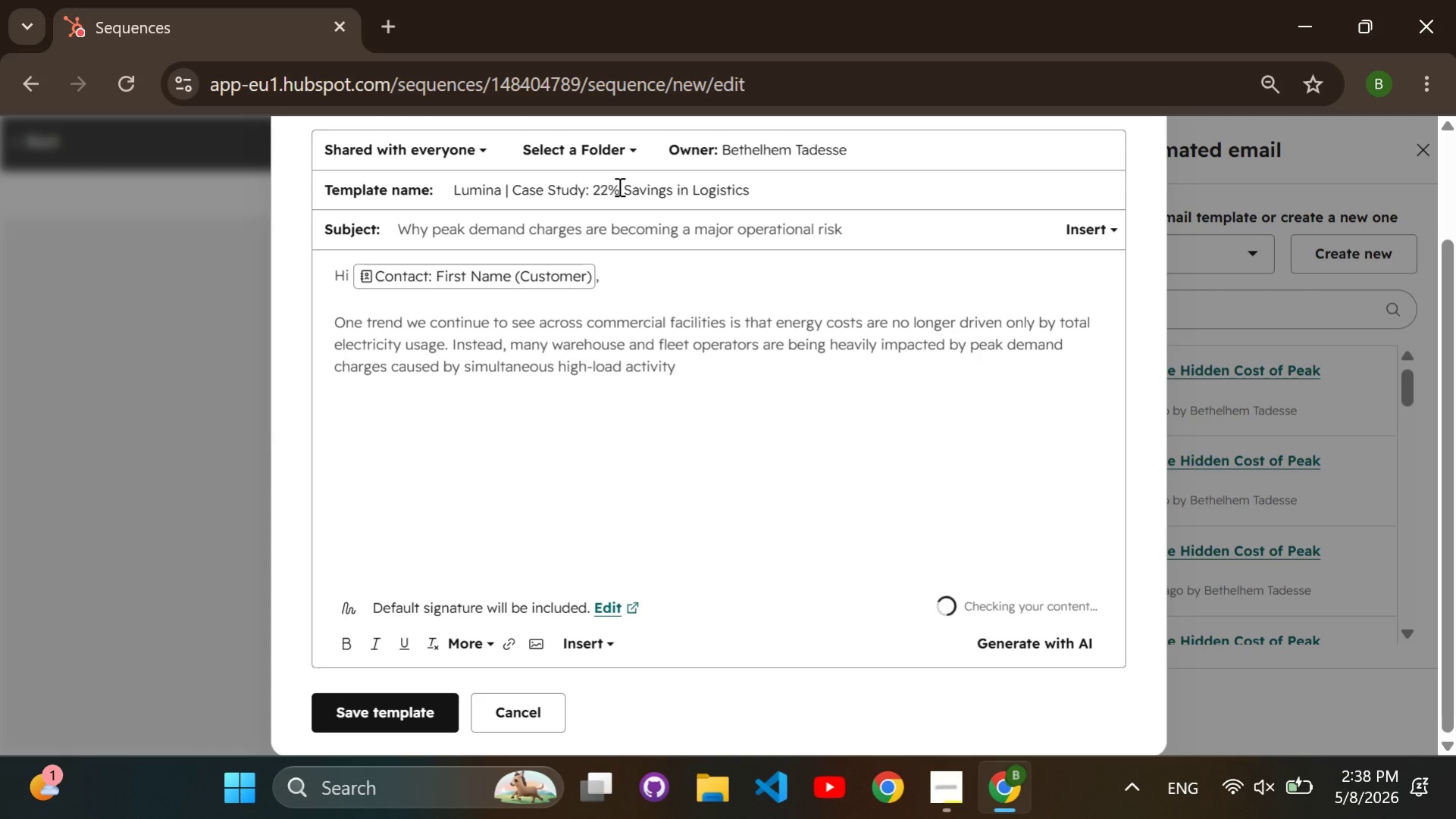 
hold_key(key=ArrowRight, duration=0.72)
 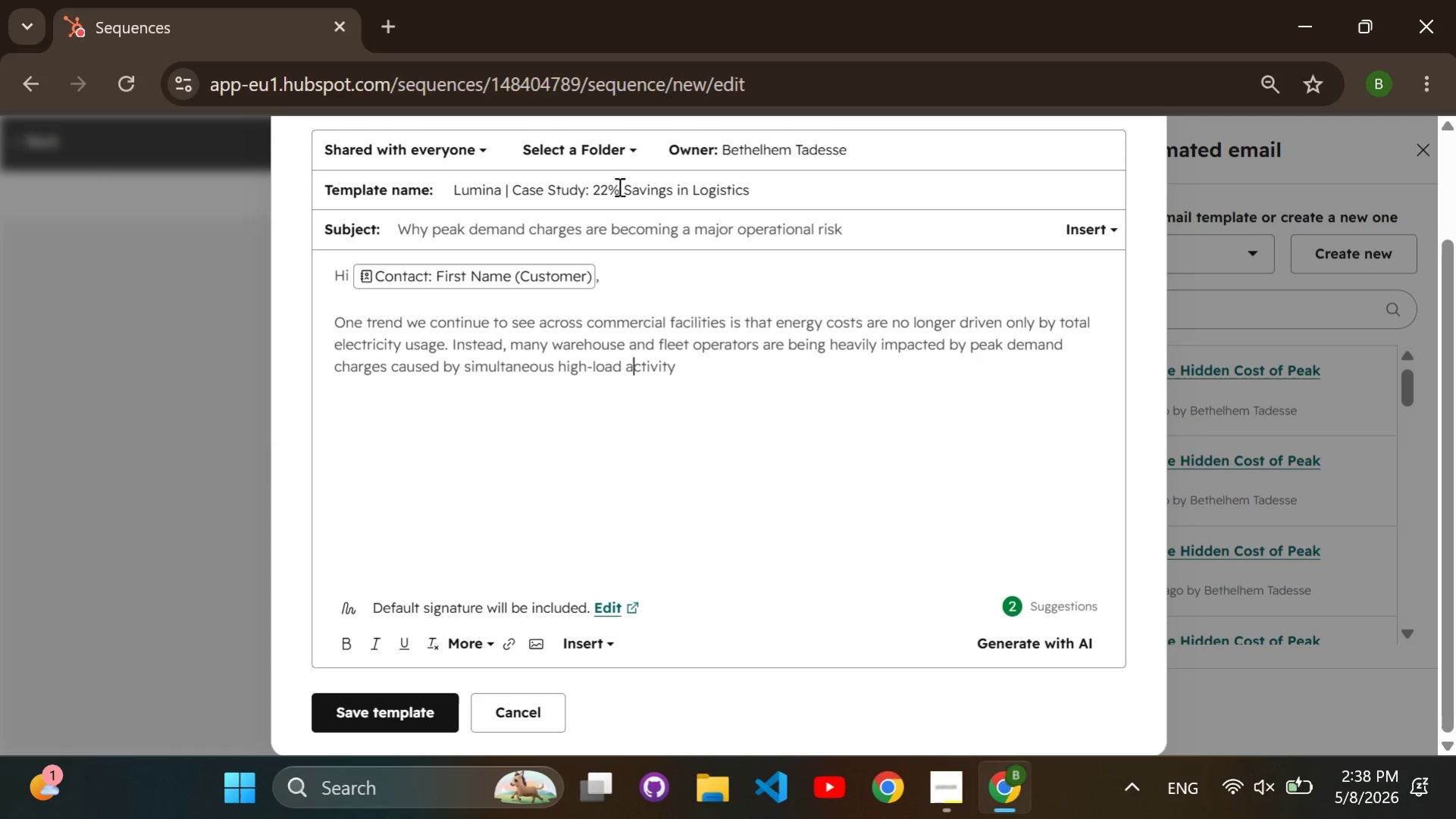 
key(ArrowRight)
 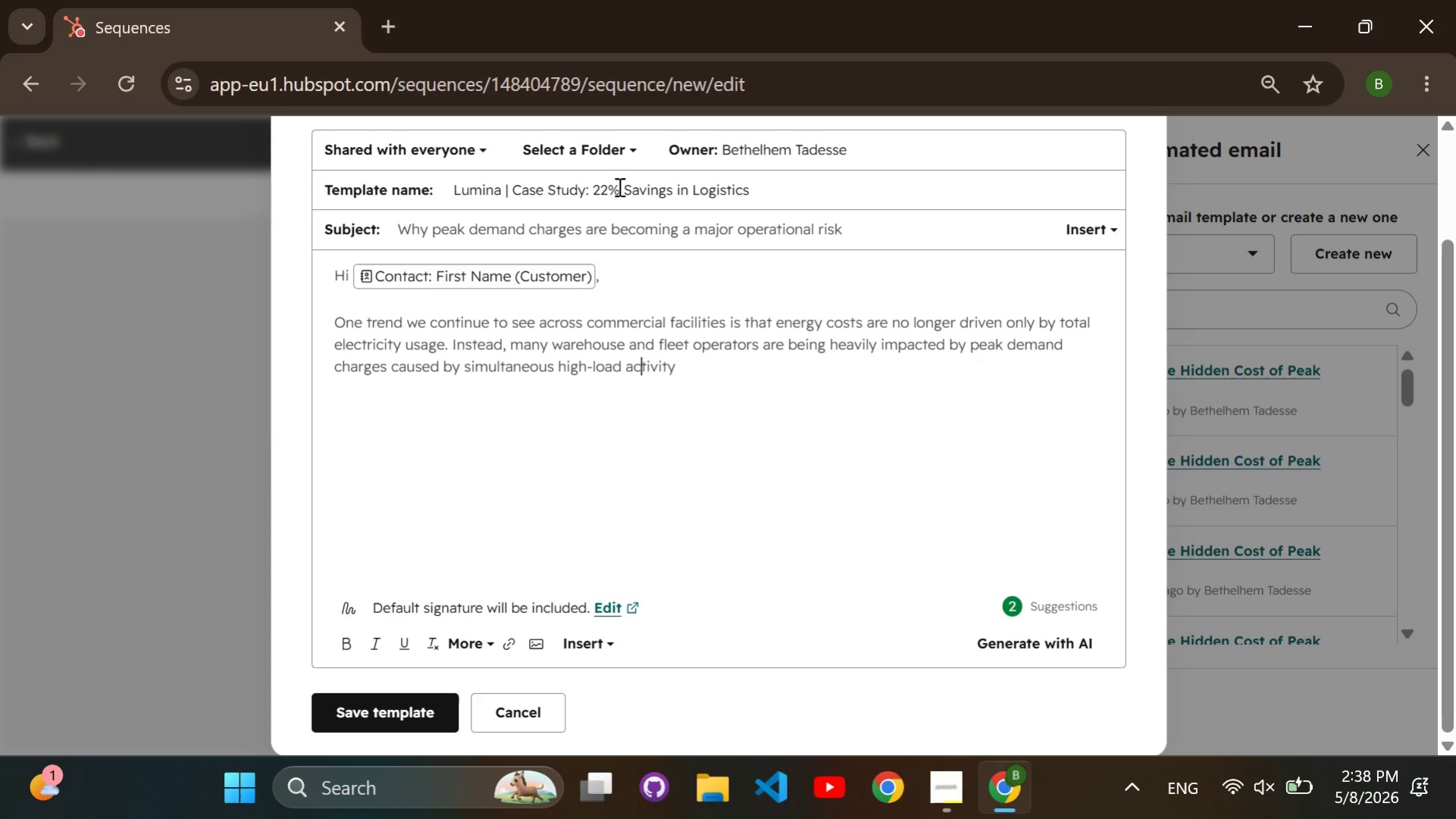 
key(ArrowRight)
 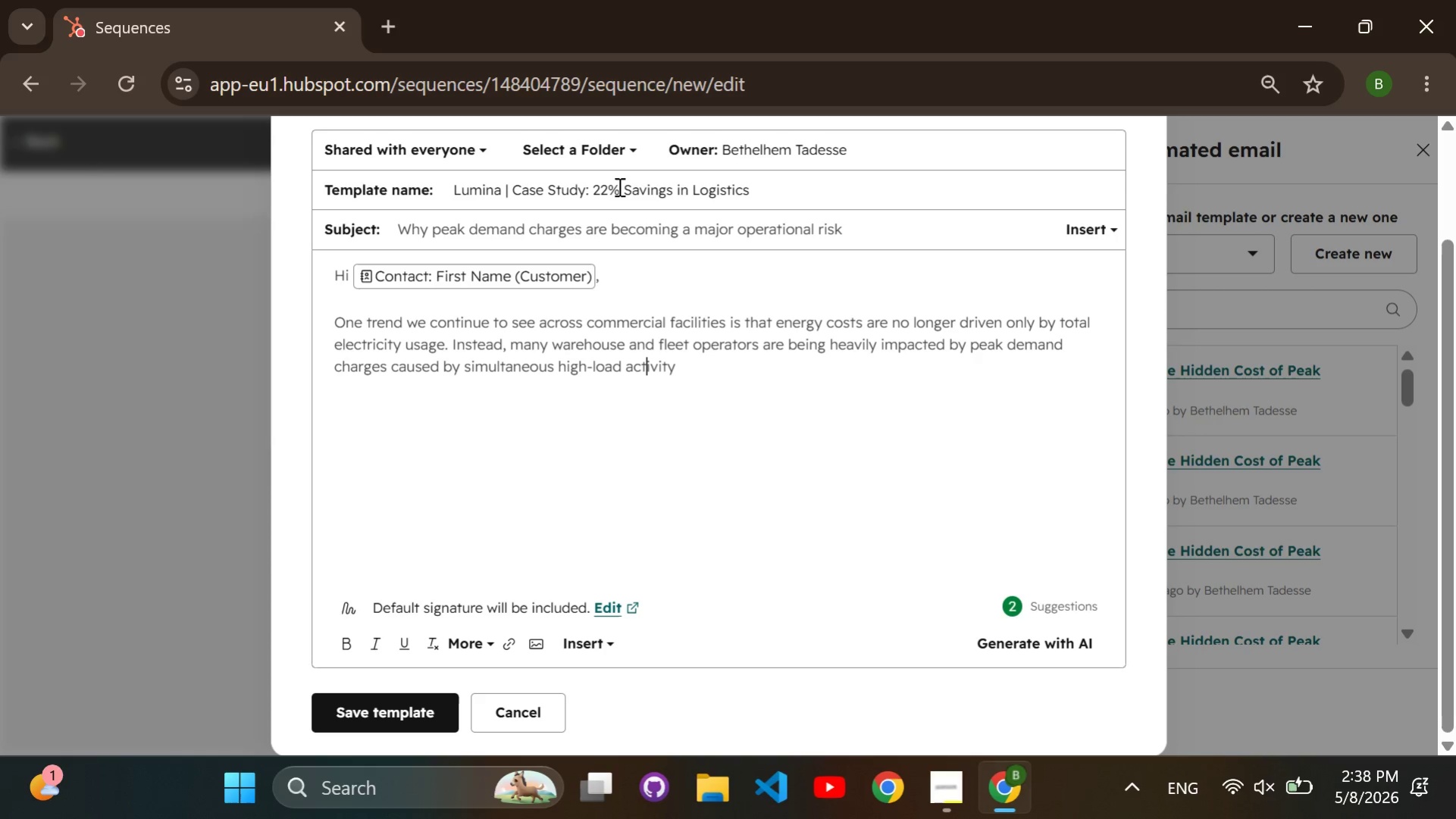 
key(ArrowRight)
 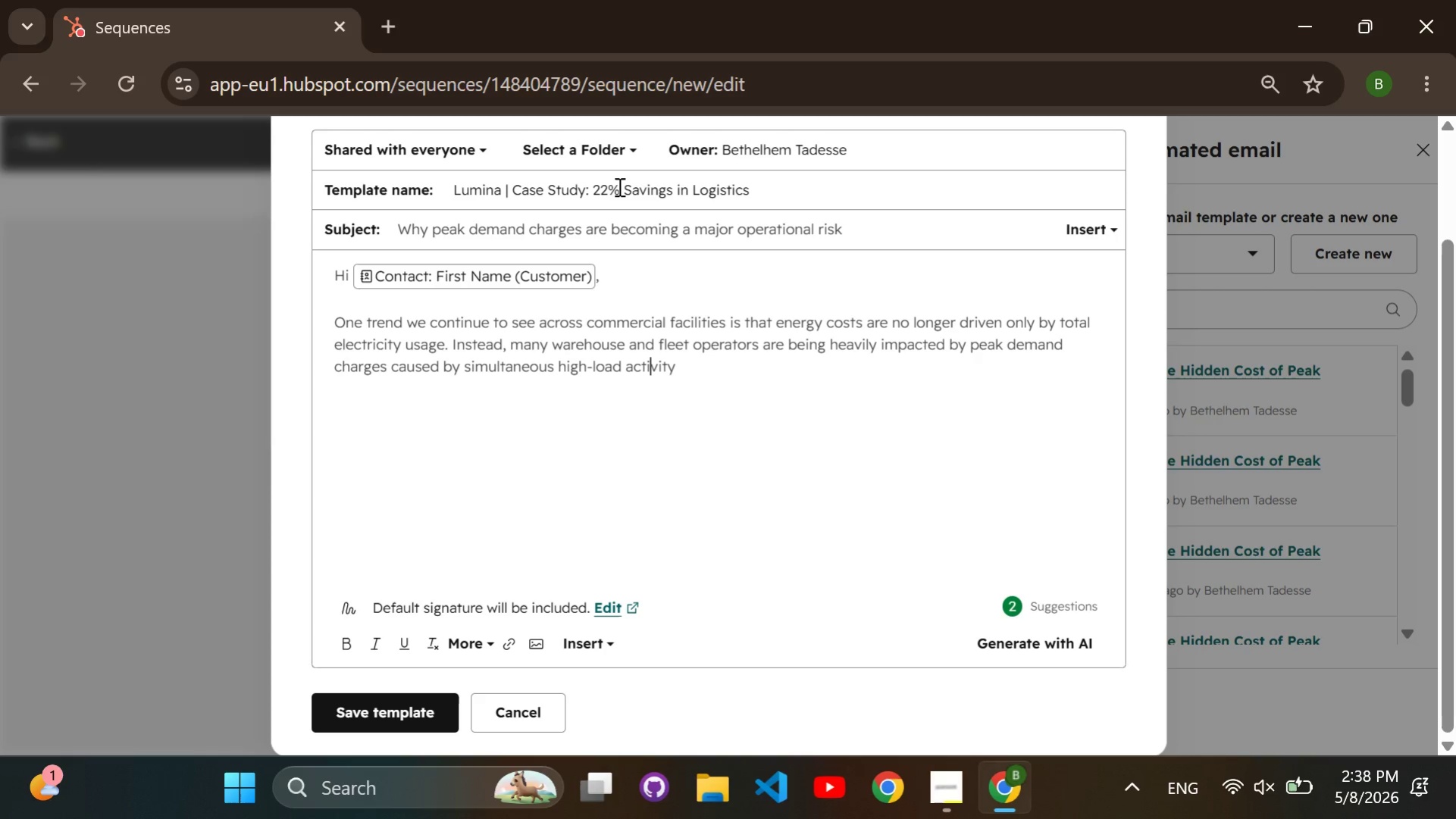 
key(ArrowRight)
 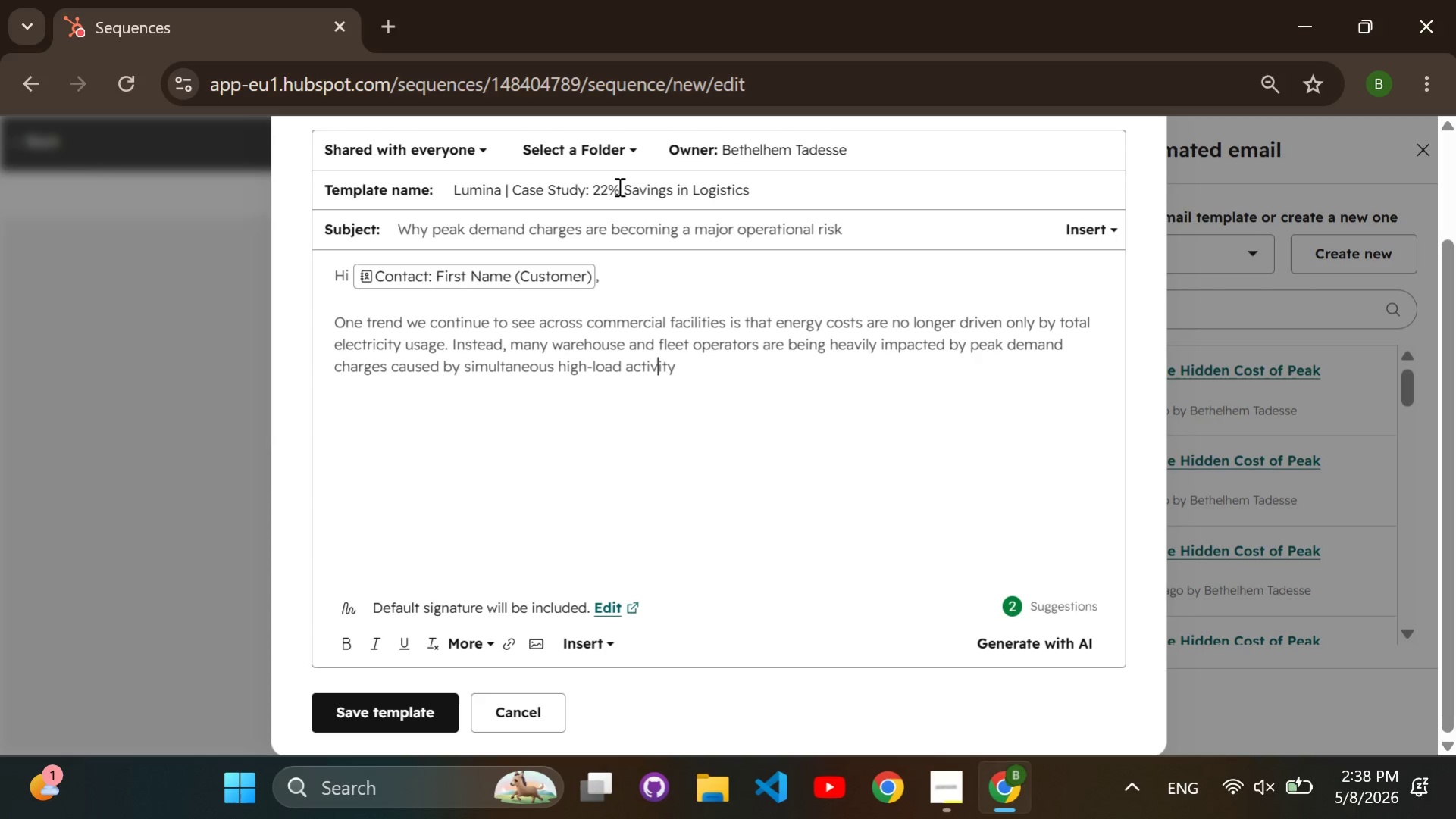 
key(ArrowRight)
 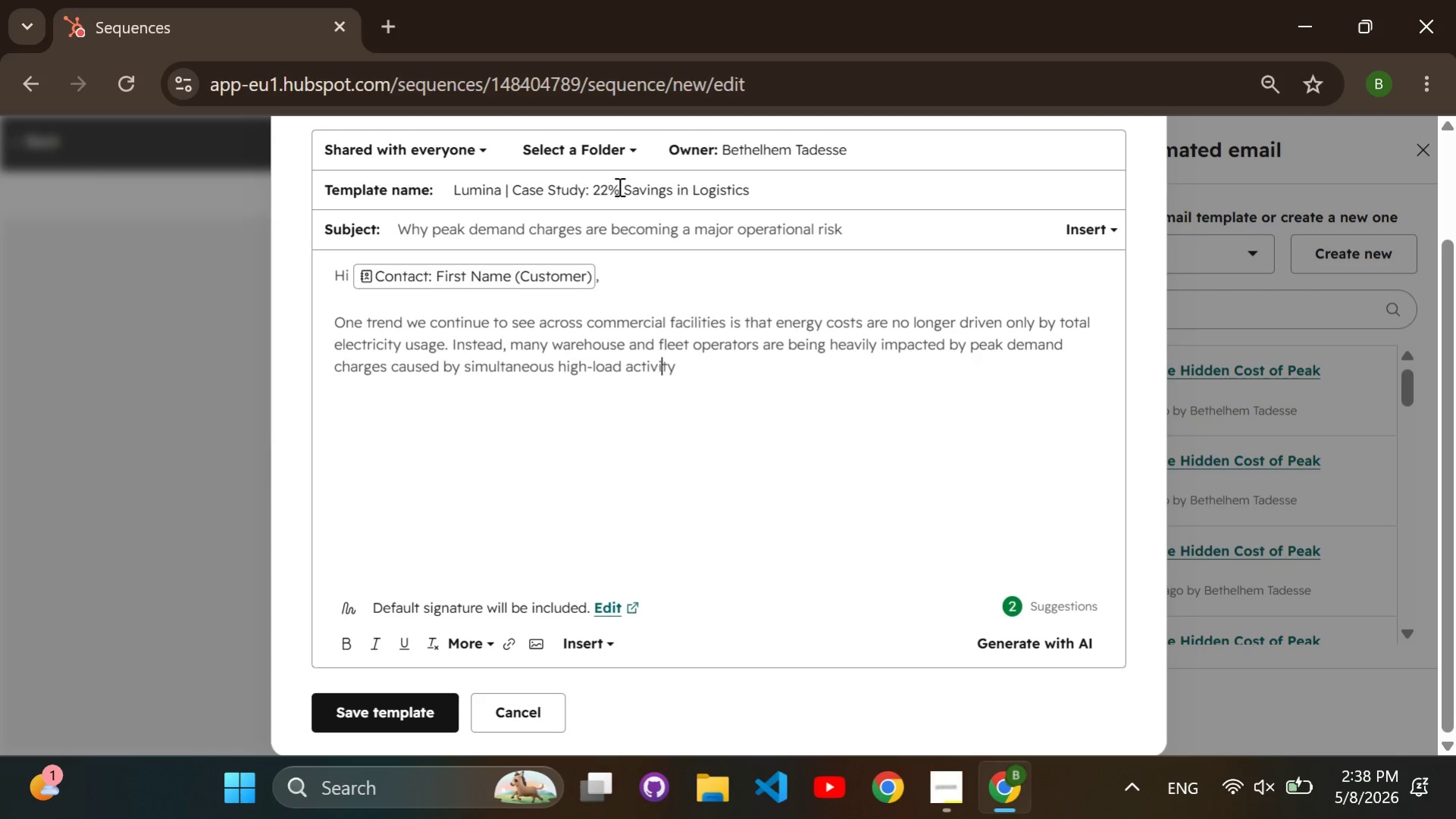 
key(ArrowRight)
 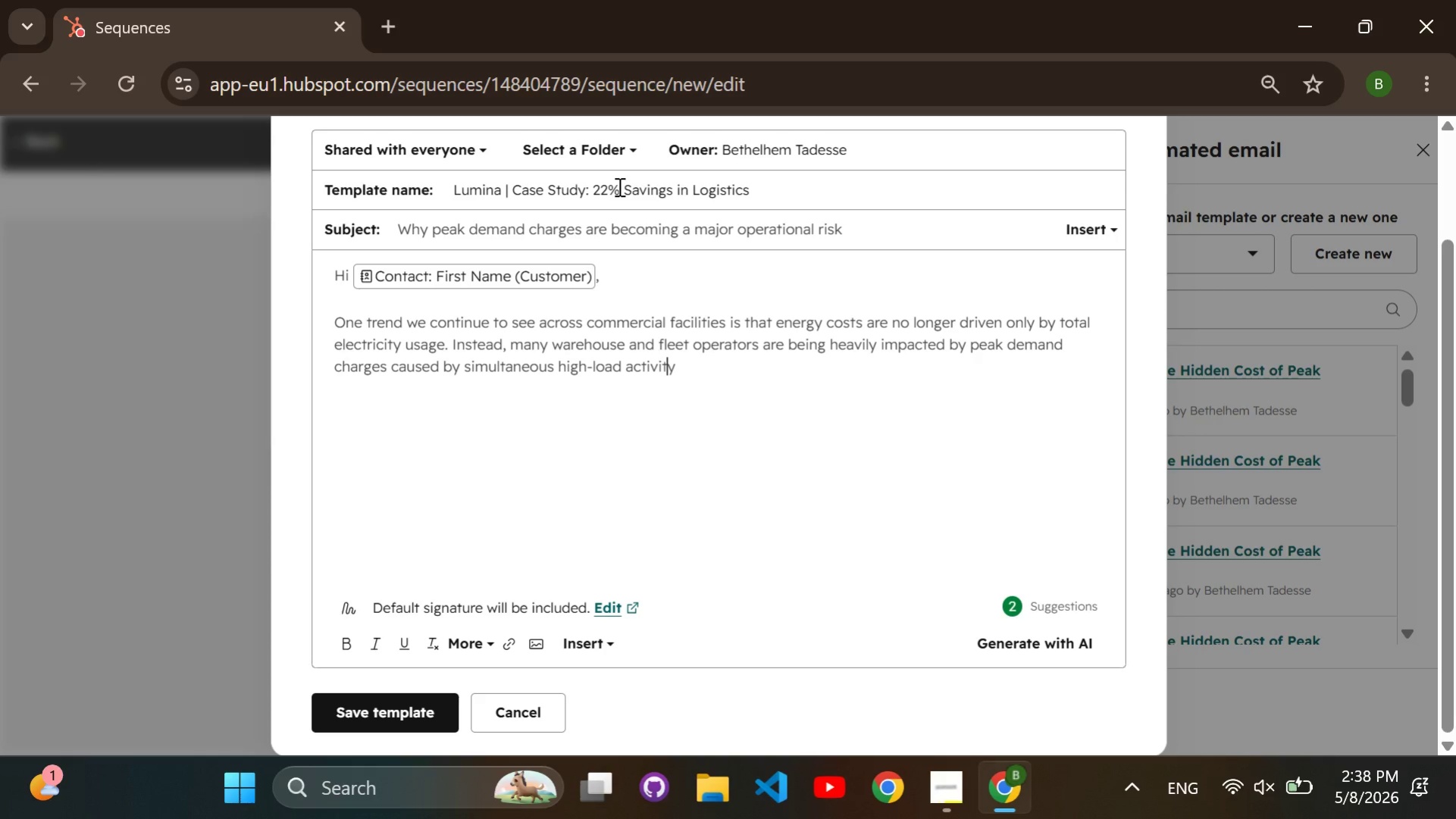 
key(ArrowRight)
 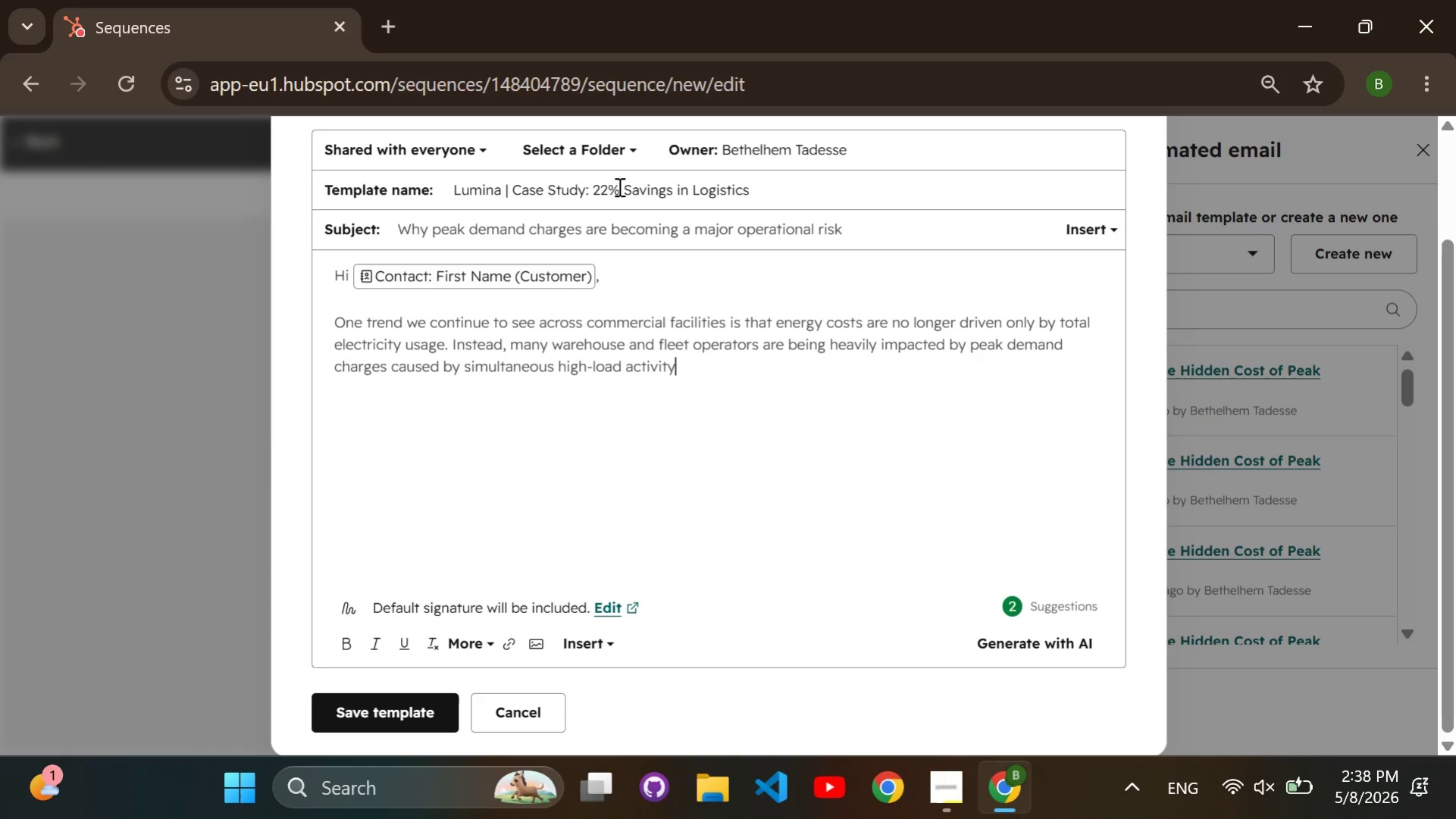 
key(ArrowRight)
 